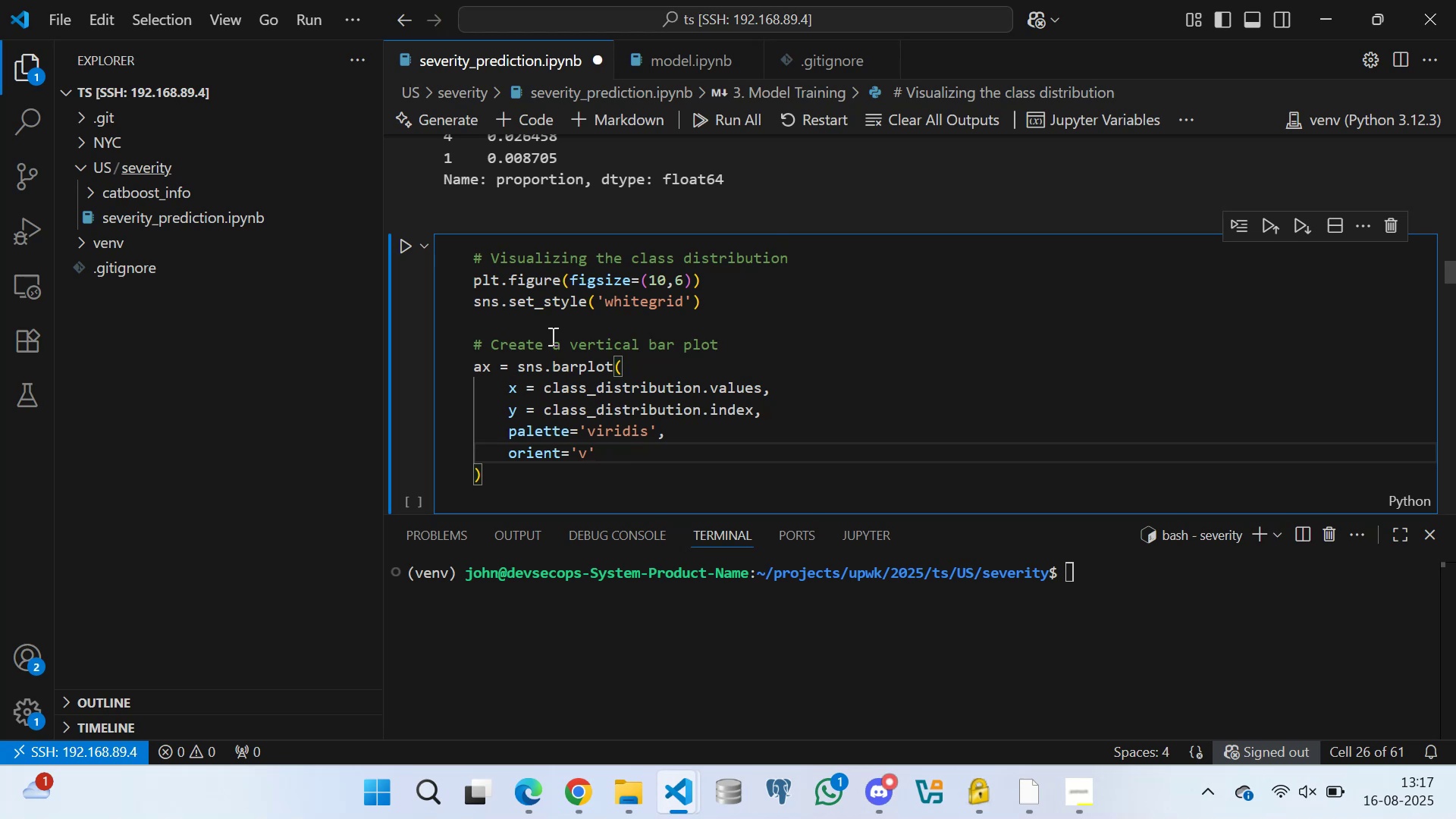 
wait(11.03)
 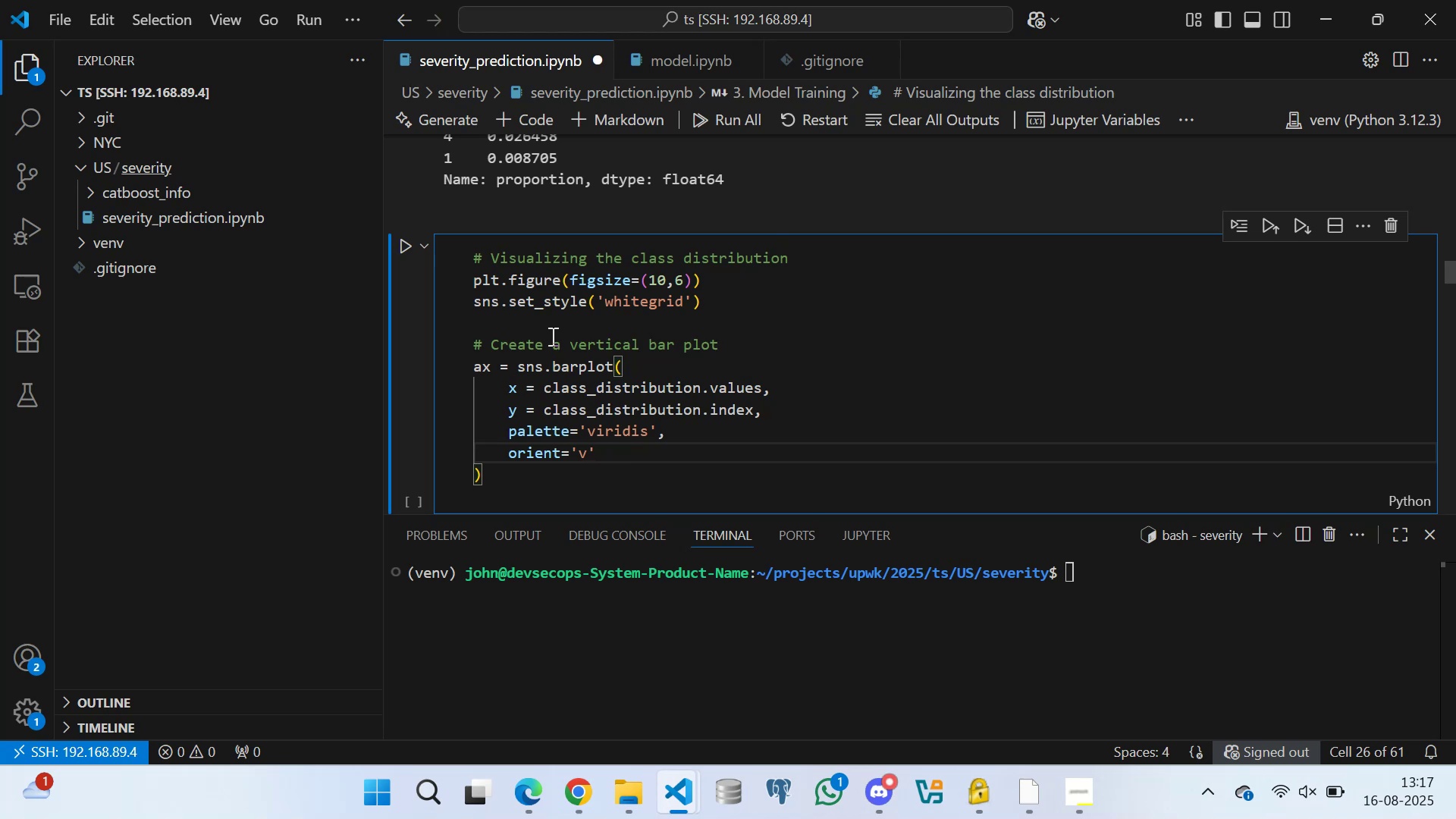 
key(ArrowDown)
 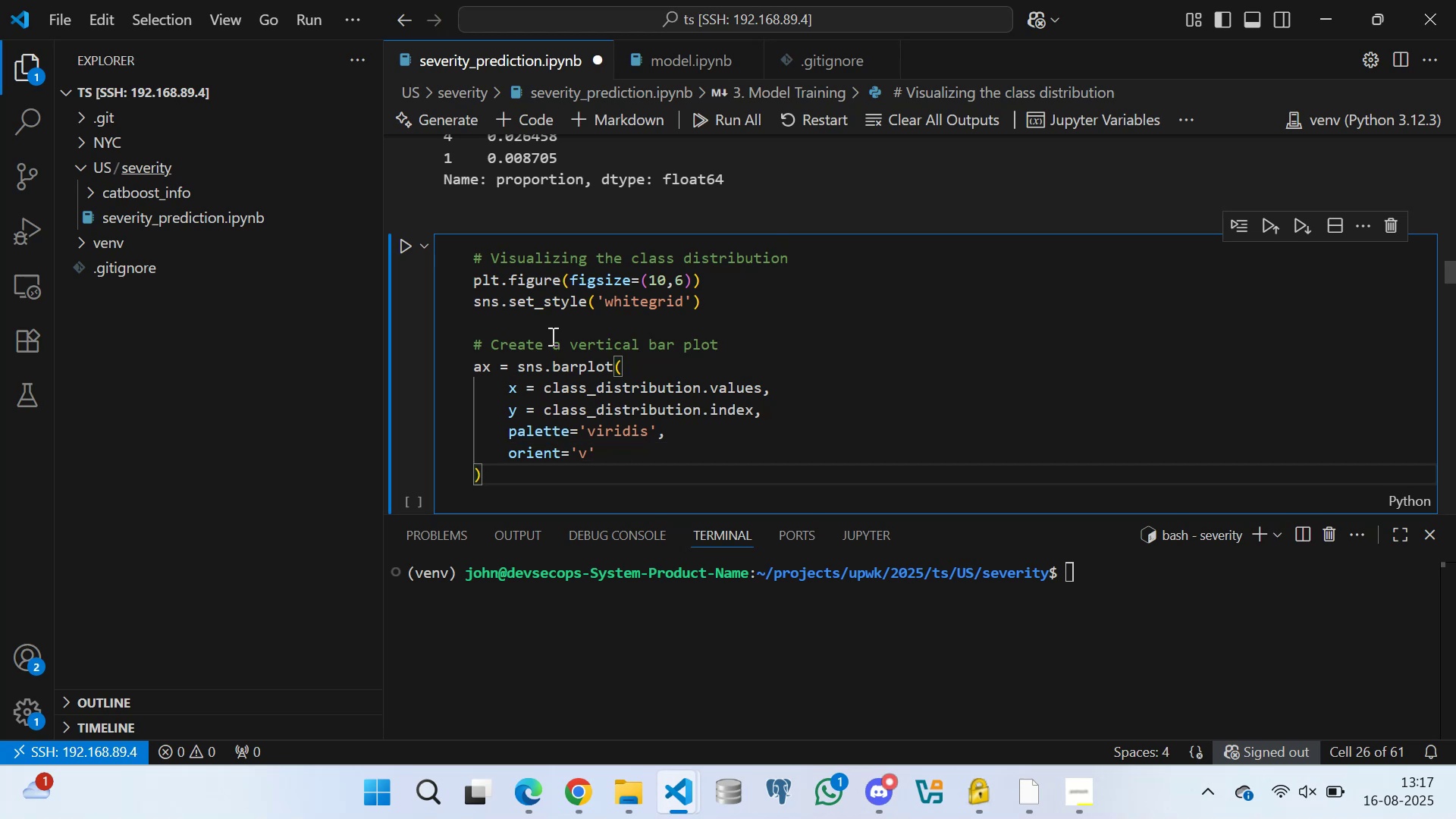 
key(Enter)
 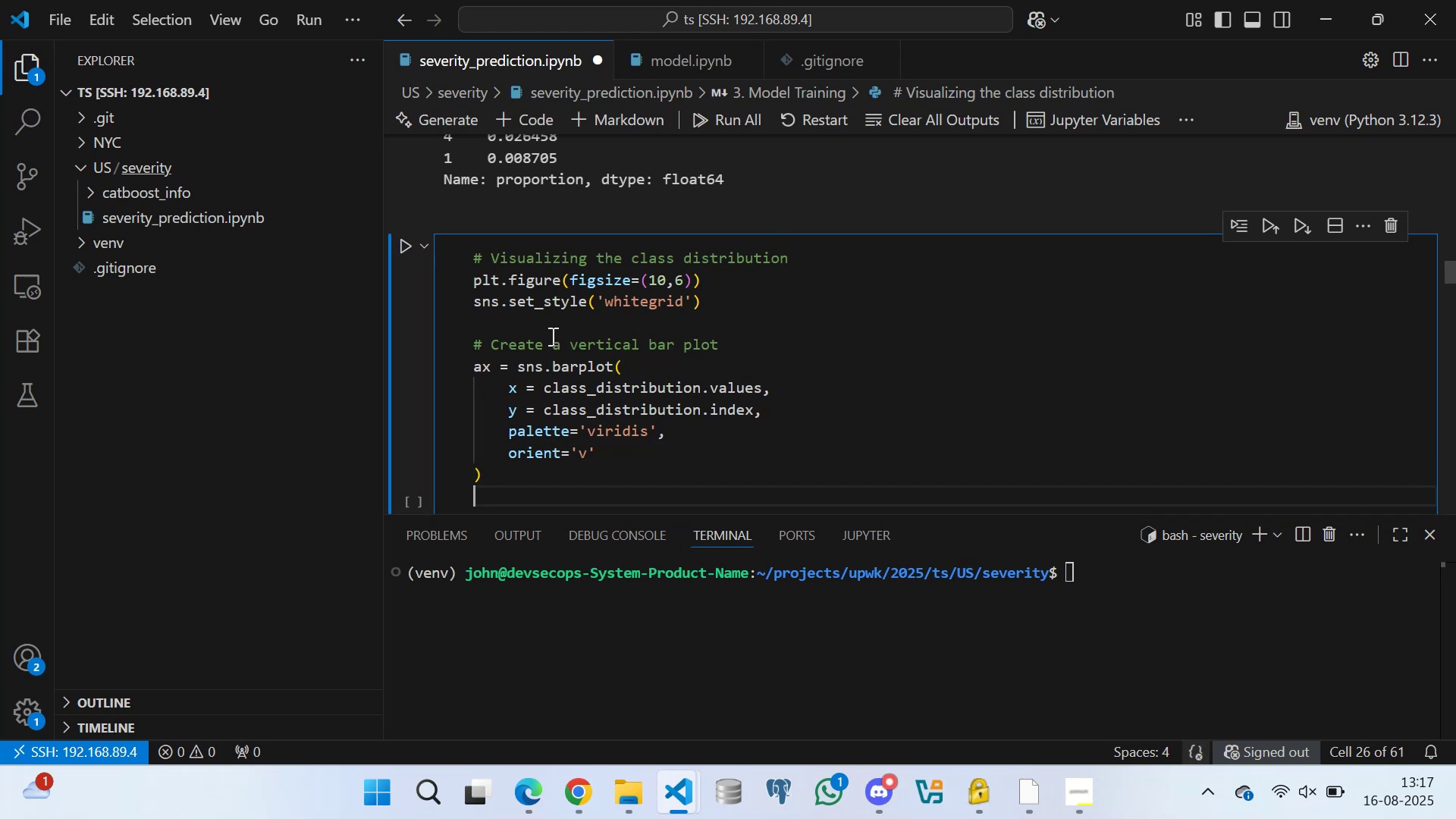 
key(Enter)
 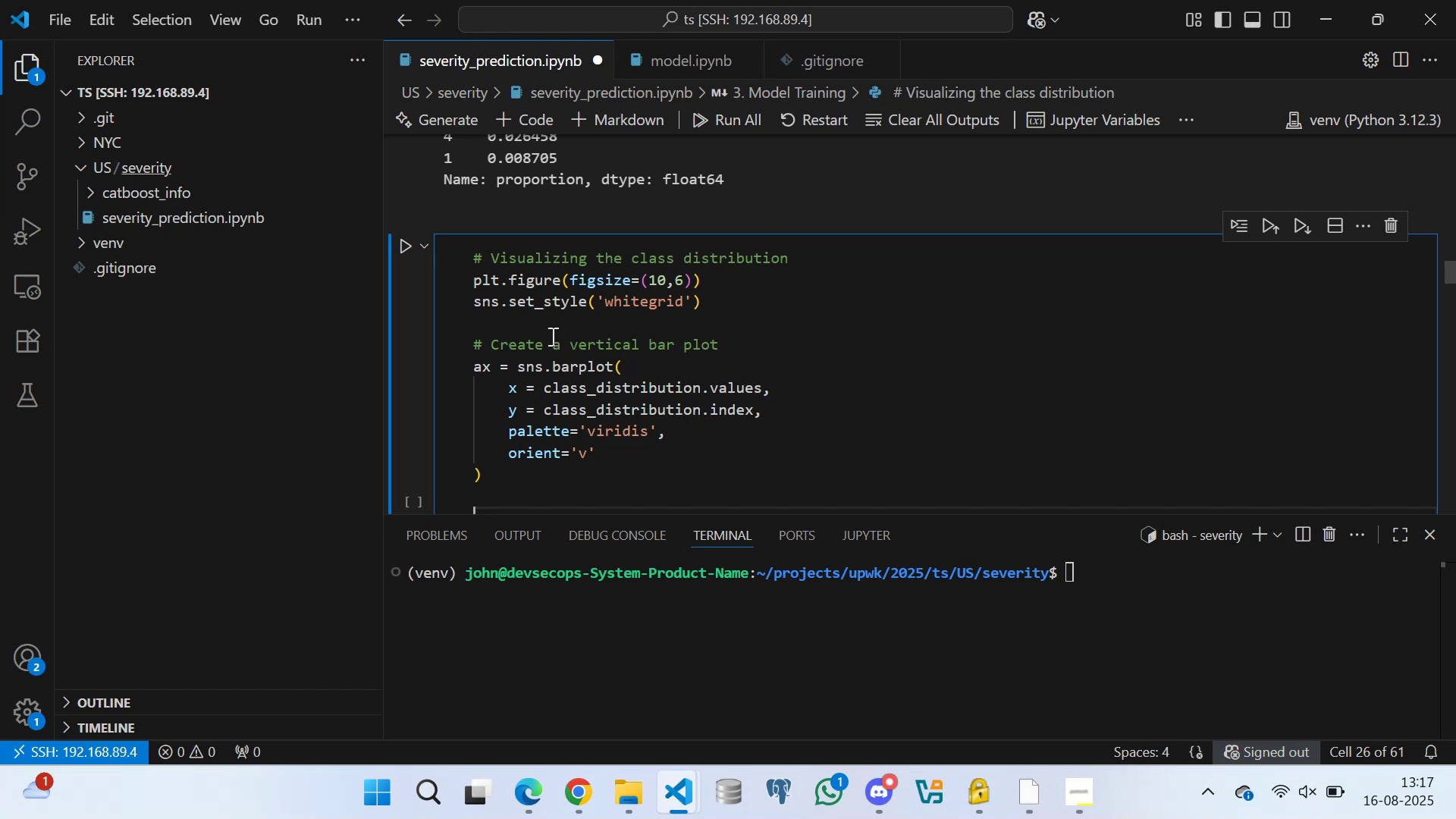 
type(# aDD )
key(Backspace)
key(Backspace)
key(Backspace)
key(Backspace)
type(Add the )
 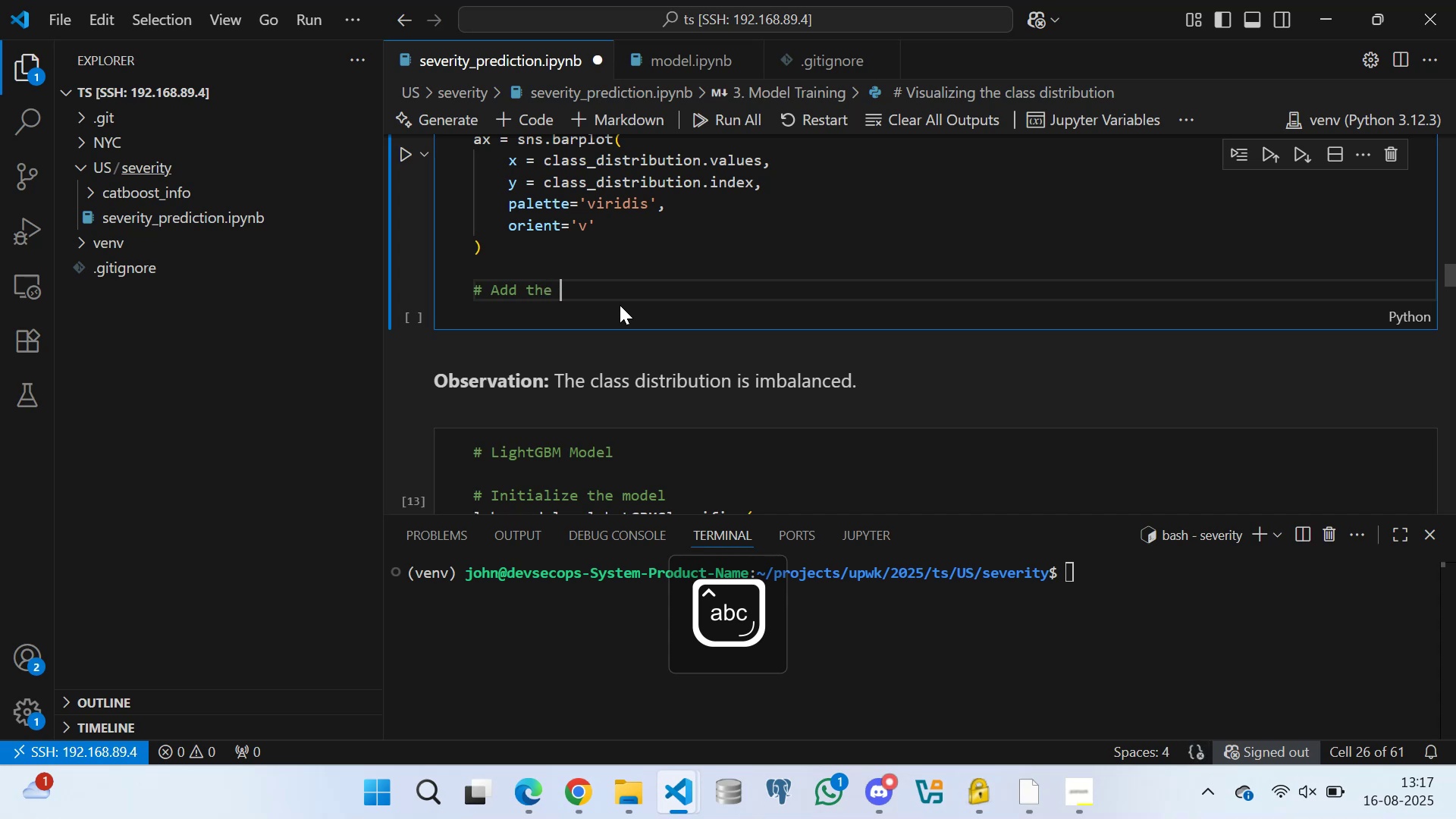 
scroll: coordinate [624, 297], scroll_direction: down, amount: 4.0
 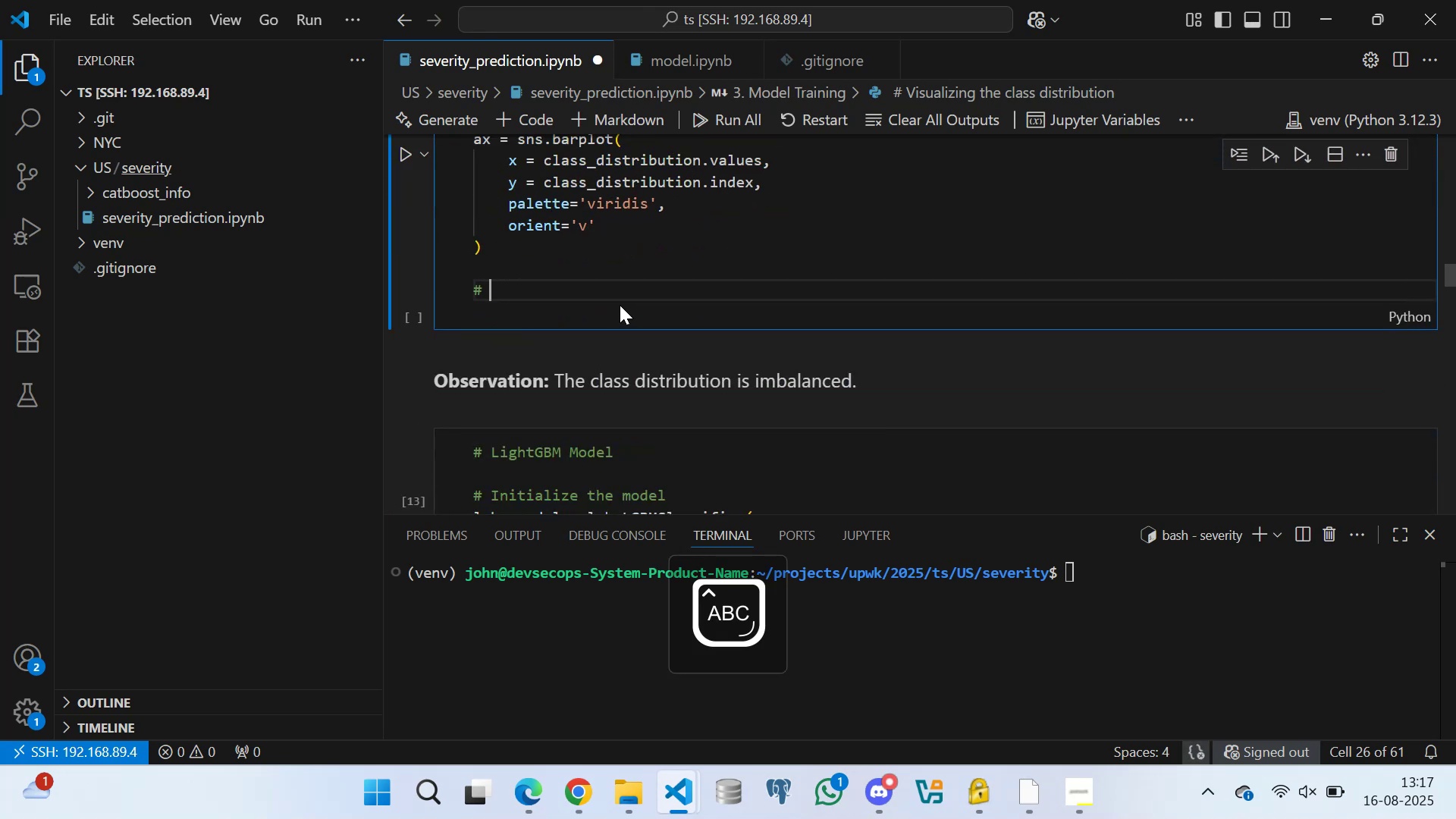 
key(Backspace)
key(Backspace)
key(Backspace)
key(Backspace)
type(the labels and )
key(Backspace)
key(Backspace)
key(Backspace)
key(Backspace)
key(Backspace)
key(Backspace)
key(Backspace)
key(Backspace)
key(Backspace)
key(Backspace)
key(Backspace)
key(Backspace)
type( title and x )
key(Backspace)
key(Backspace)
type(axes labels)
 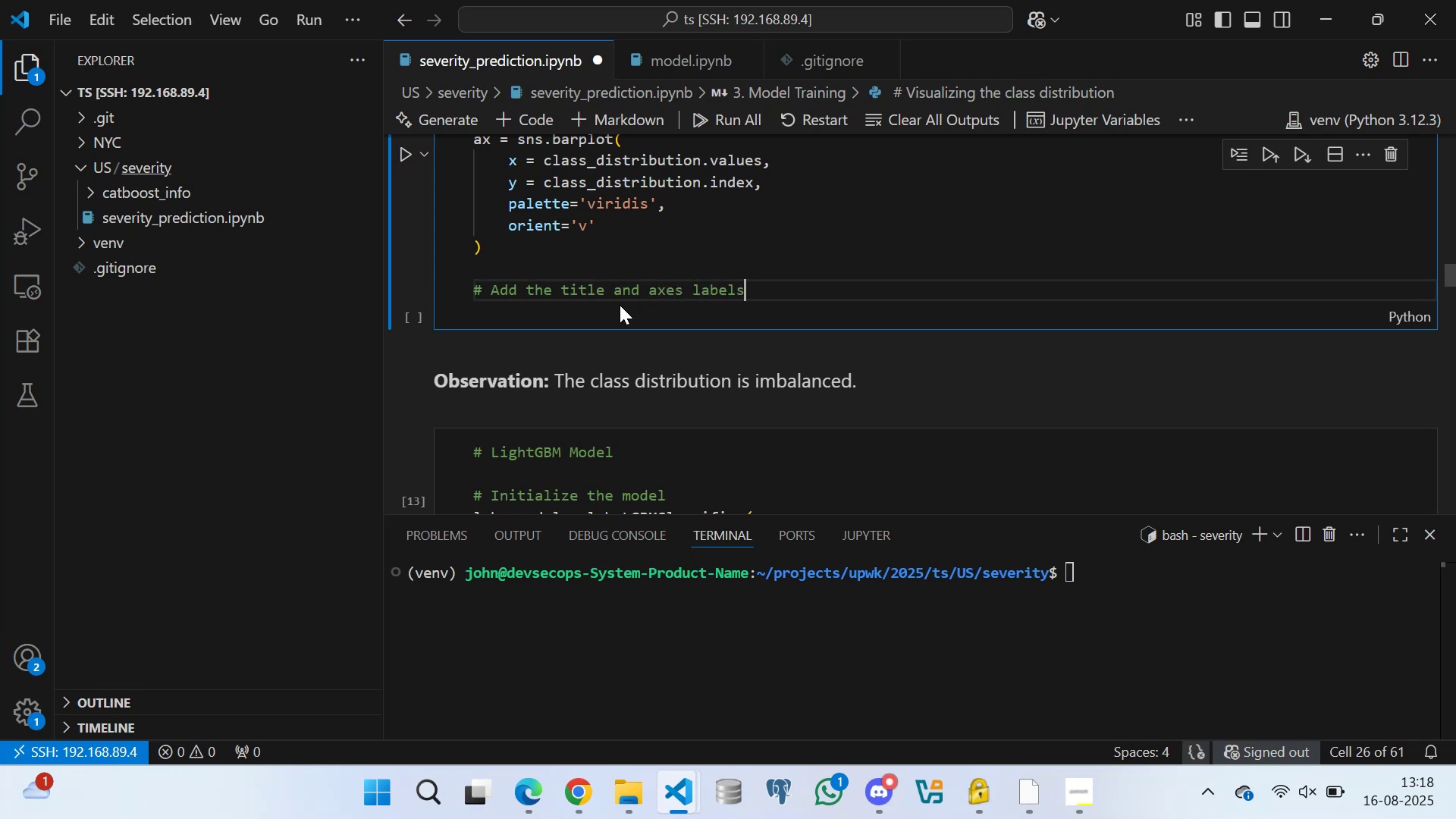 
key(Enter)
 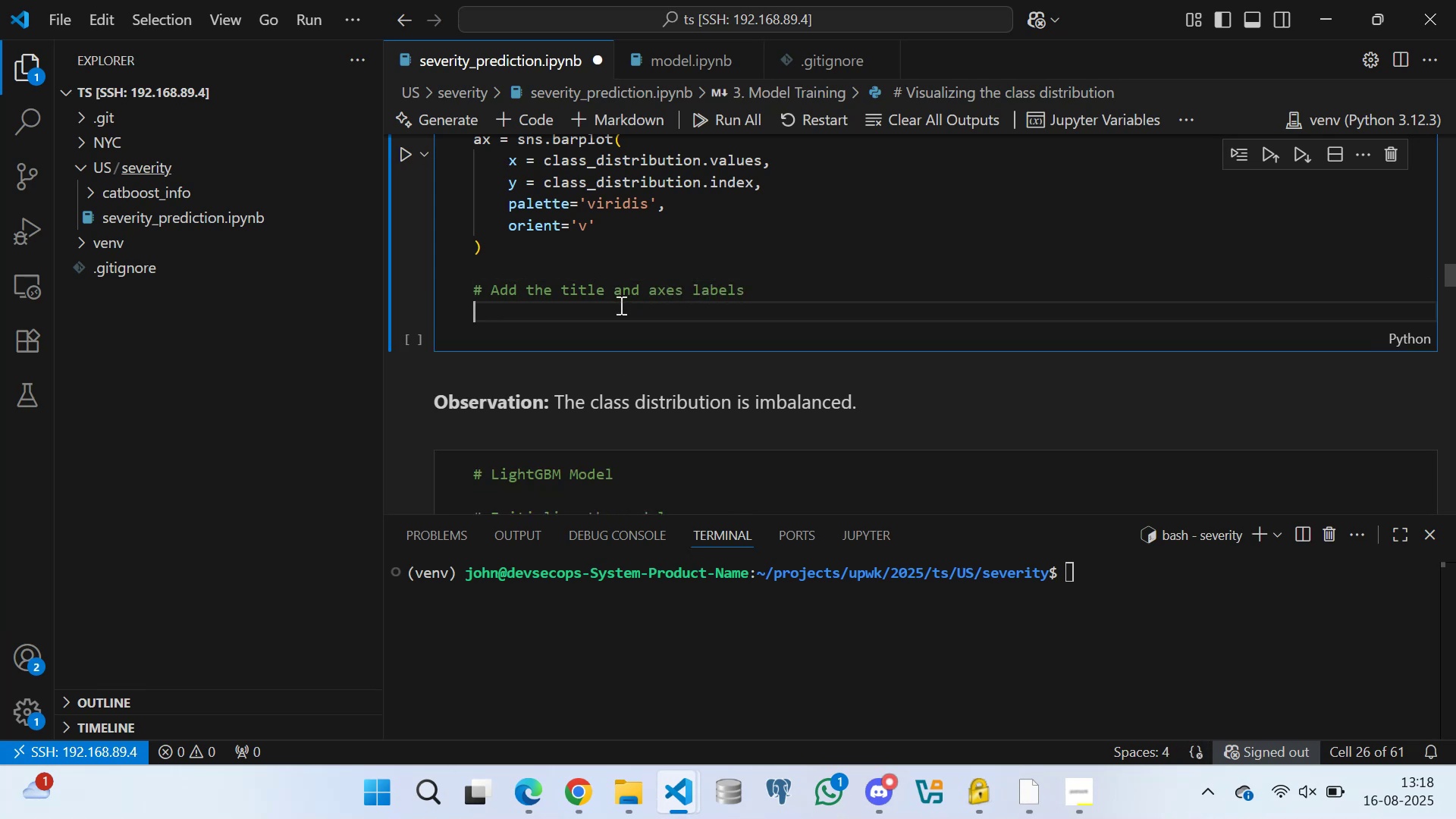 
type(plt.title('Distribution of Accident Sverity Classes)
key(Backspace)
key(Backspace)
key(Backspace)
key(Backspace)
key(Backspace)
key(Backspace)
key(Backspace)
type(Levels)
 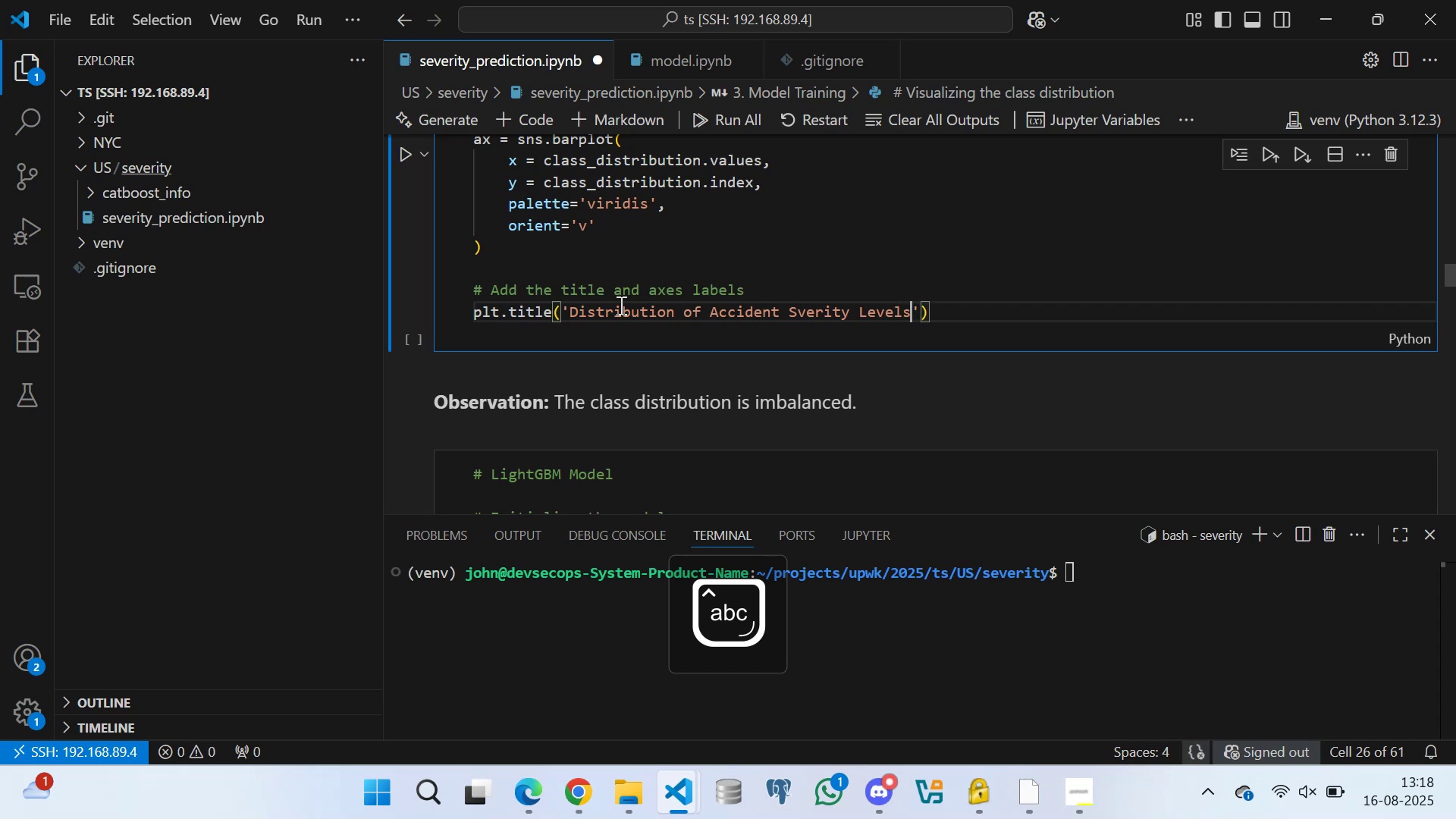 
key(ArrowRight)
 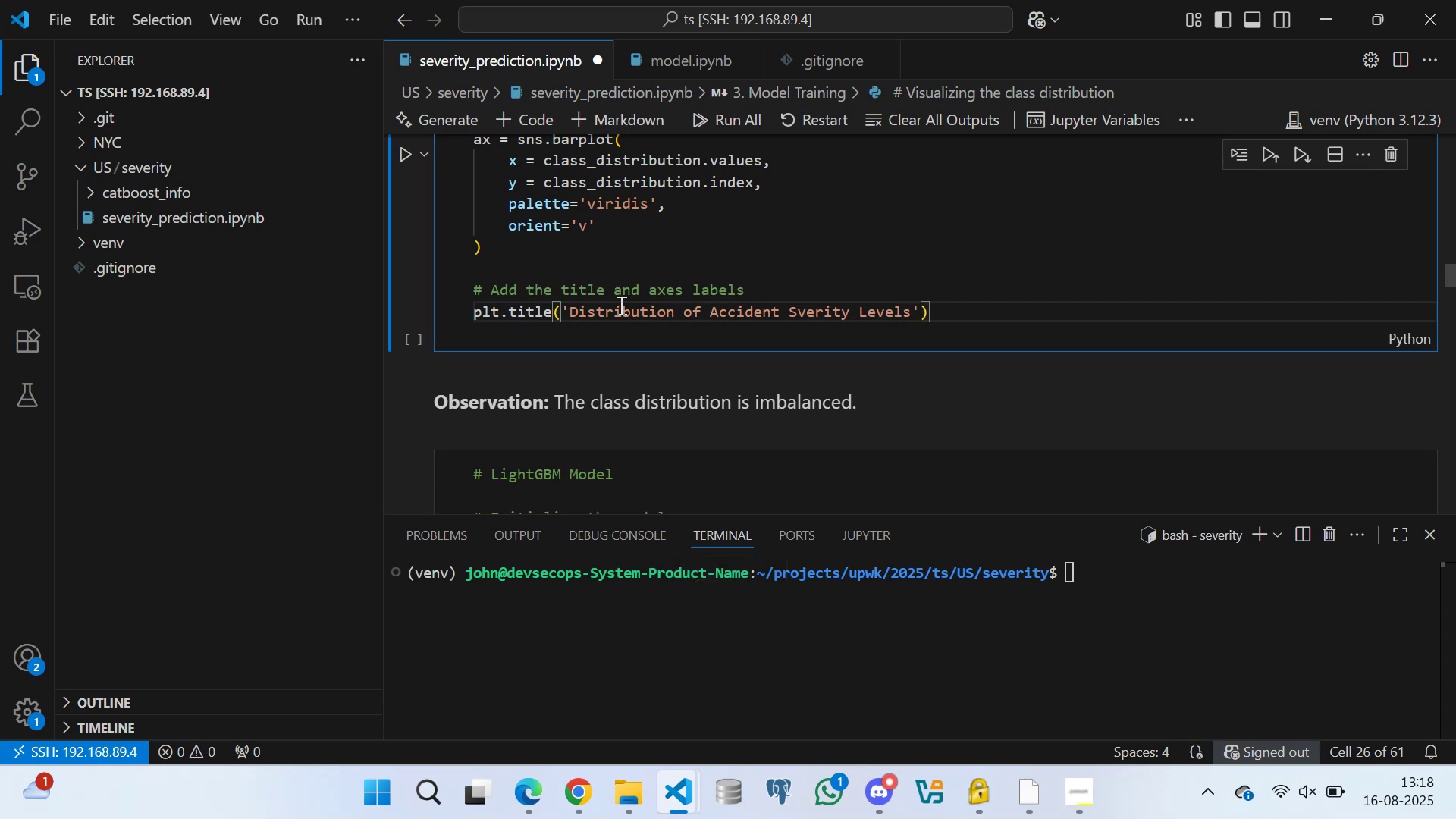 
type(, fontsize=16, fontwi)
key(Backspace)
type(eight='bold)
 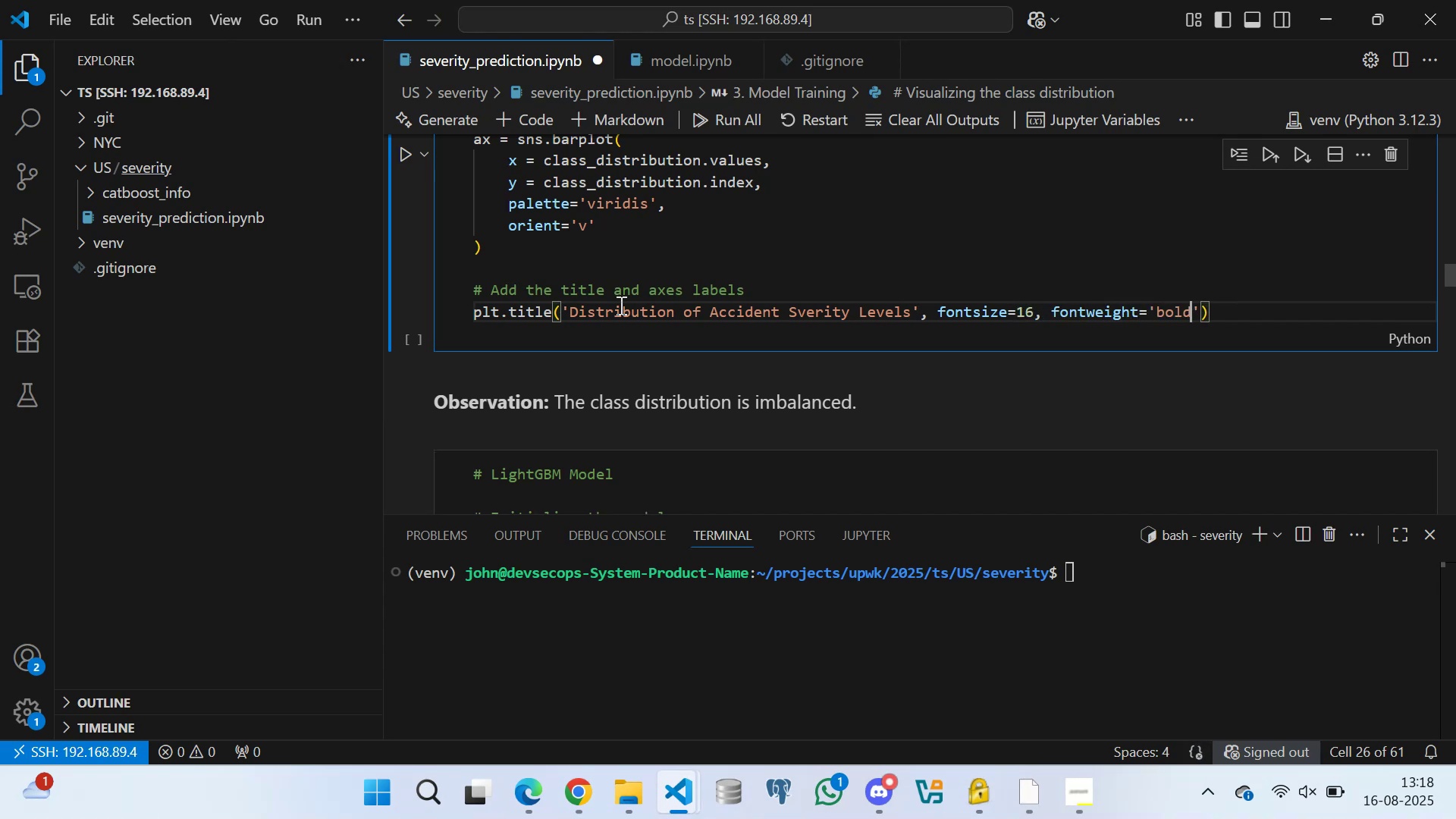 
key(ArrowRight)
 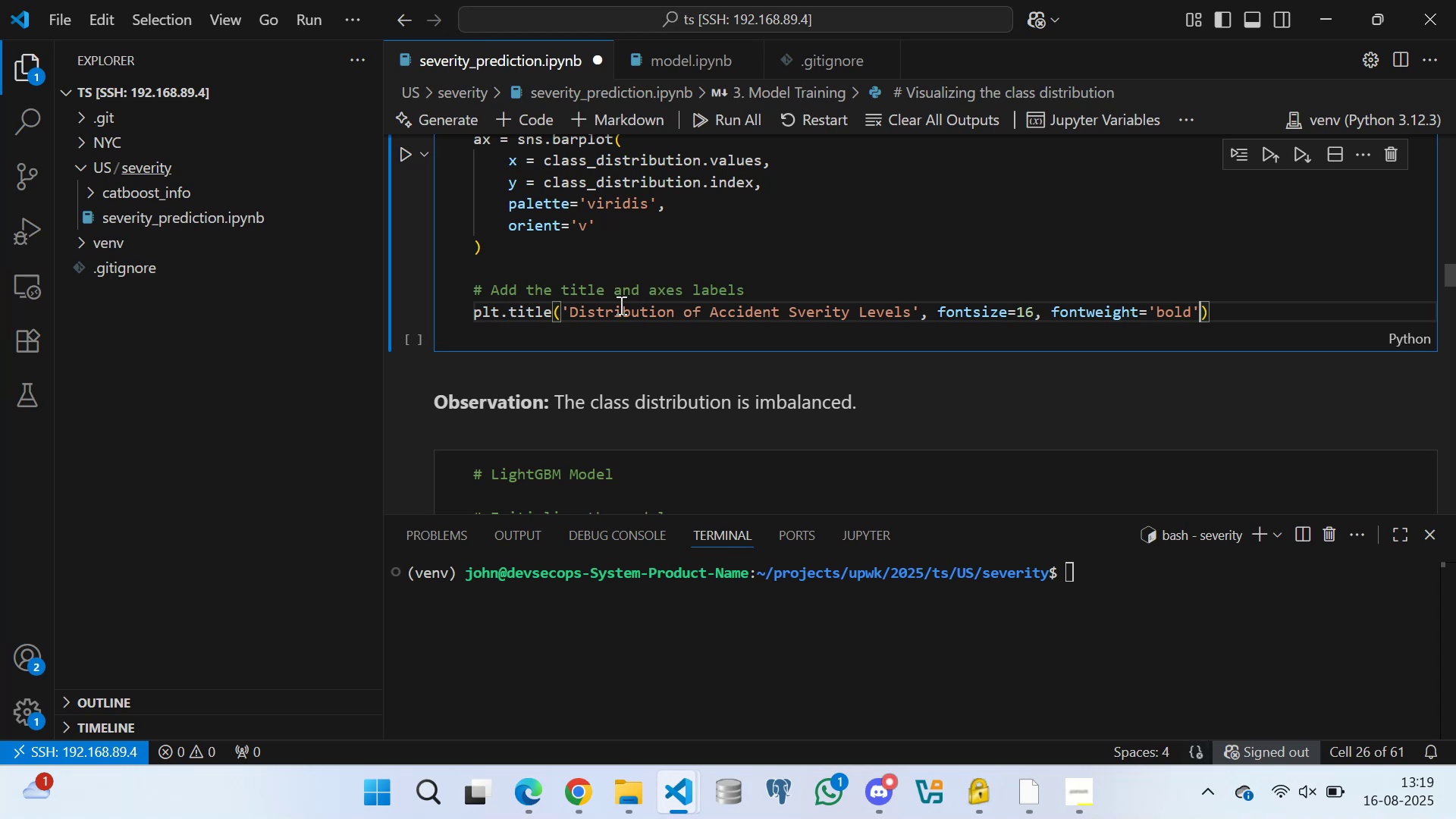 
key(ArrowRight)
 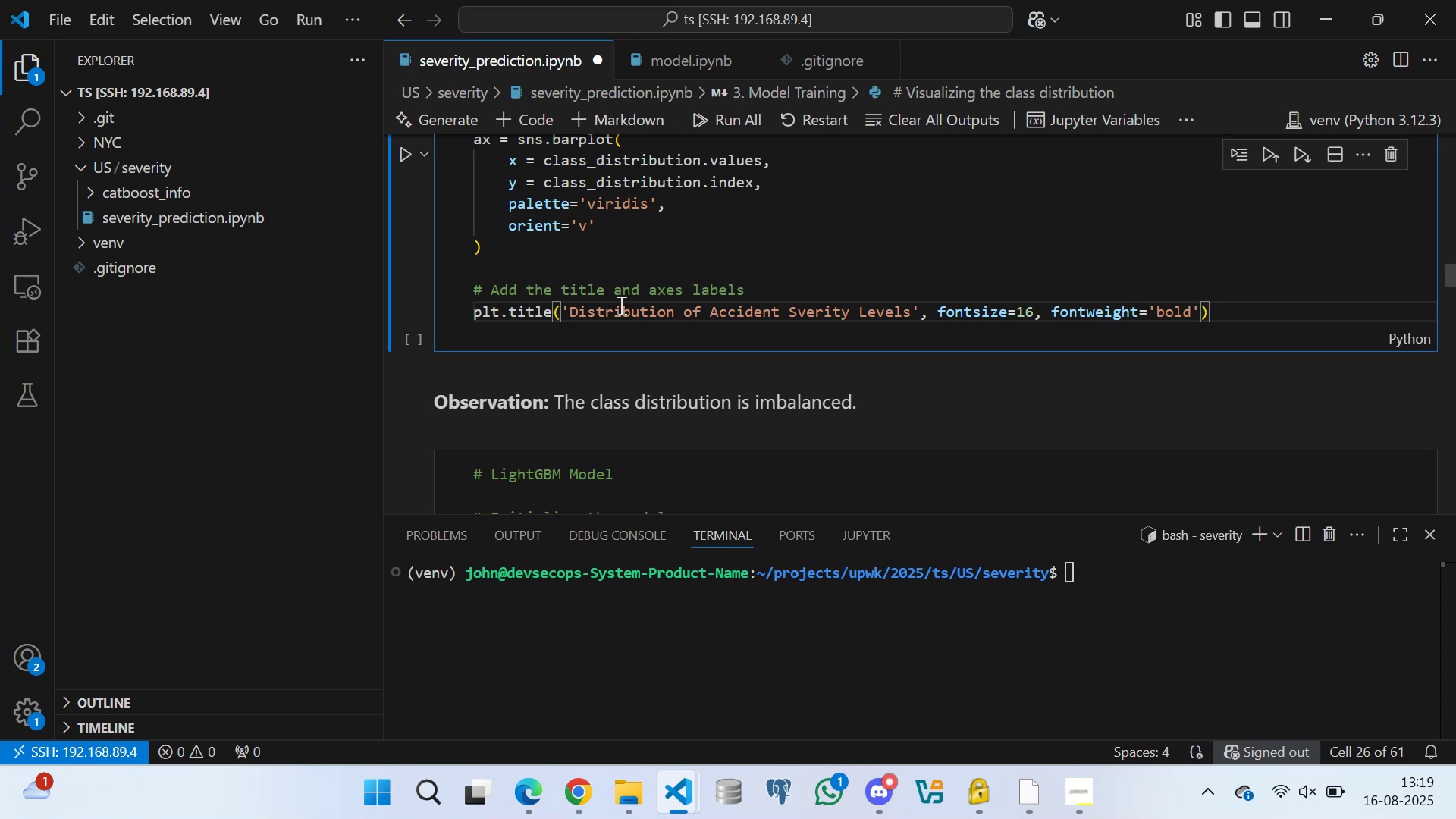 
wait(6.57)
 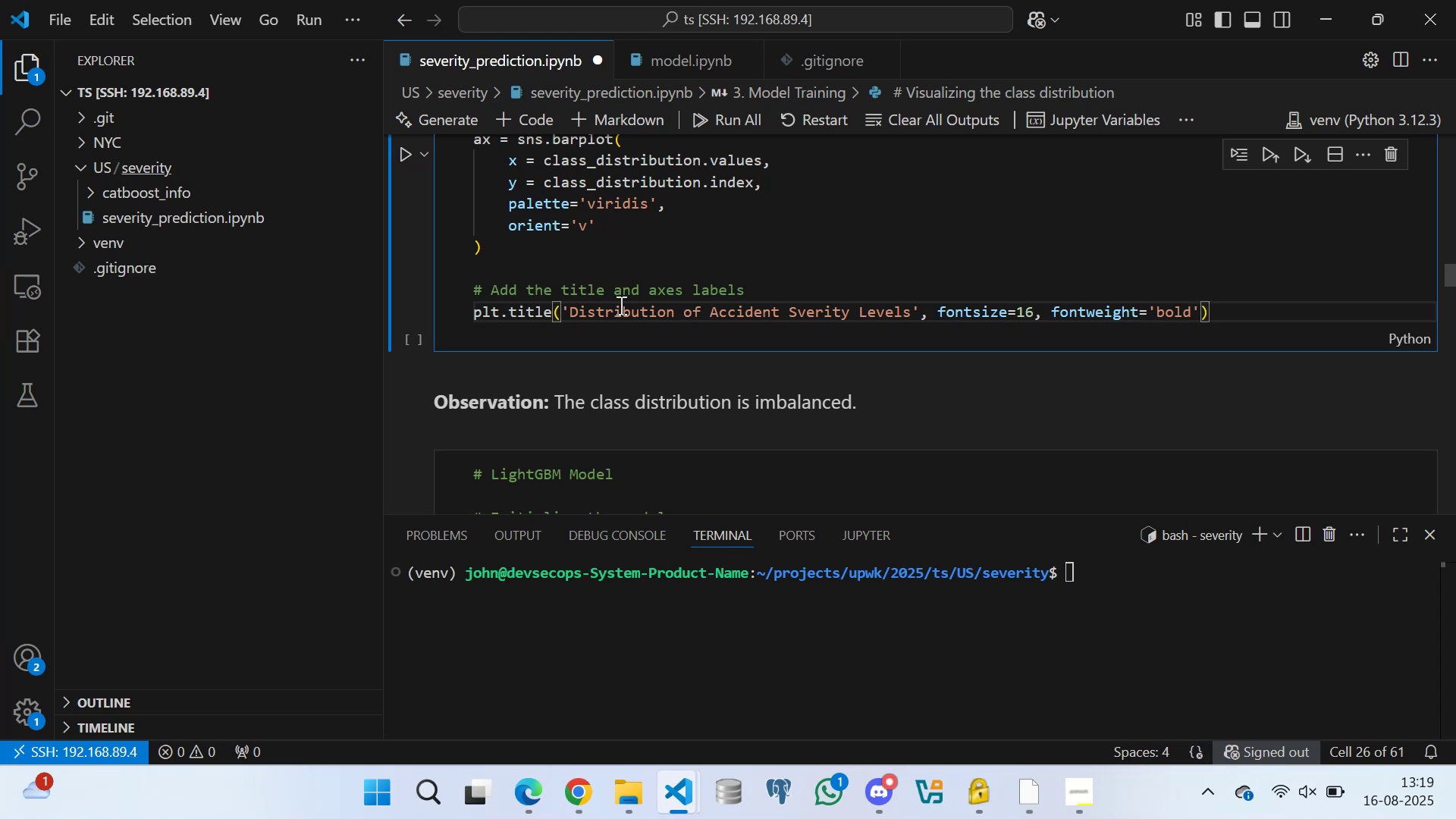 
key(Enter)
 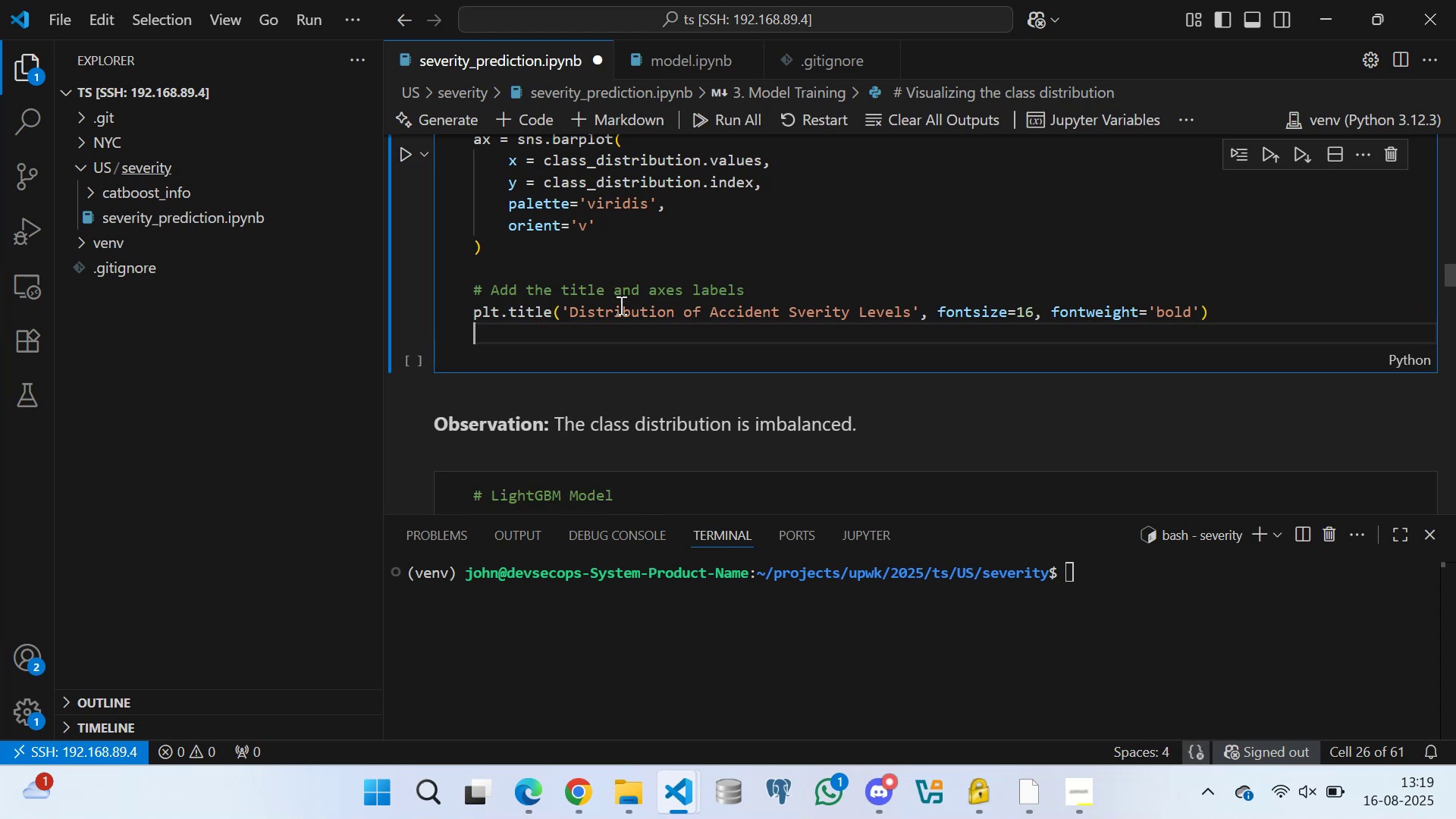 
type(plt.xlabel('Percentage (%)
 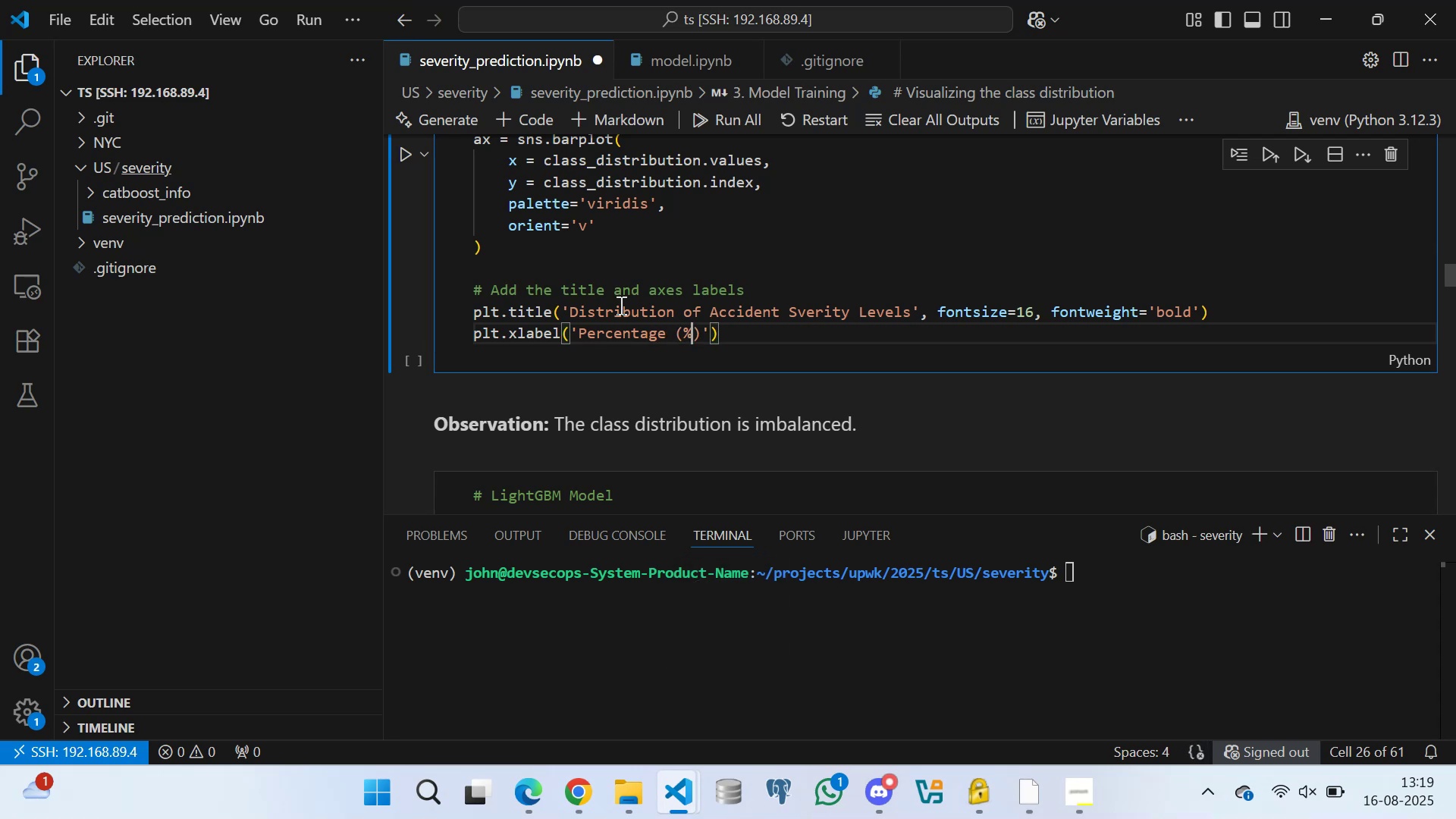 
key(ArrowRight)
 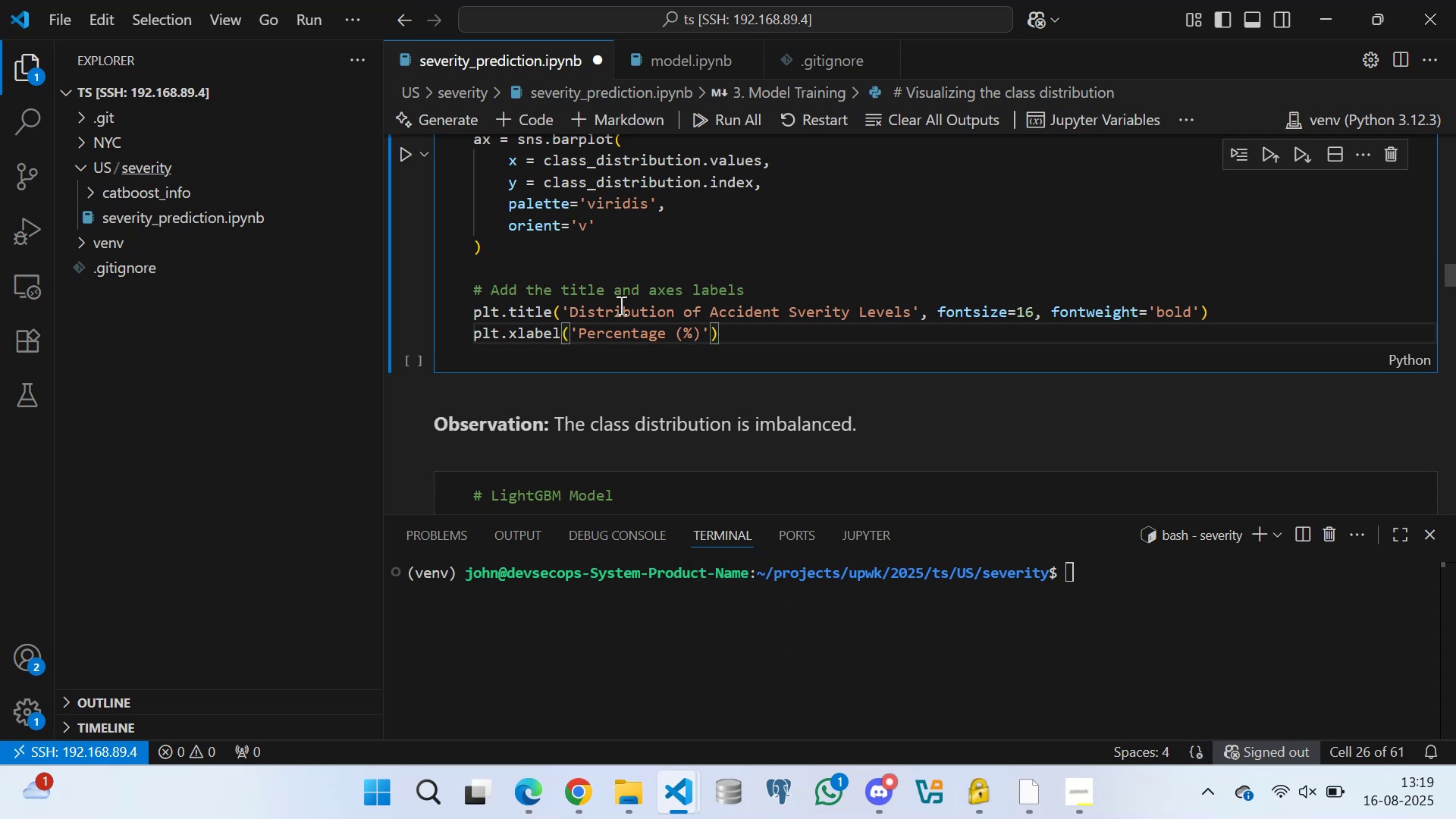 
key(ArrowRight)
 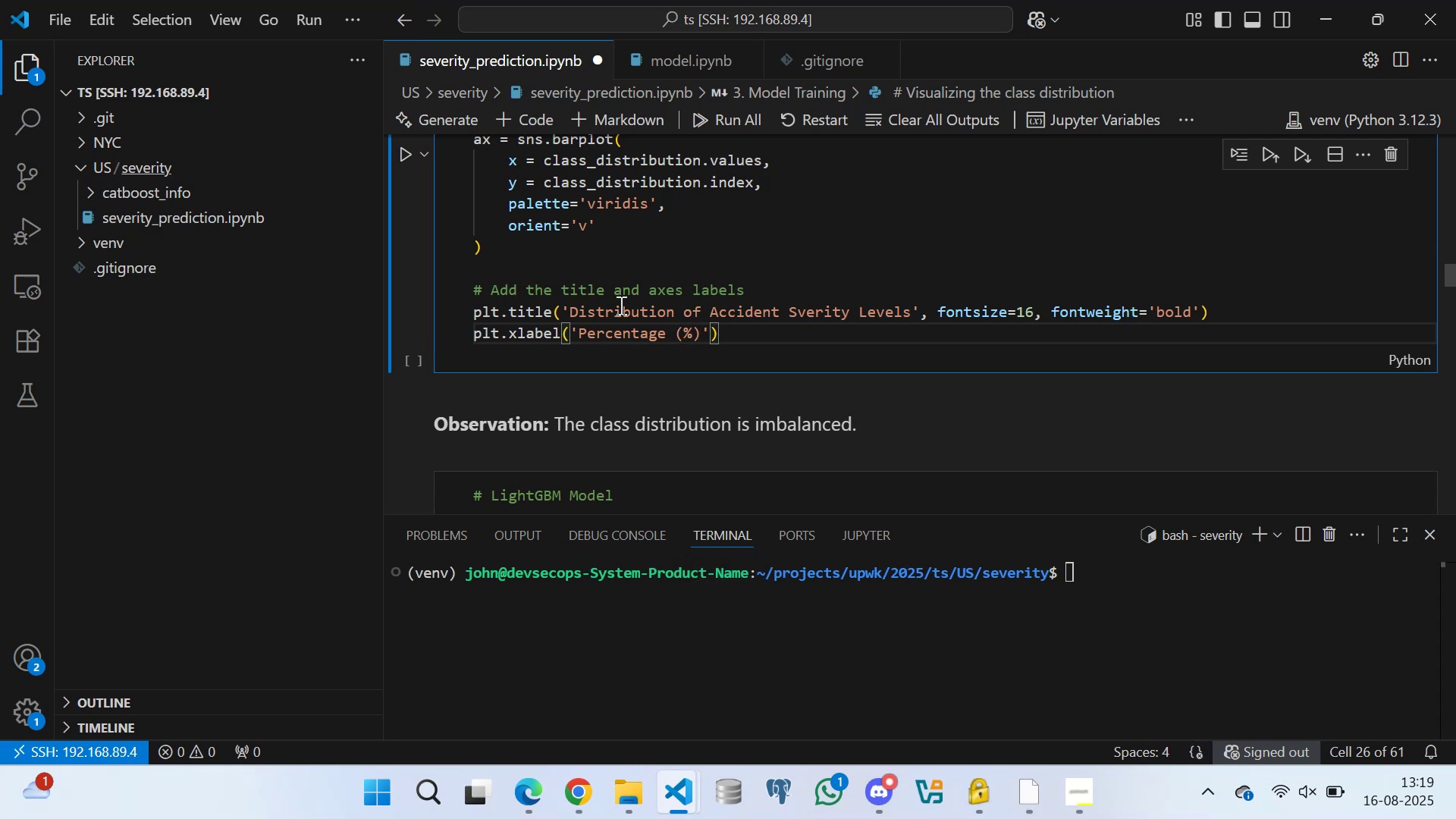 
type(, fontsize=12)
 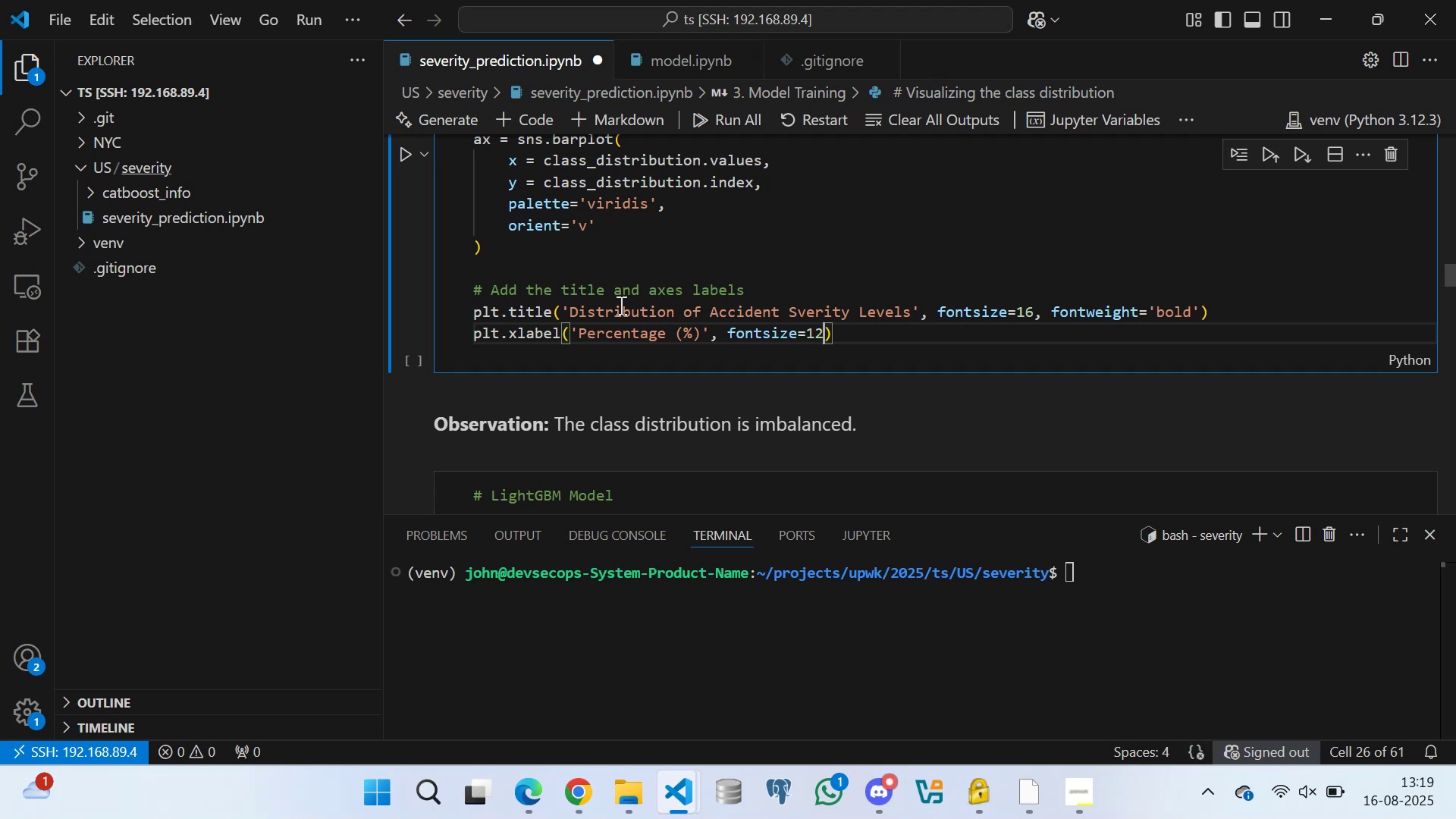 
key(ArrowRight)
 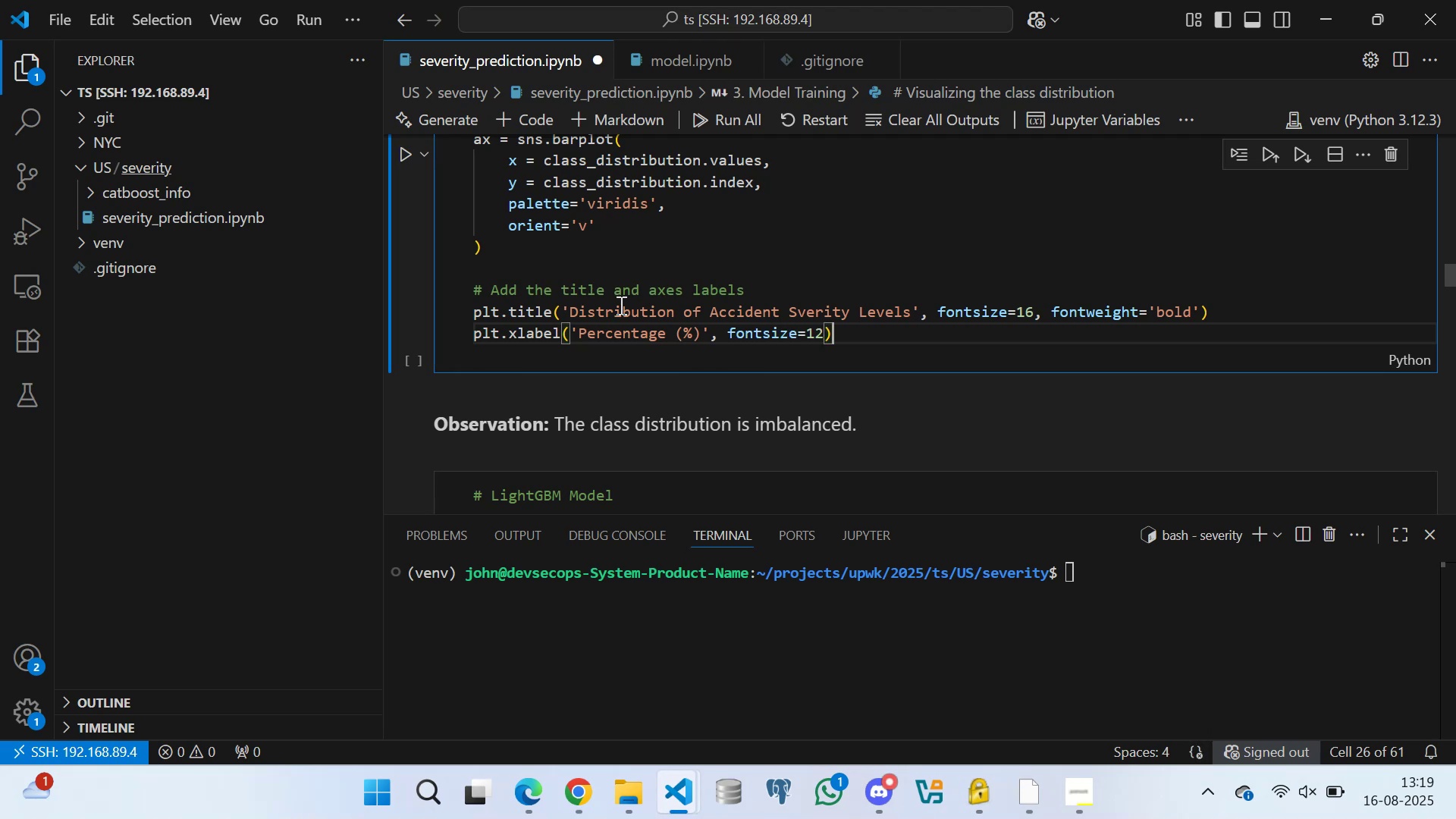 
key(Enter)
 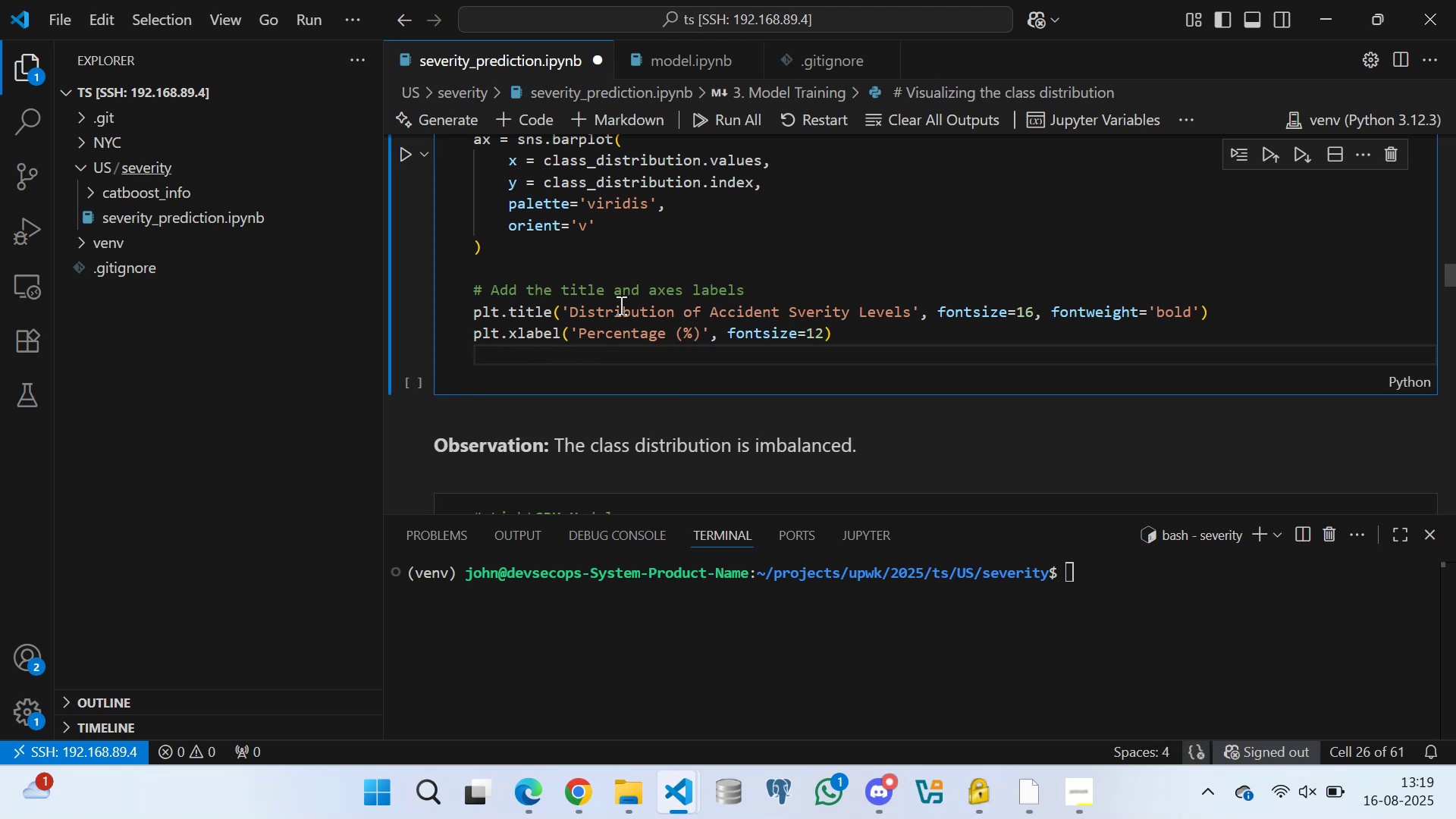 
type(plt.ylabel)
 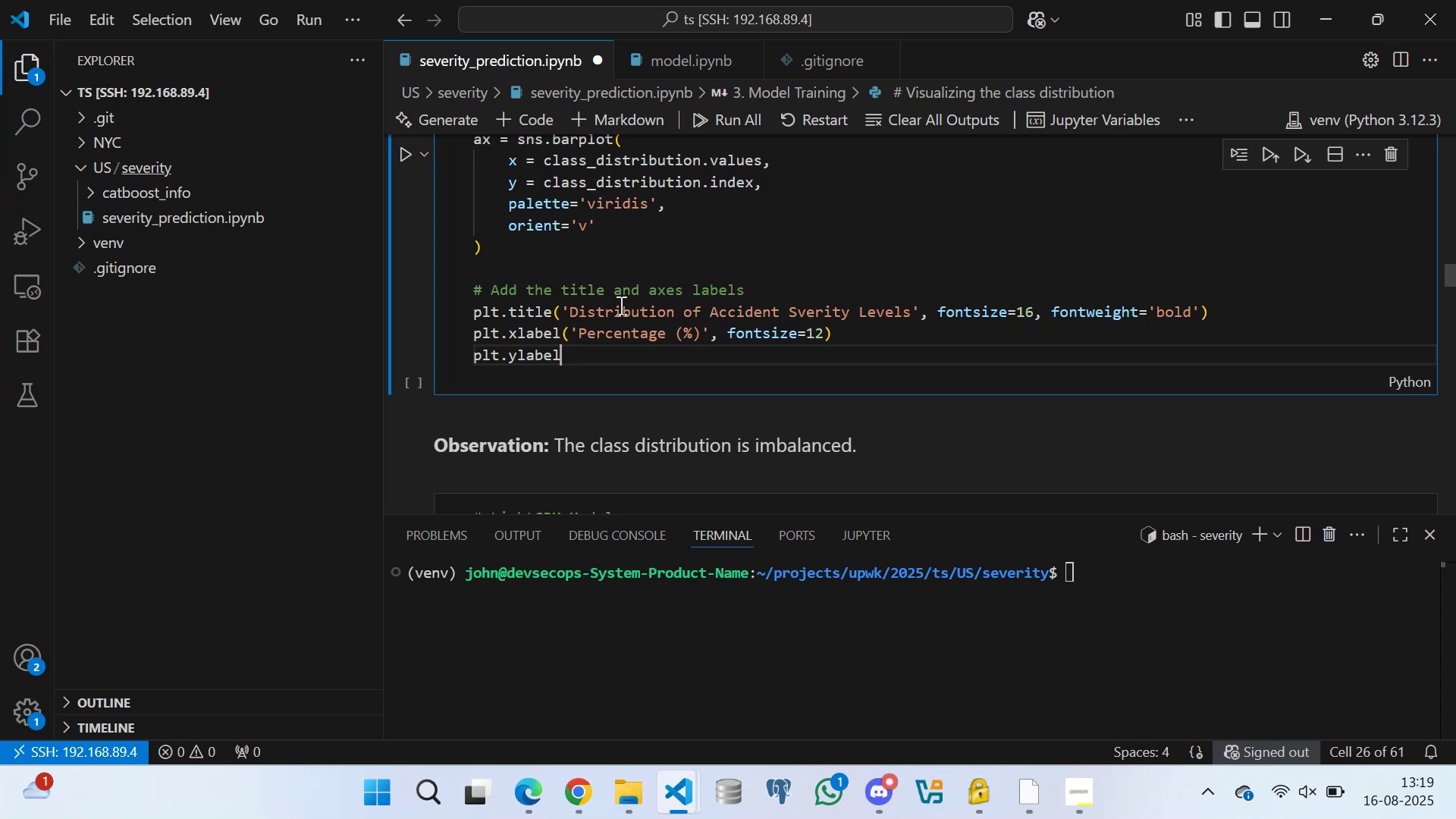 
key(Shift+9)
 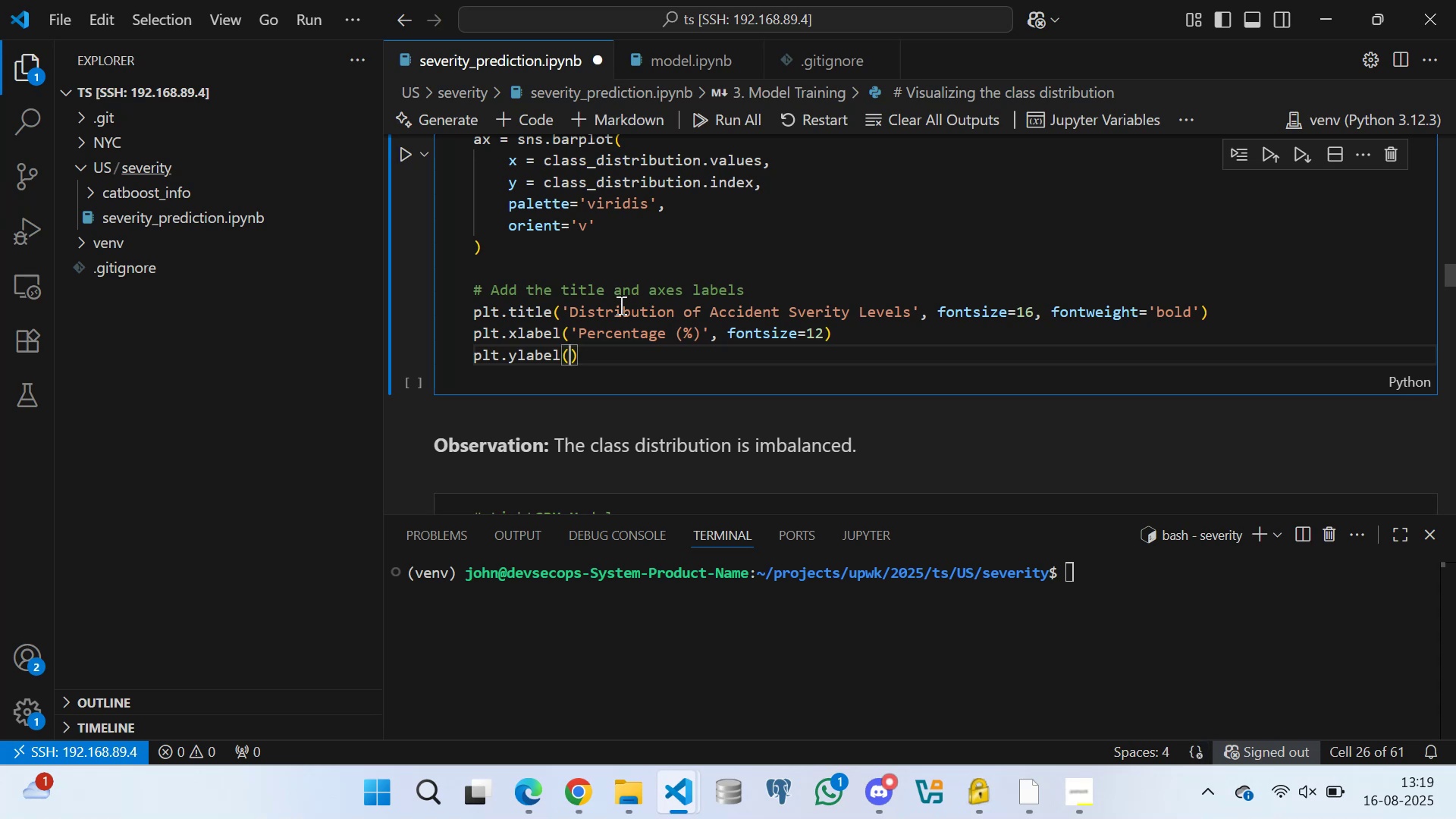 
type('Severity Level)
 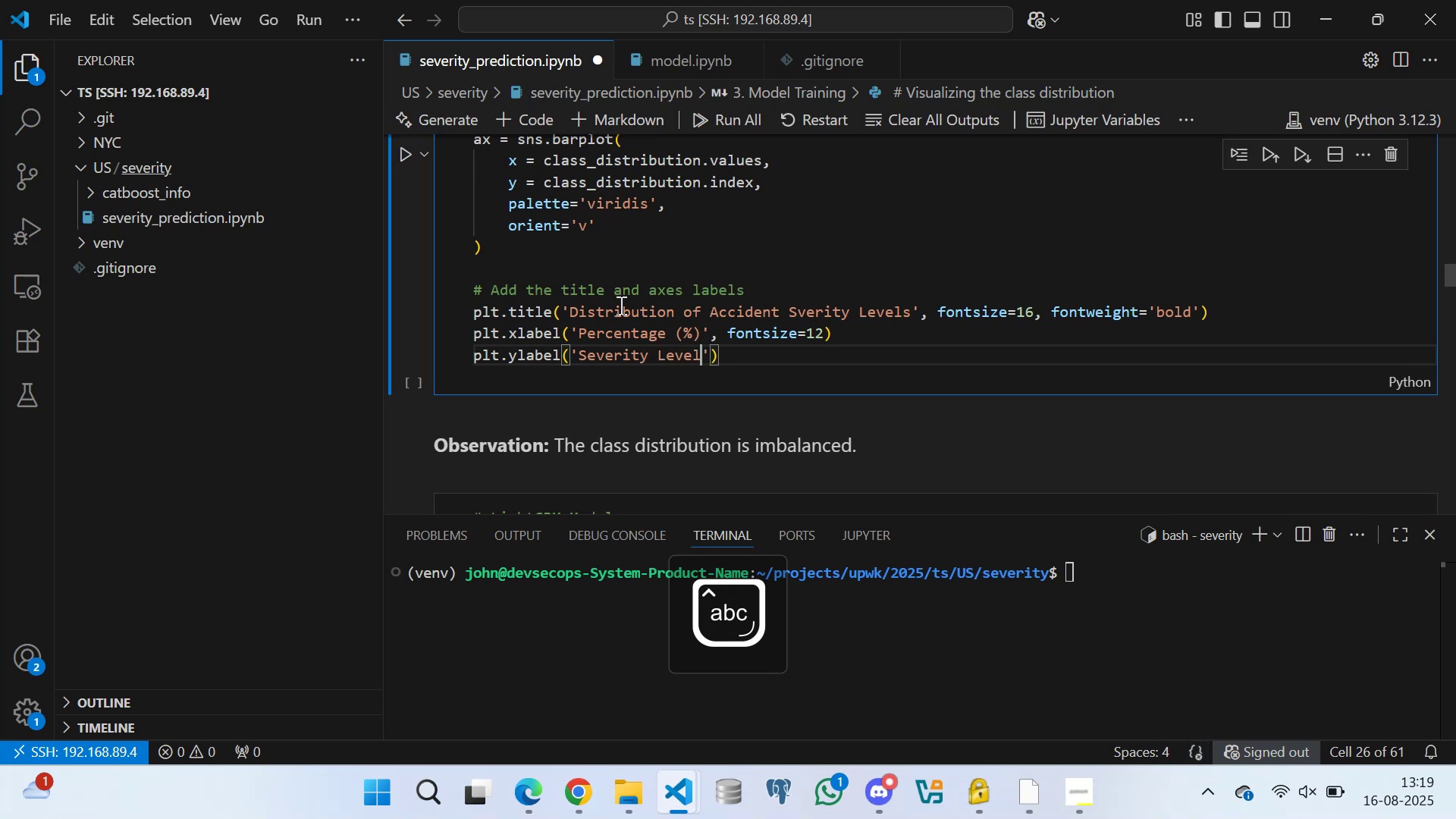 
key(ArrowRight)
 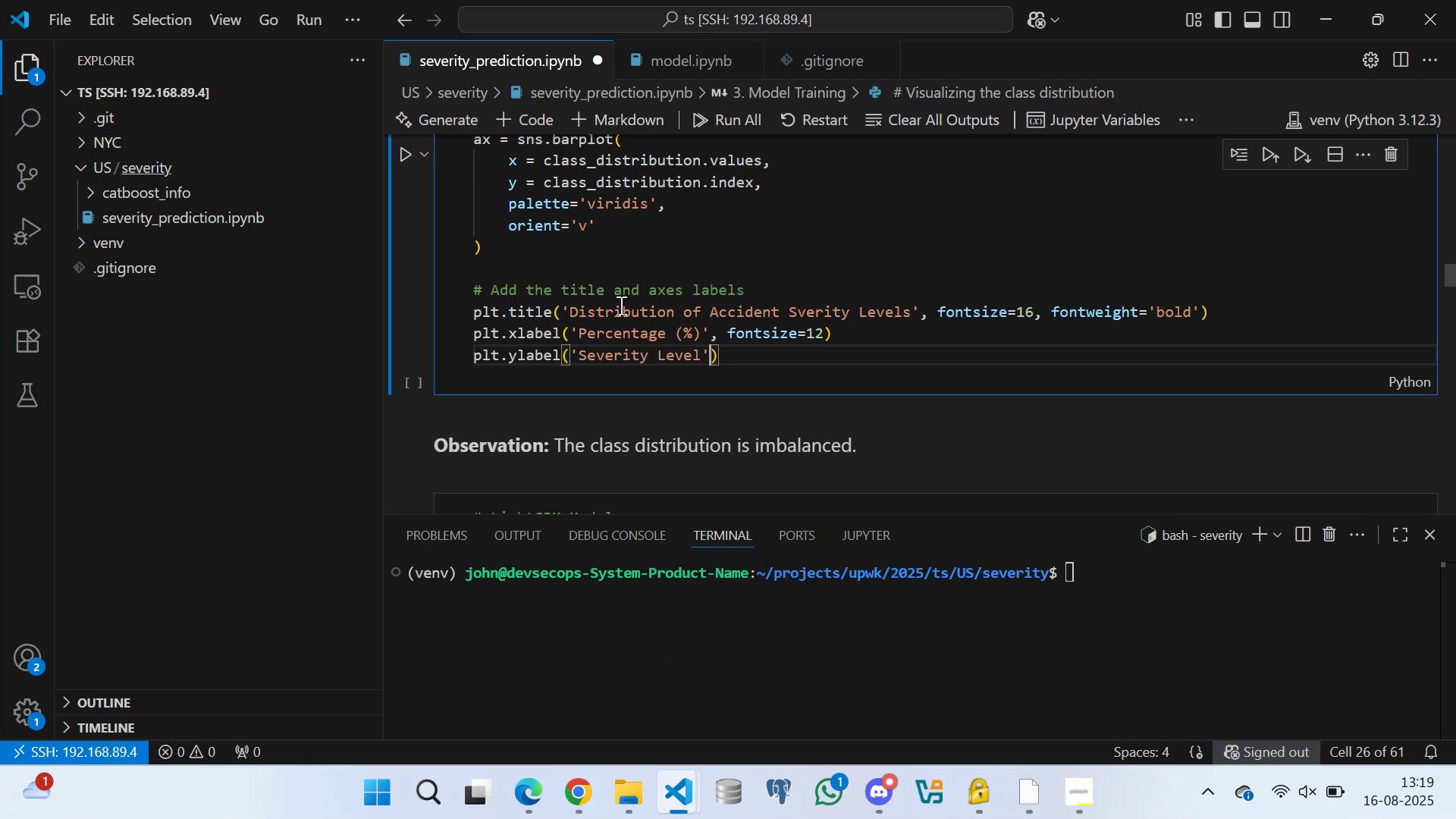 
type(, fontsize=12)
 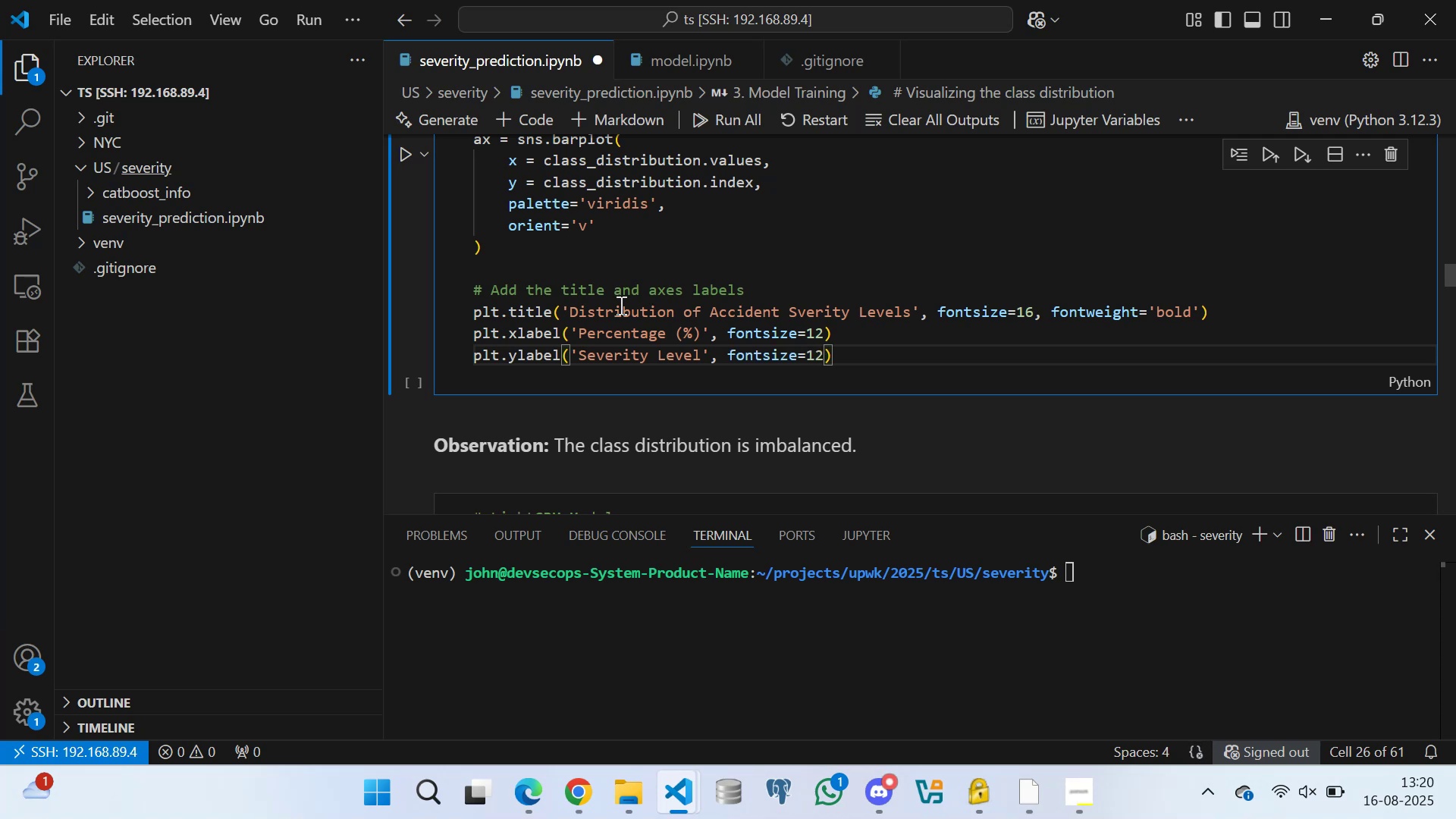 
key(ArrowRight)
 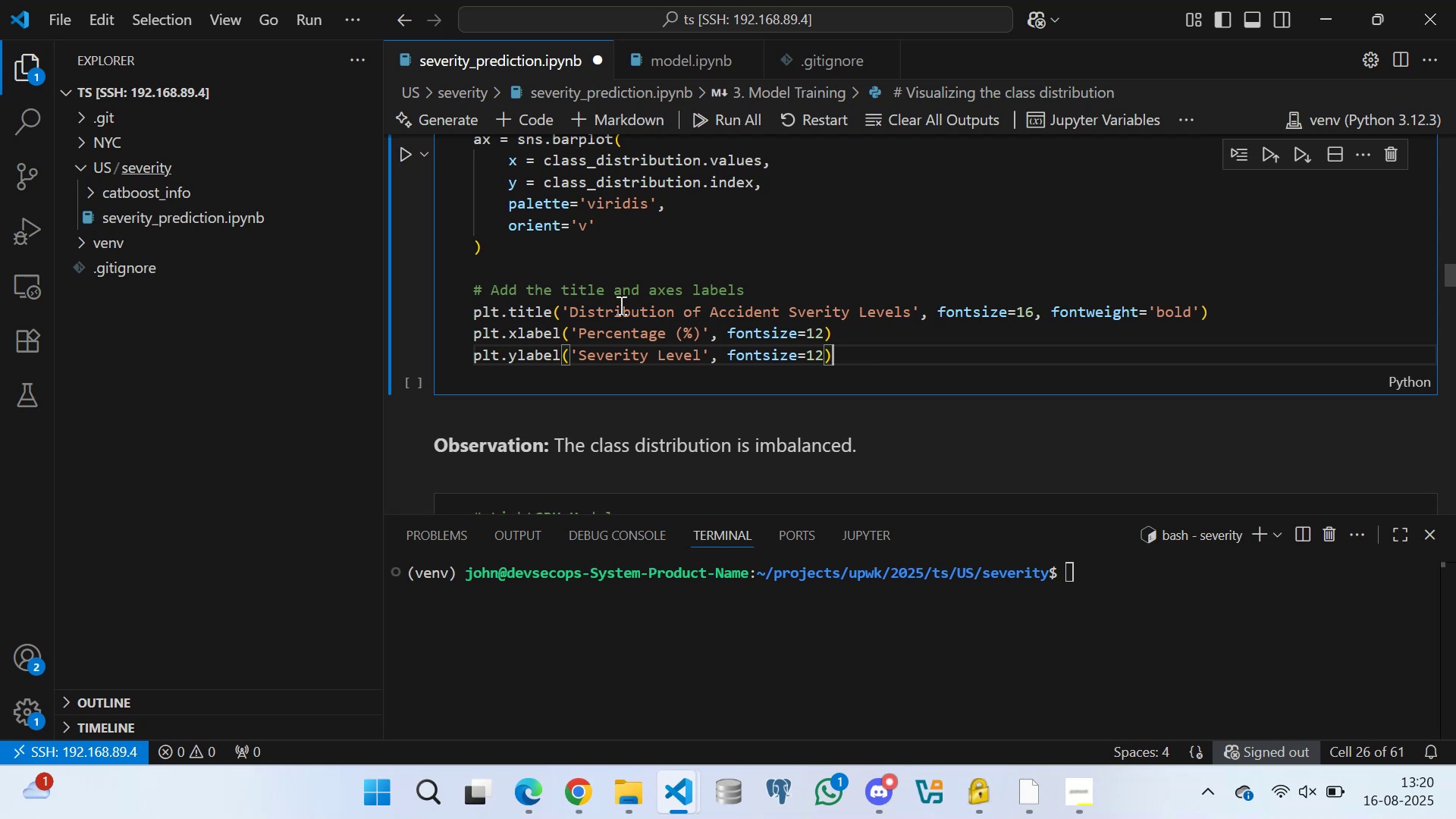 
wait(14.43)
 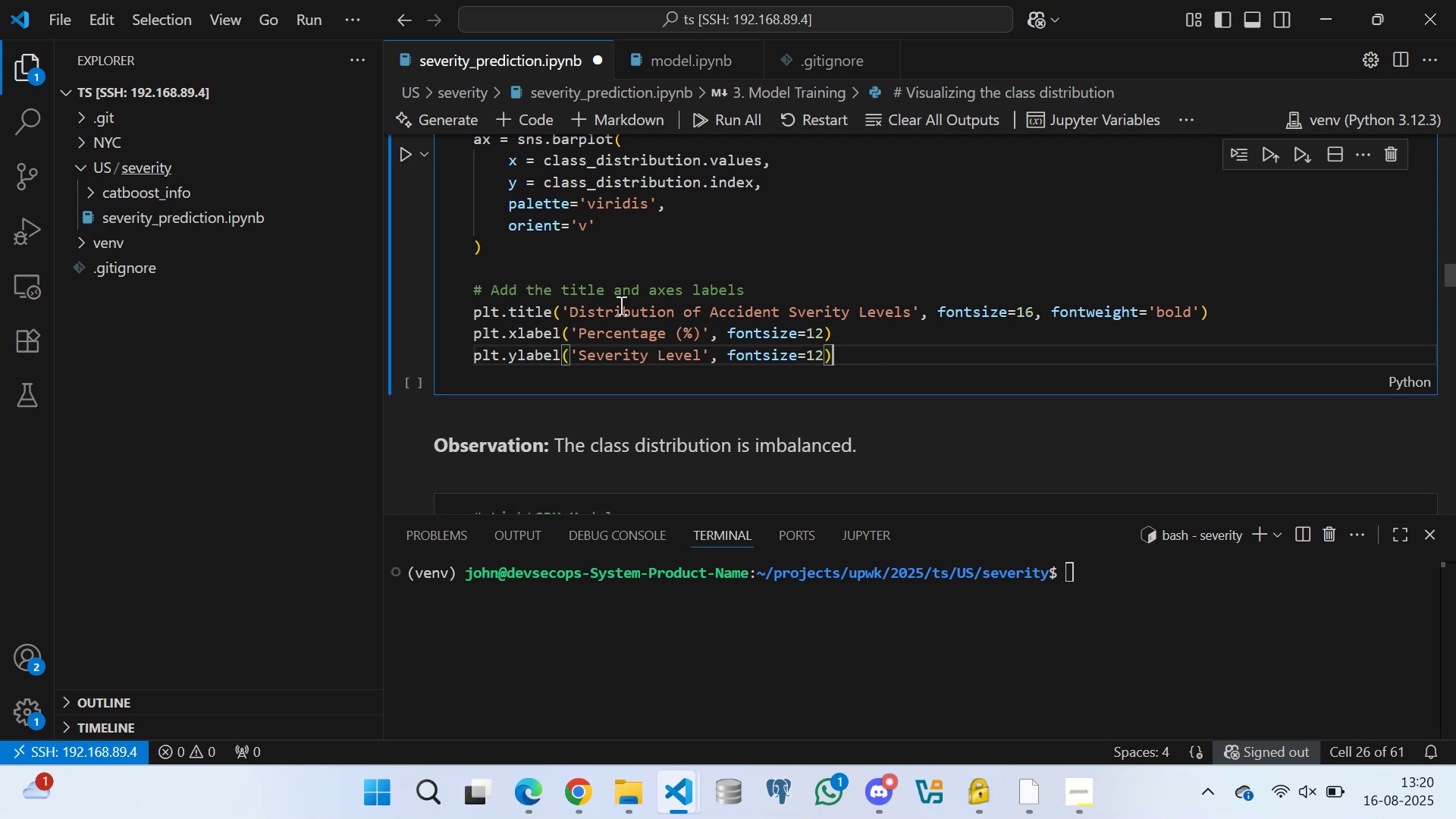 
key(Enter)
 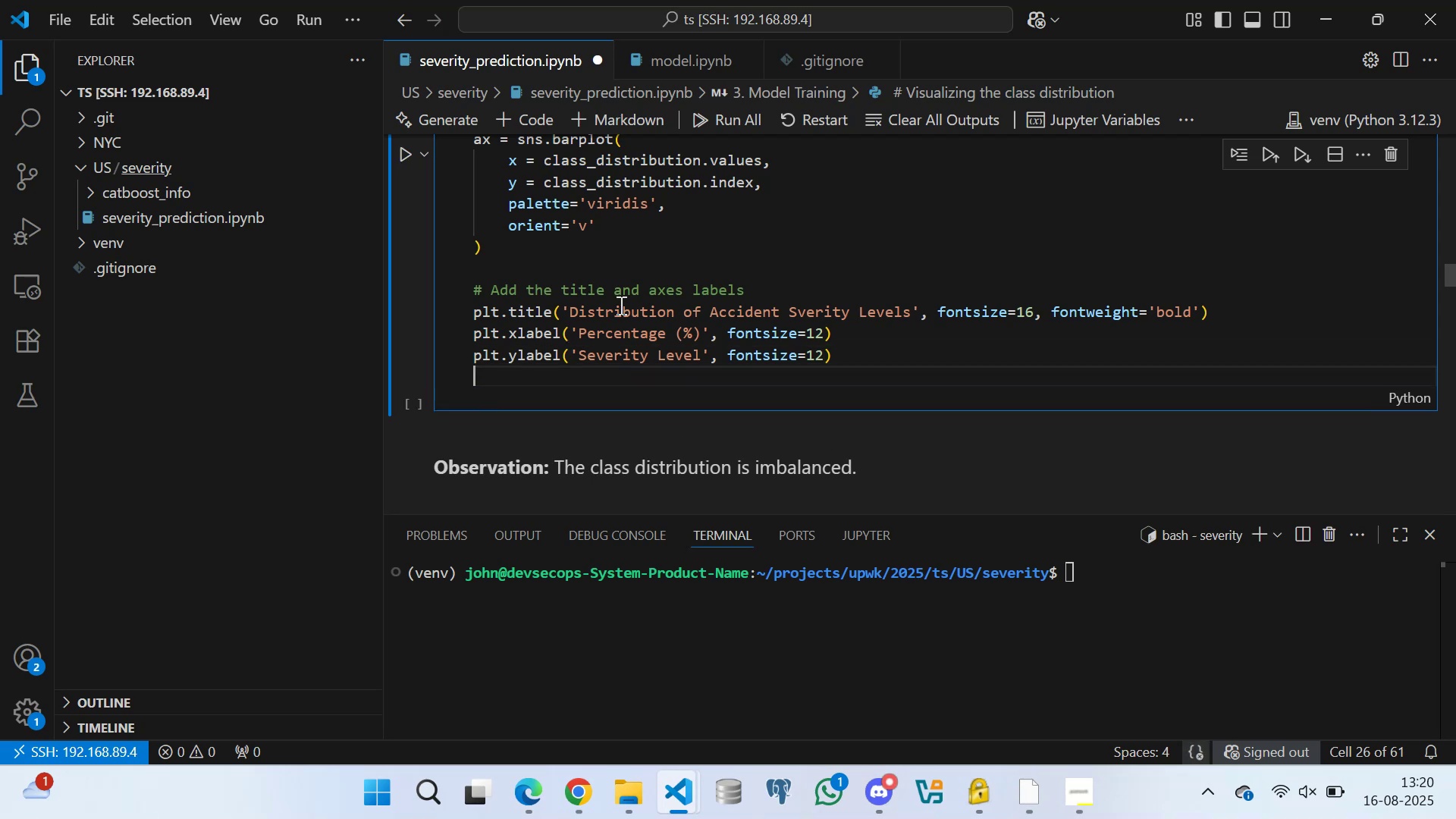 
type(plt)
 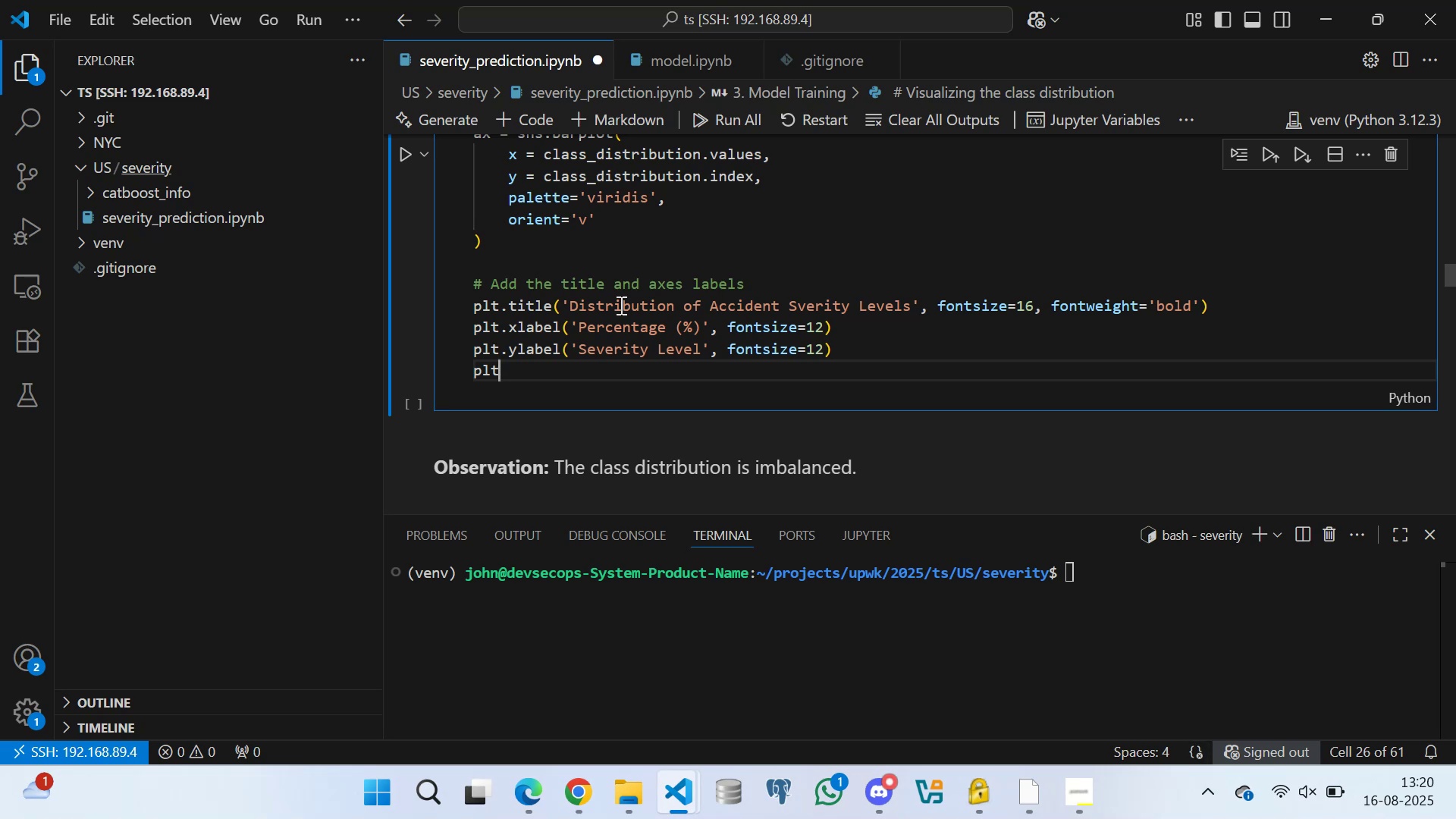 
type(.xlim(0,100)
 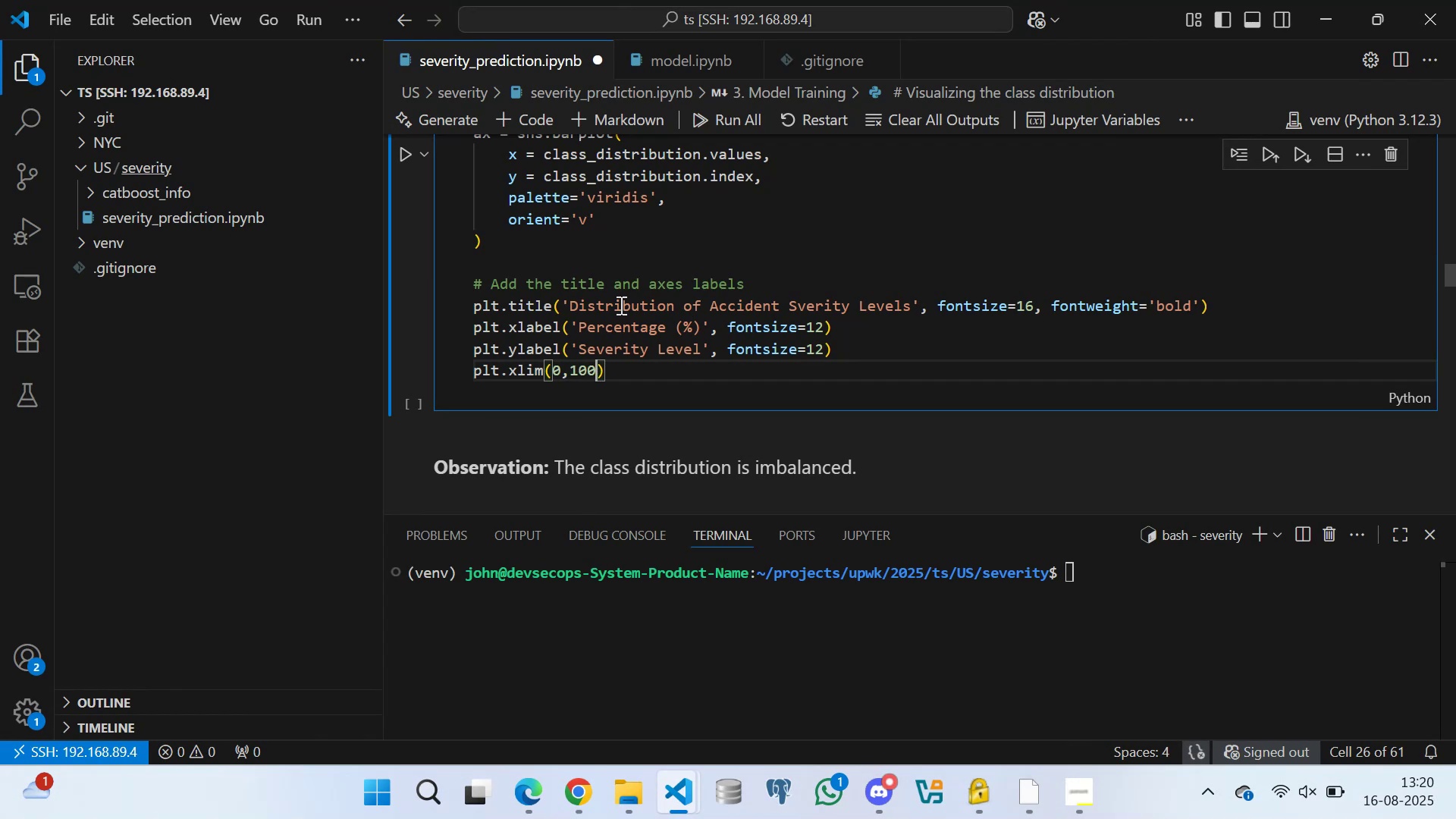 
wait(7.05)
 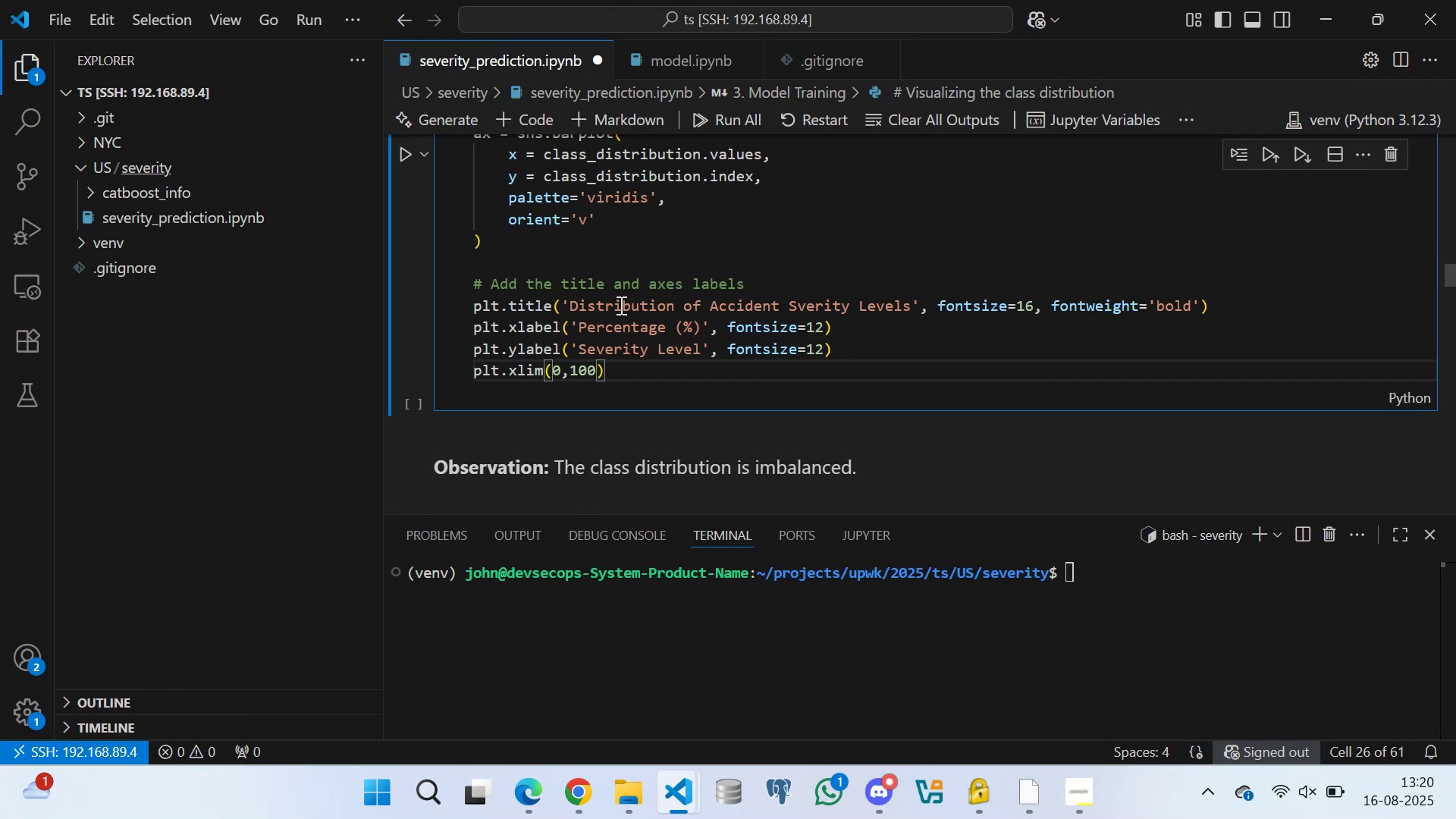 
key(ArrowRight)
 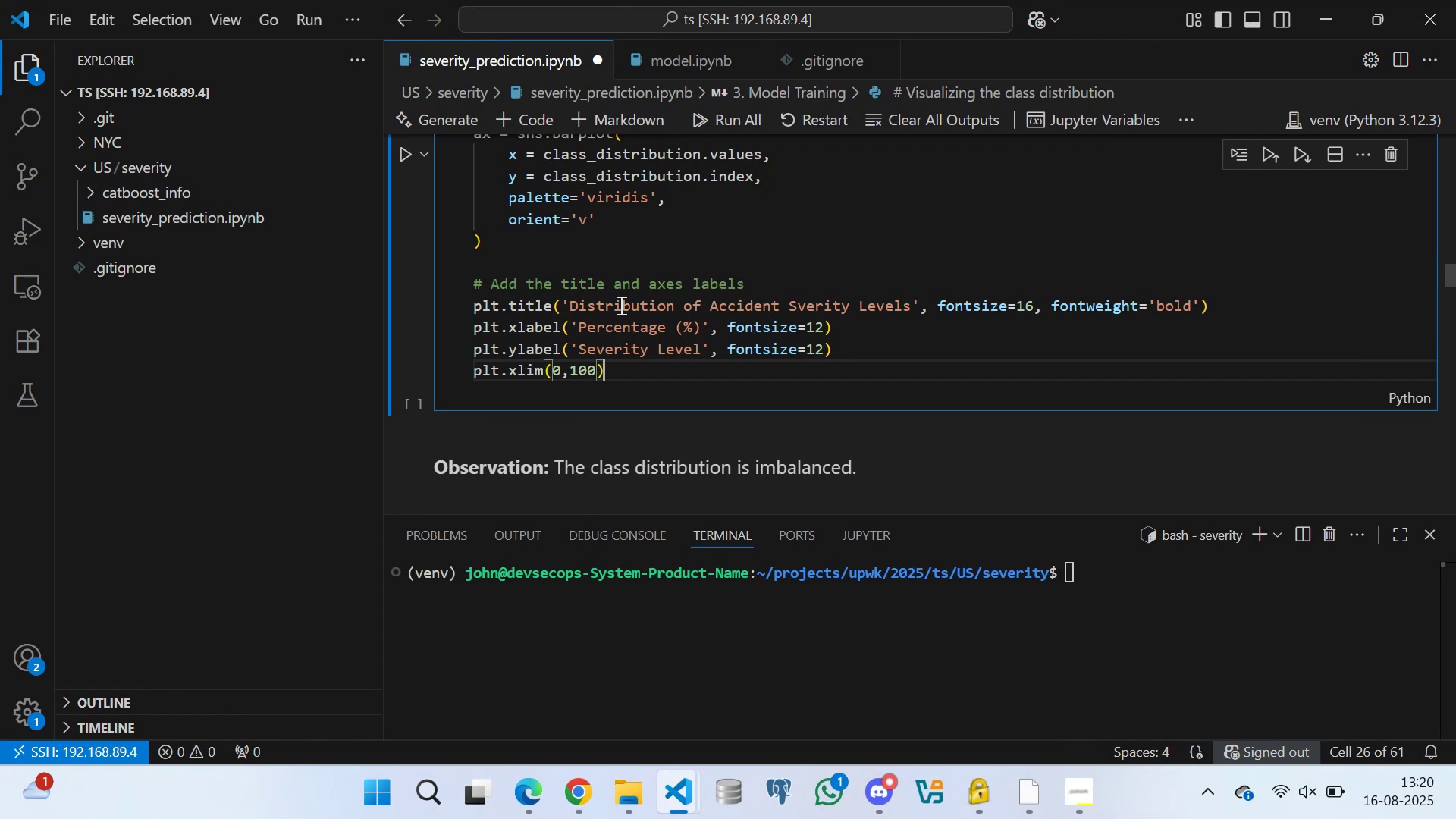 
type( # Set the x-axis limit to 100%)
 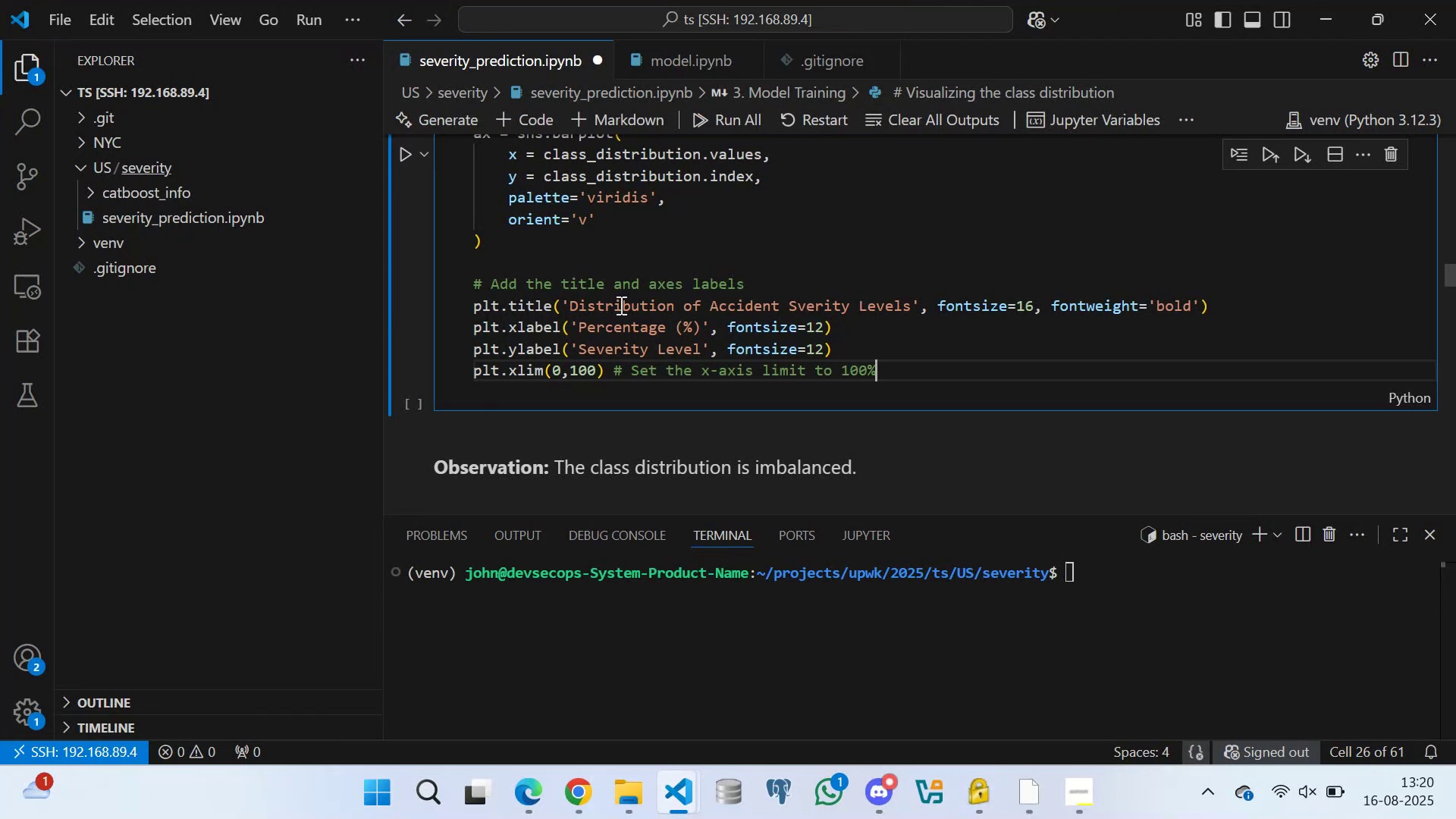 
key(Enter)
 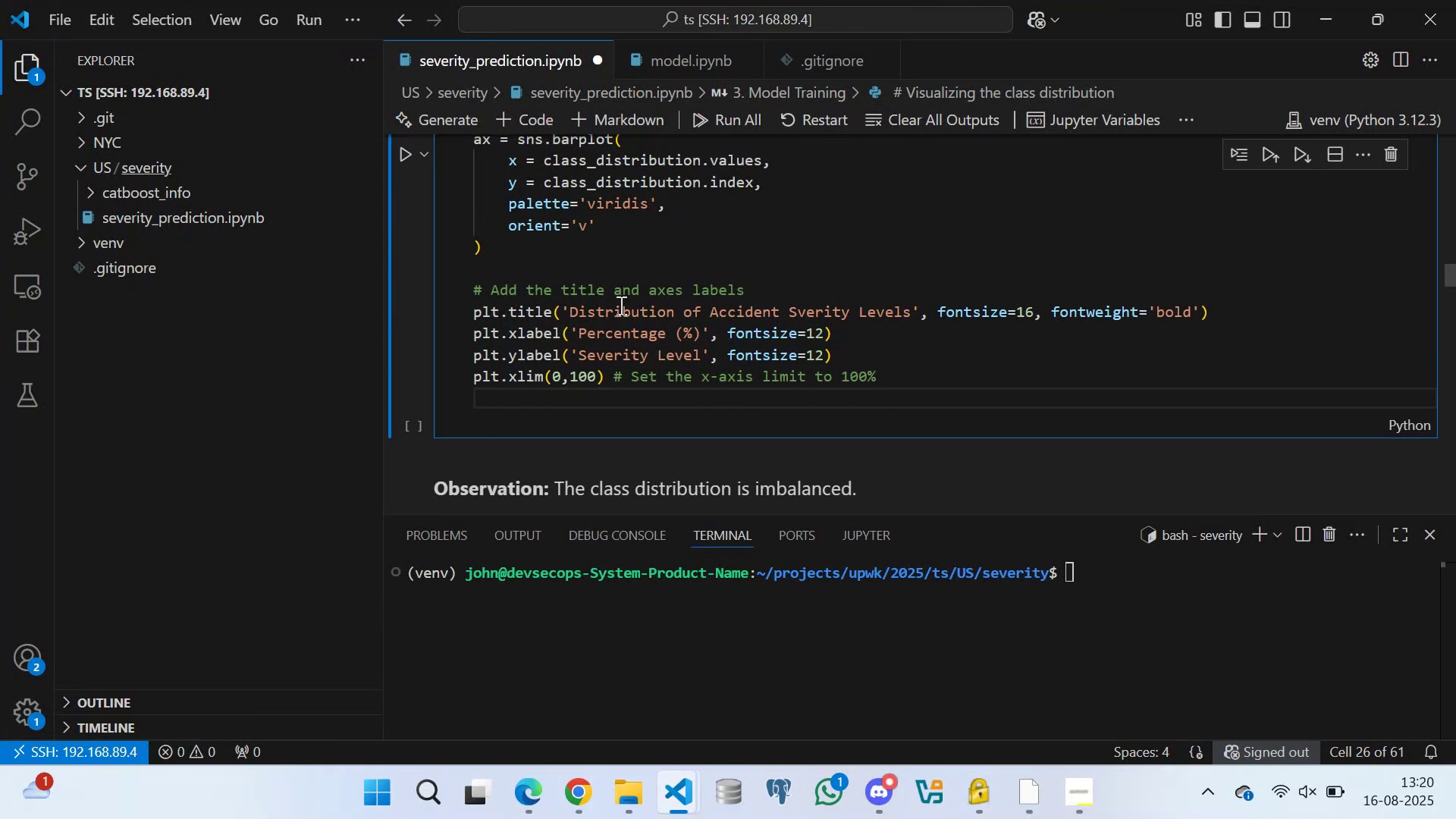 
key(Enter)
 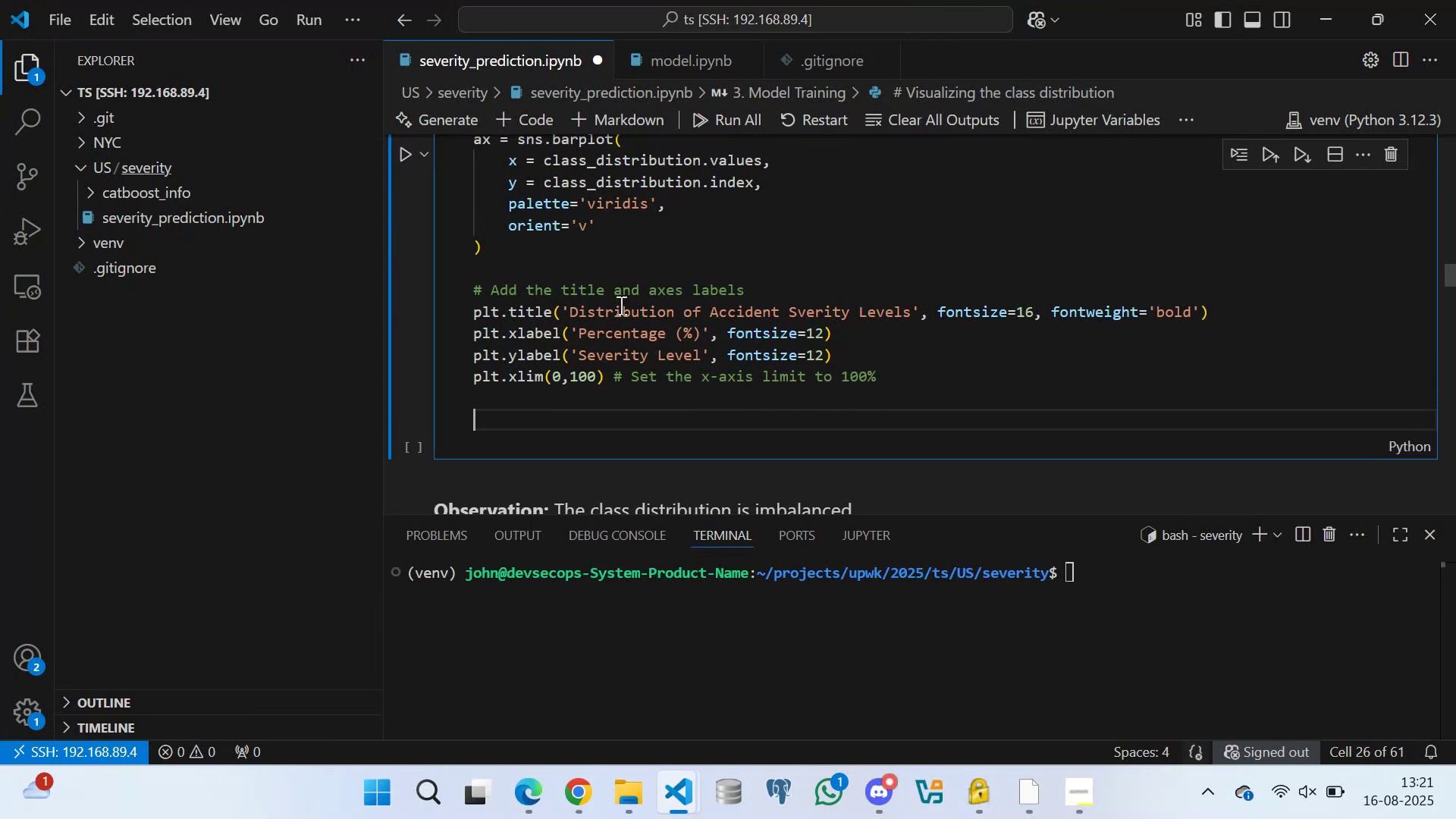 
type(# Add data labels to each bar)
 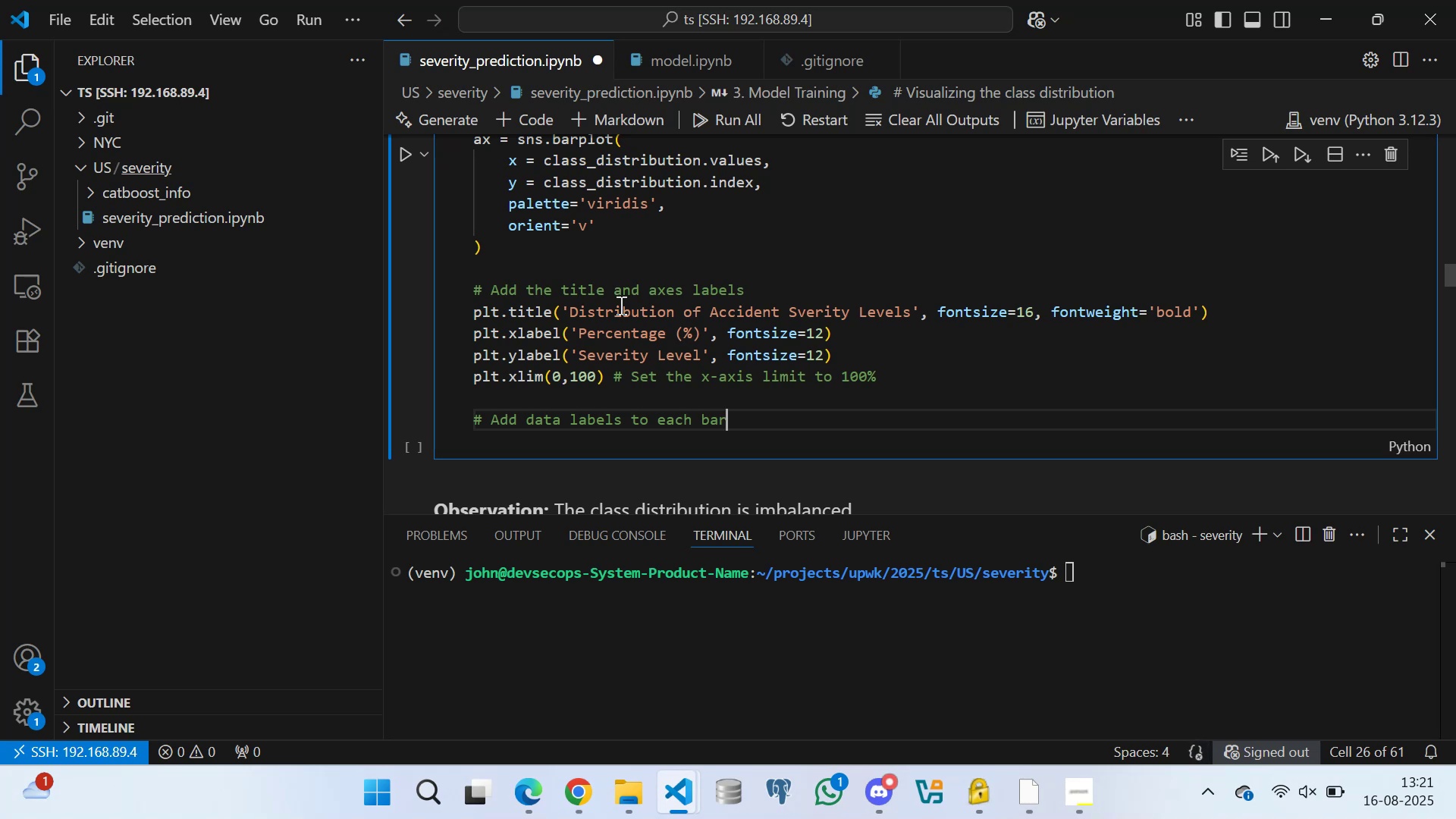 
key(Enter)
 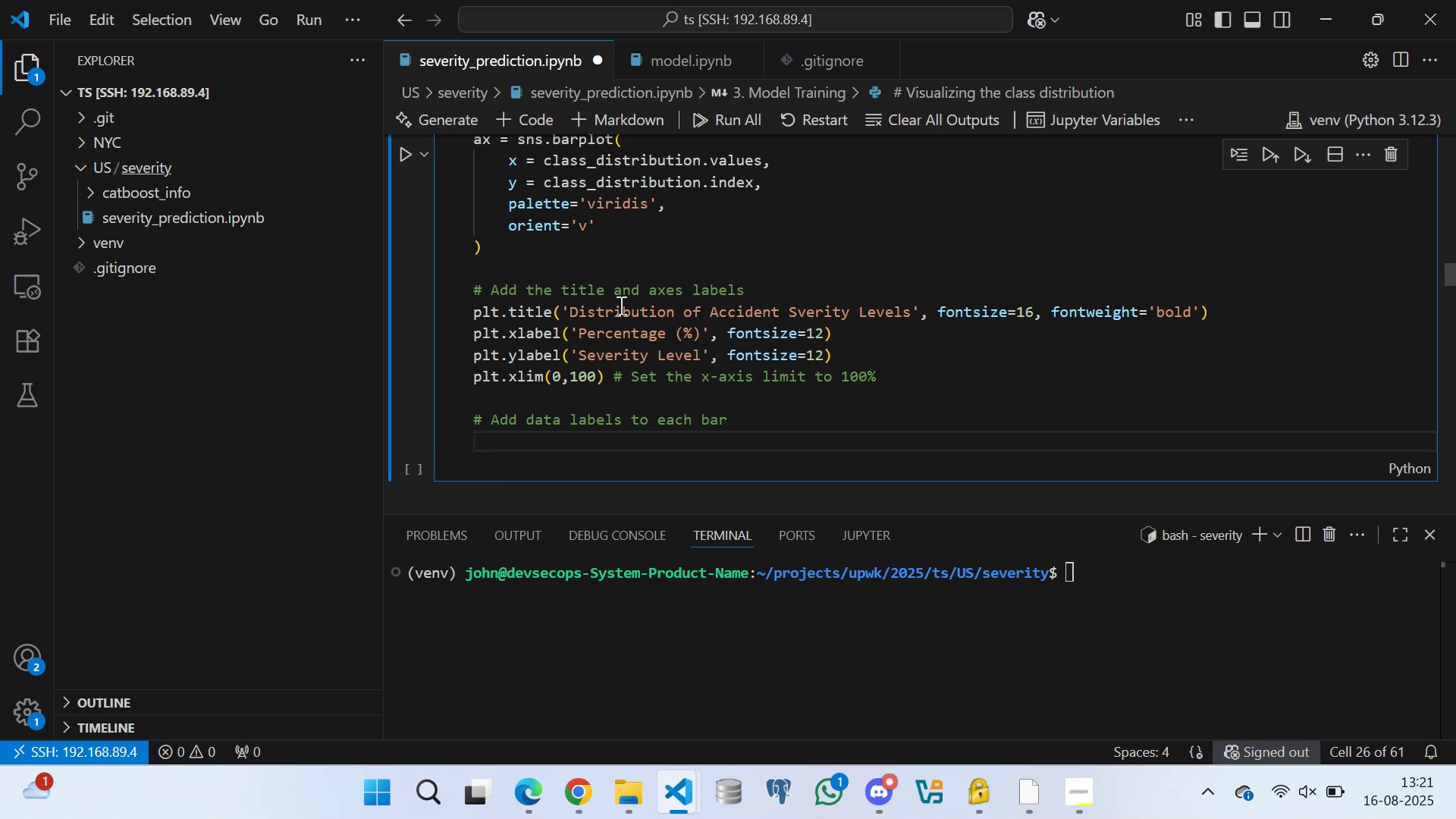 
type(for p in ax.patches:)
 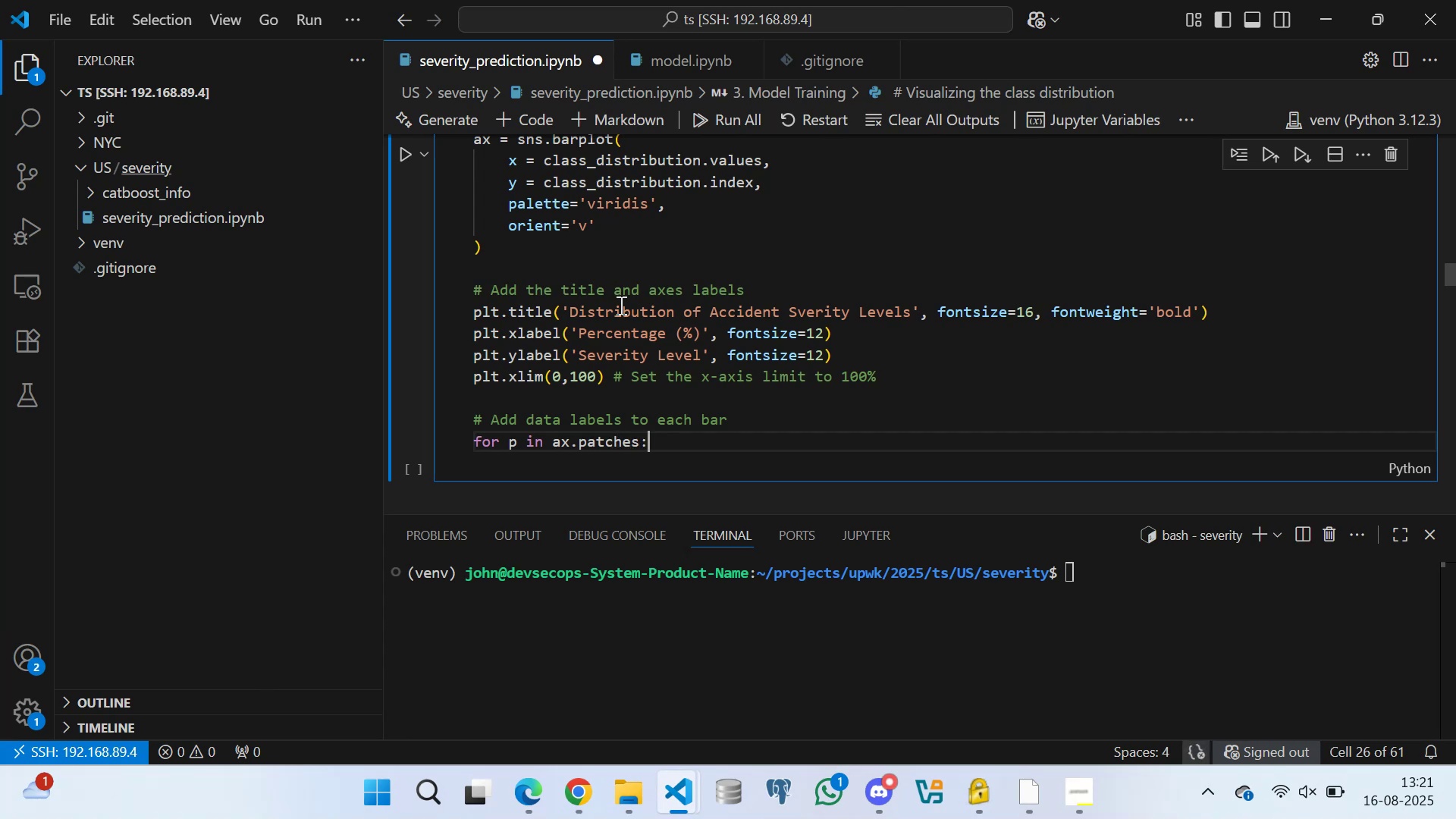 
 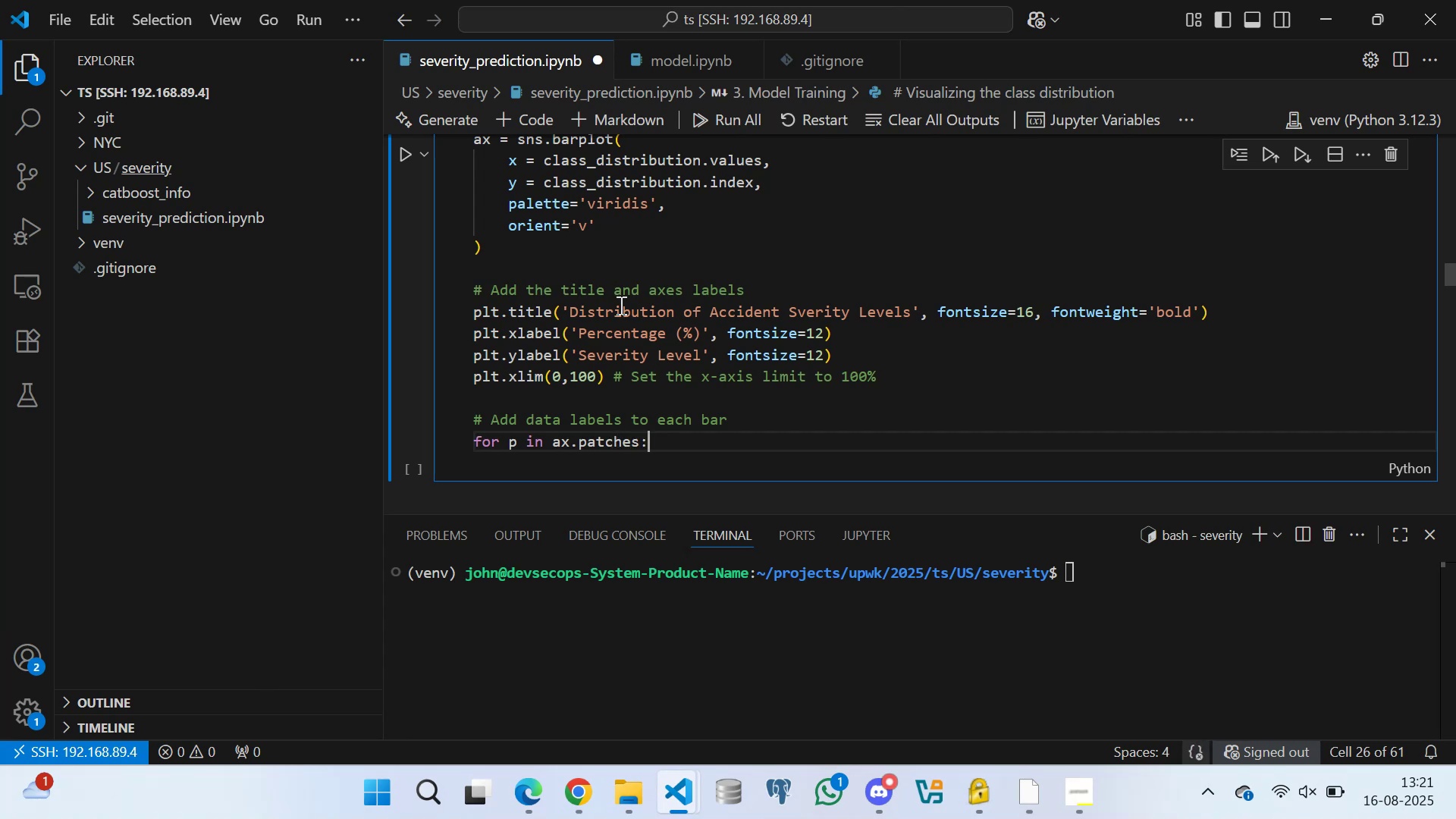 
key(Enter)
 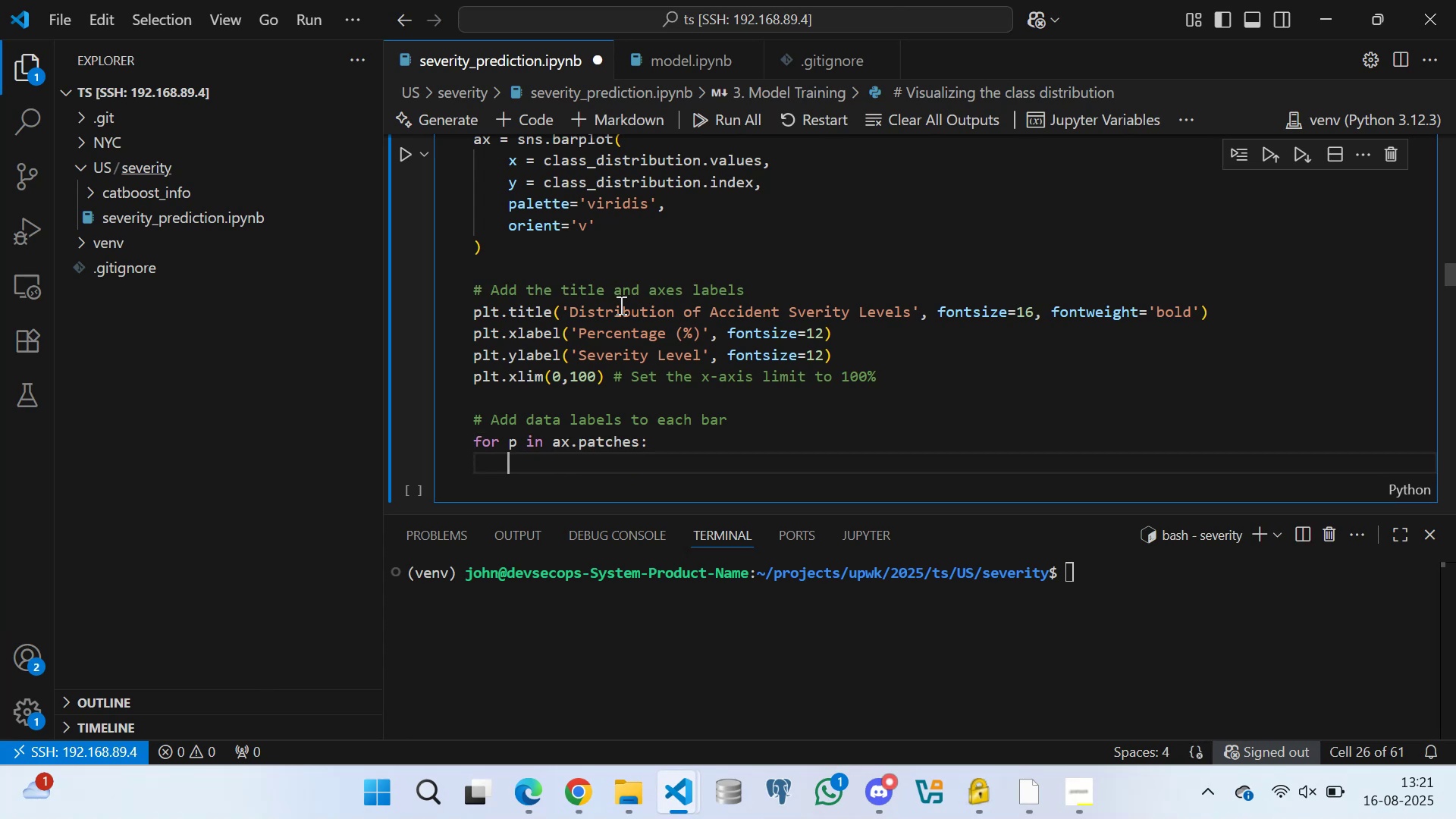 
type(width = p.get_width()
 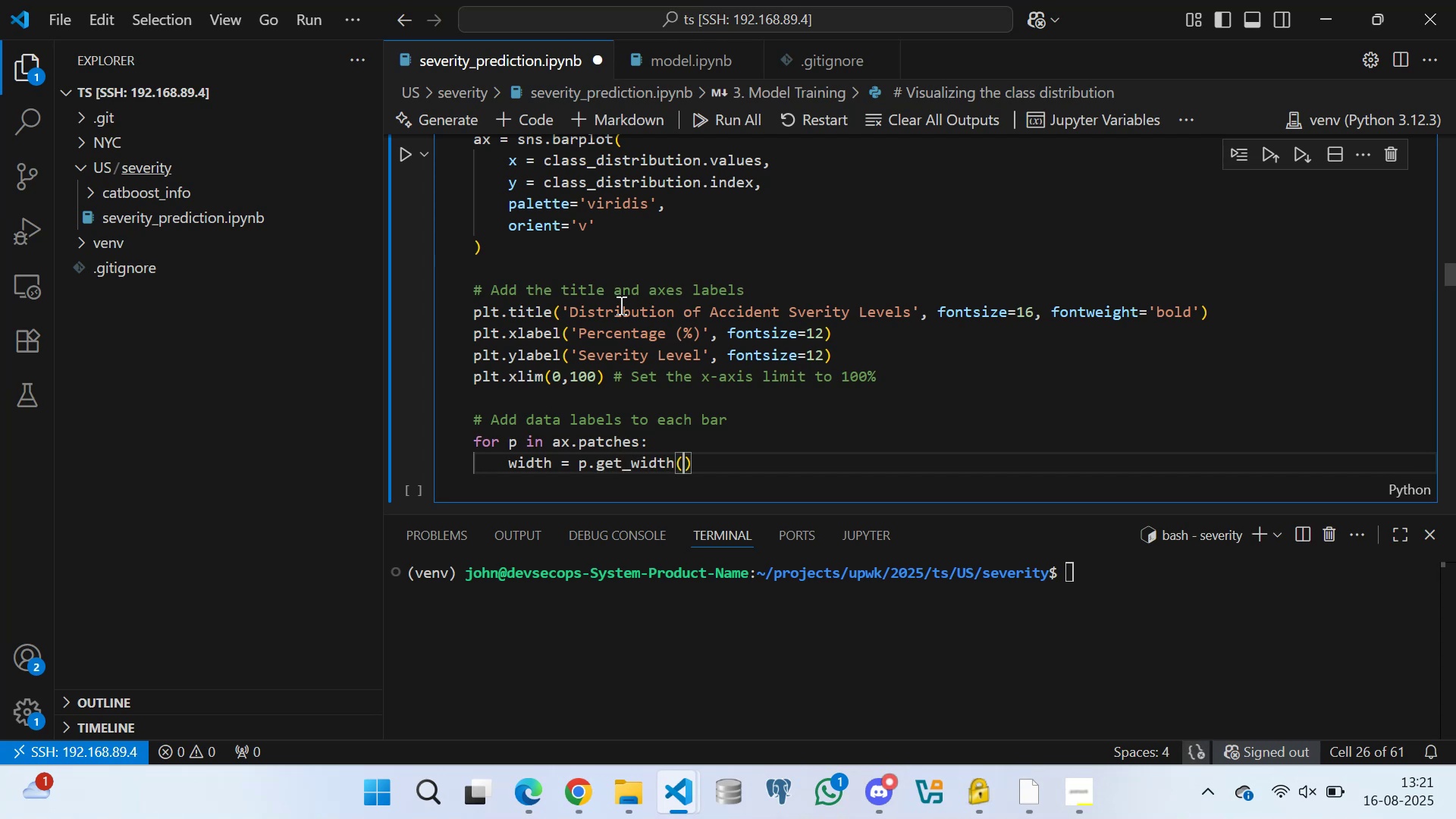 
key(ArrowRight)
 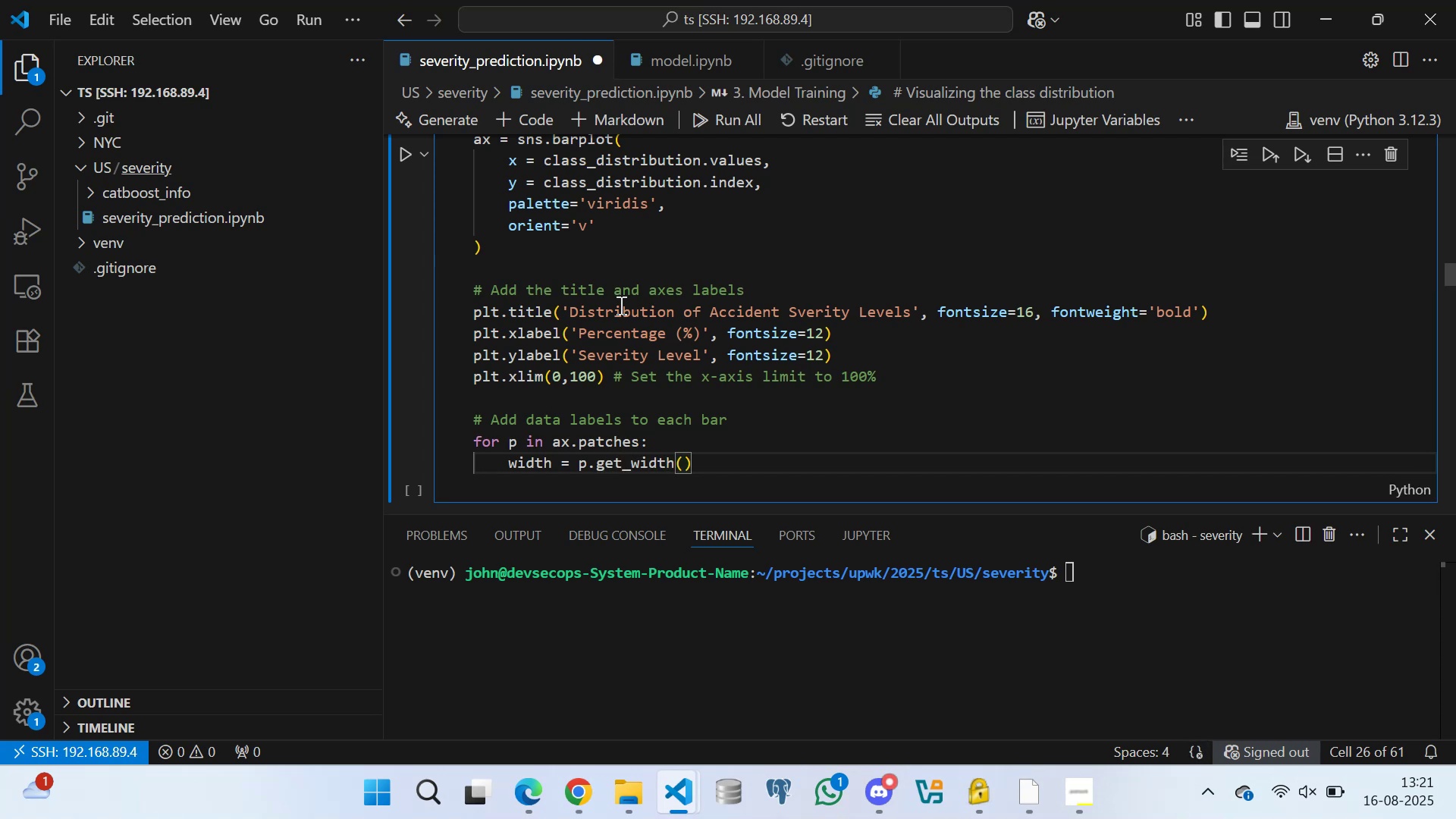 
key(Enter)
 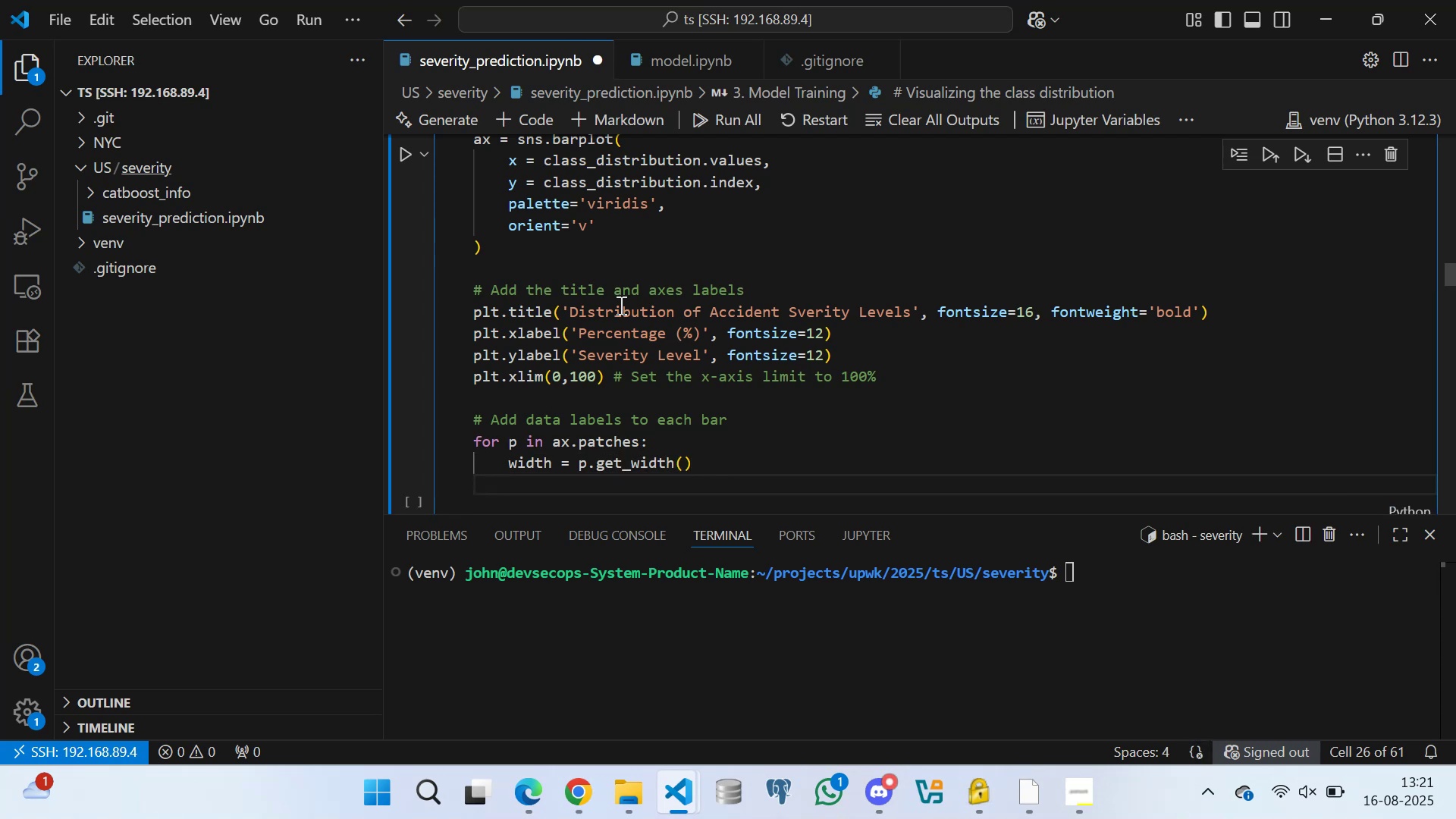 
type(plt.text(width + 1.5,)
 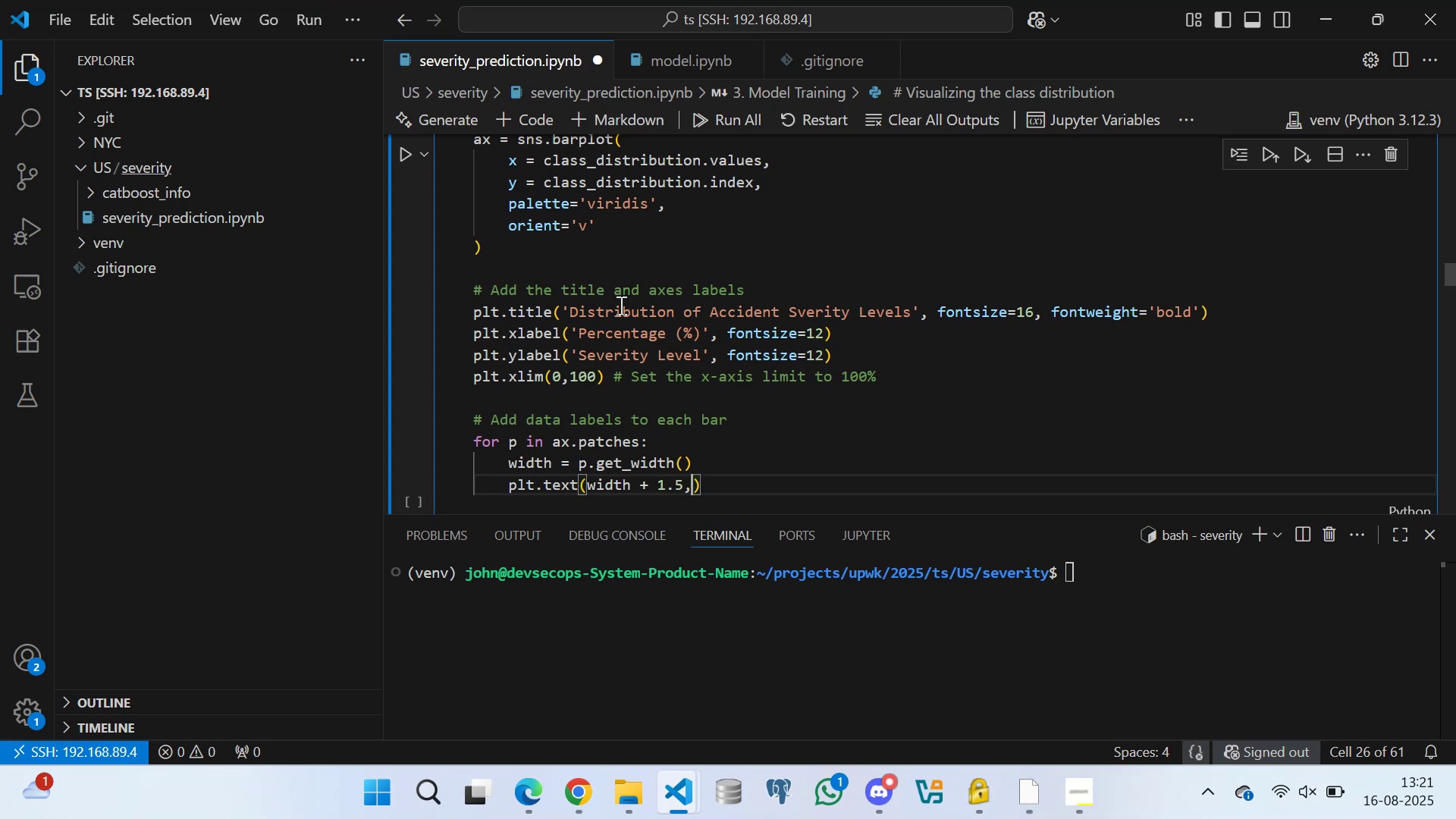 
 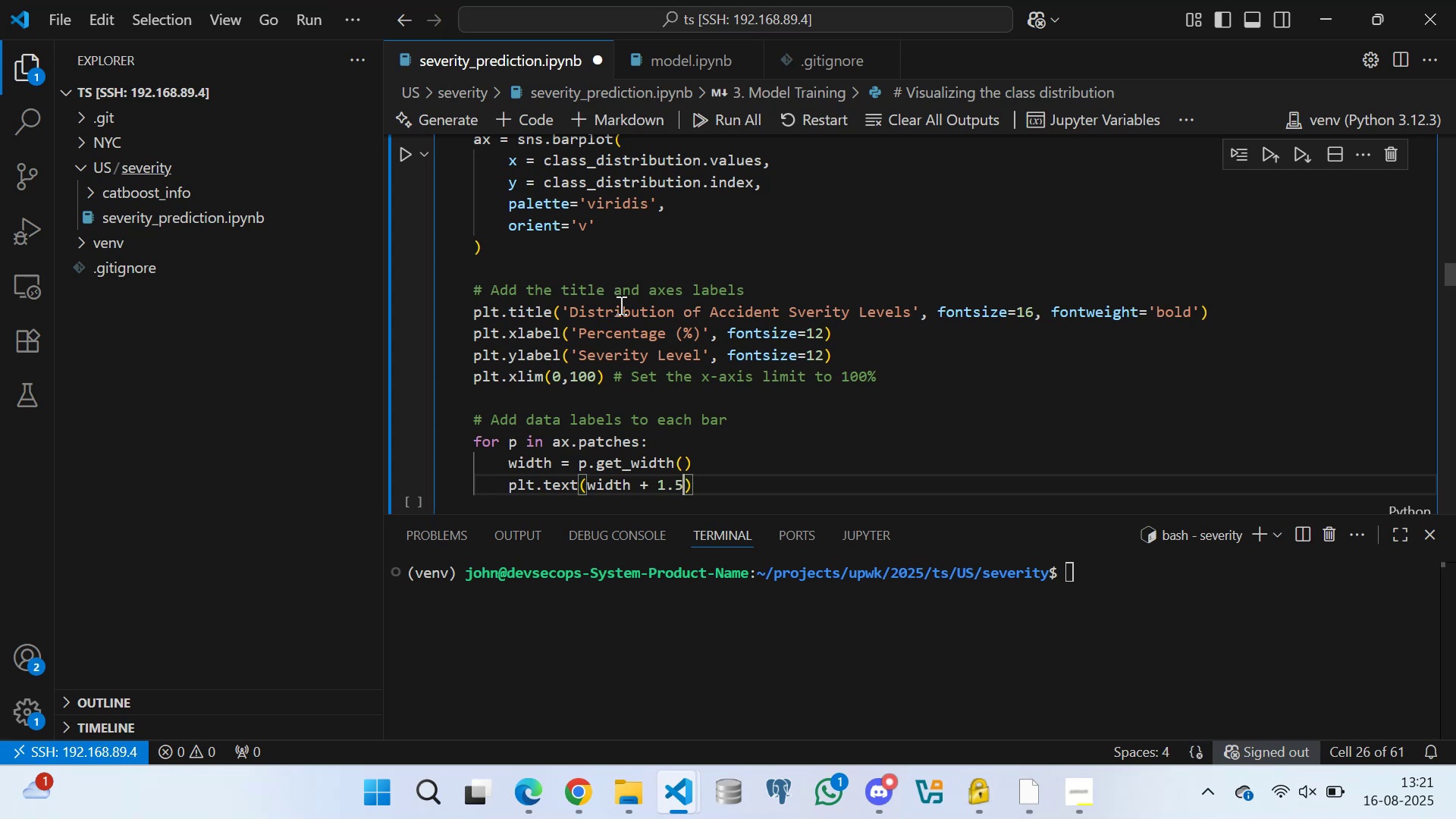 
key(Enter)
 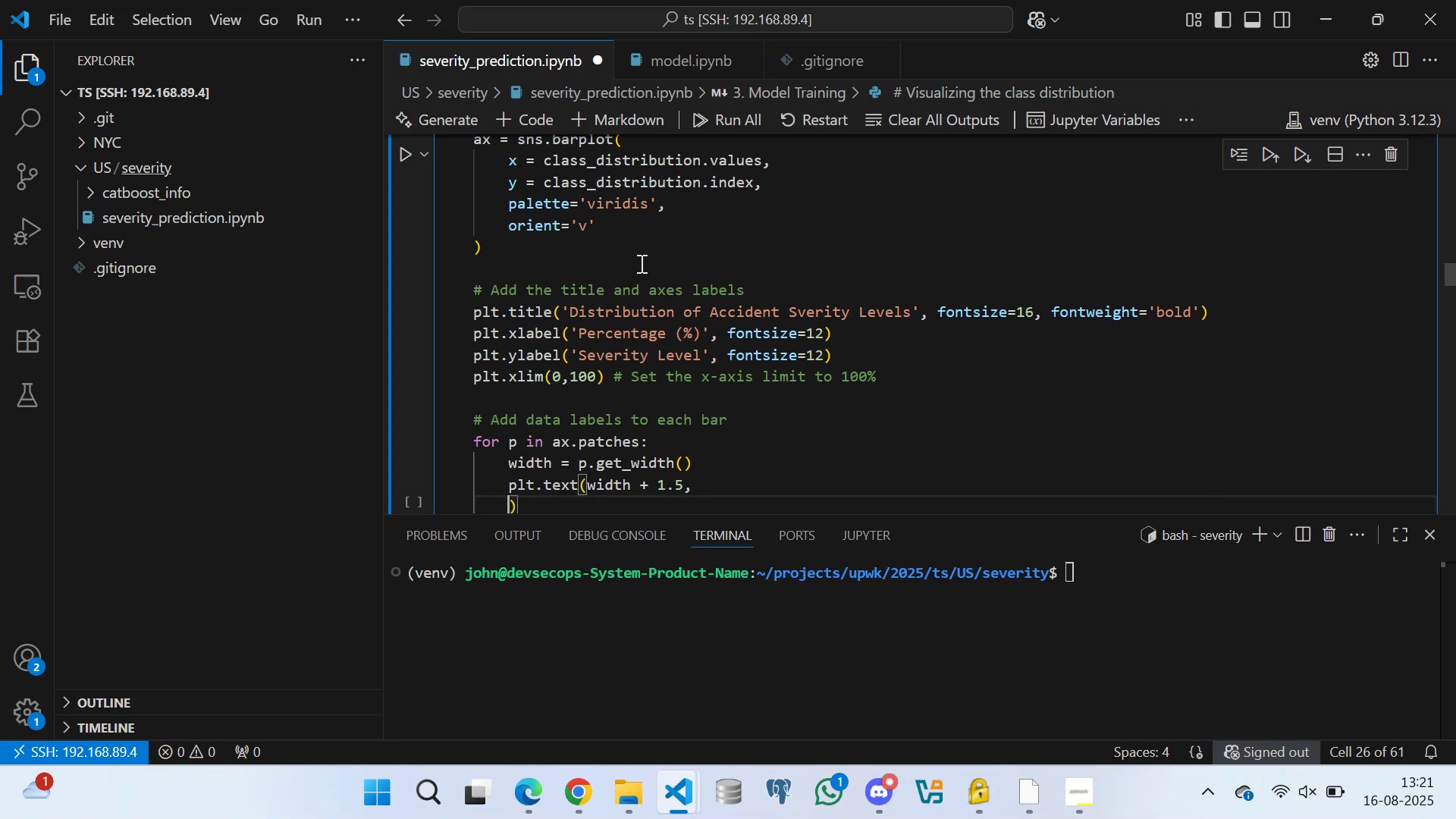 
scroll: coordinate [594, 353], scroll_direction: down, amount: 3.0
 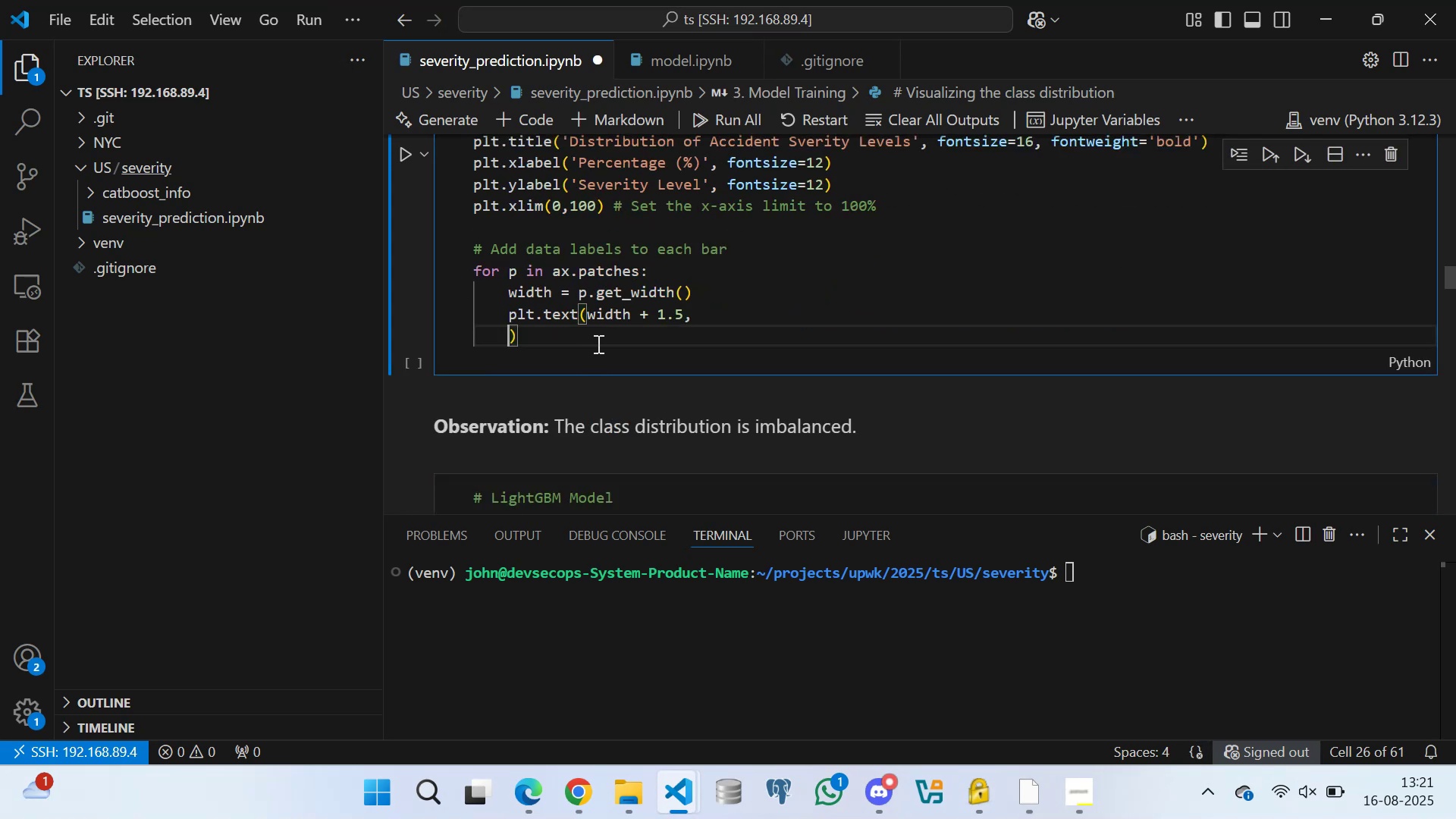 
type(p.get_y()
 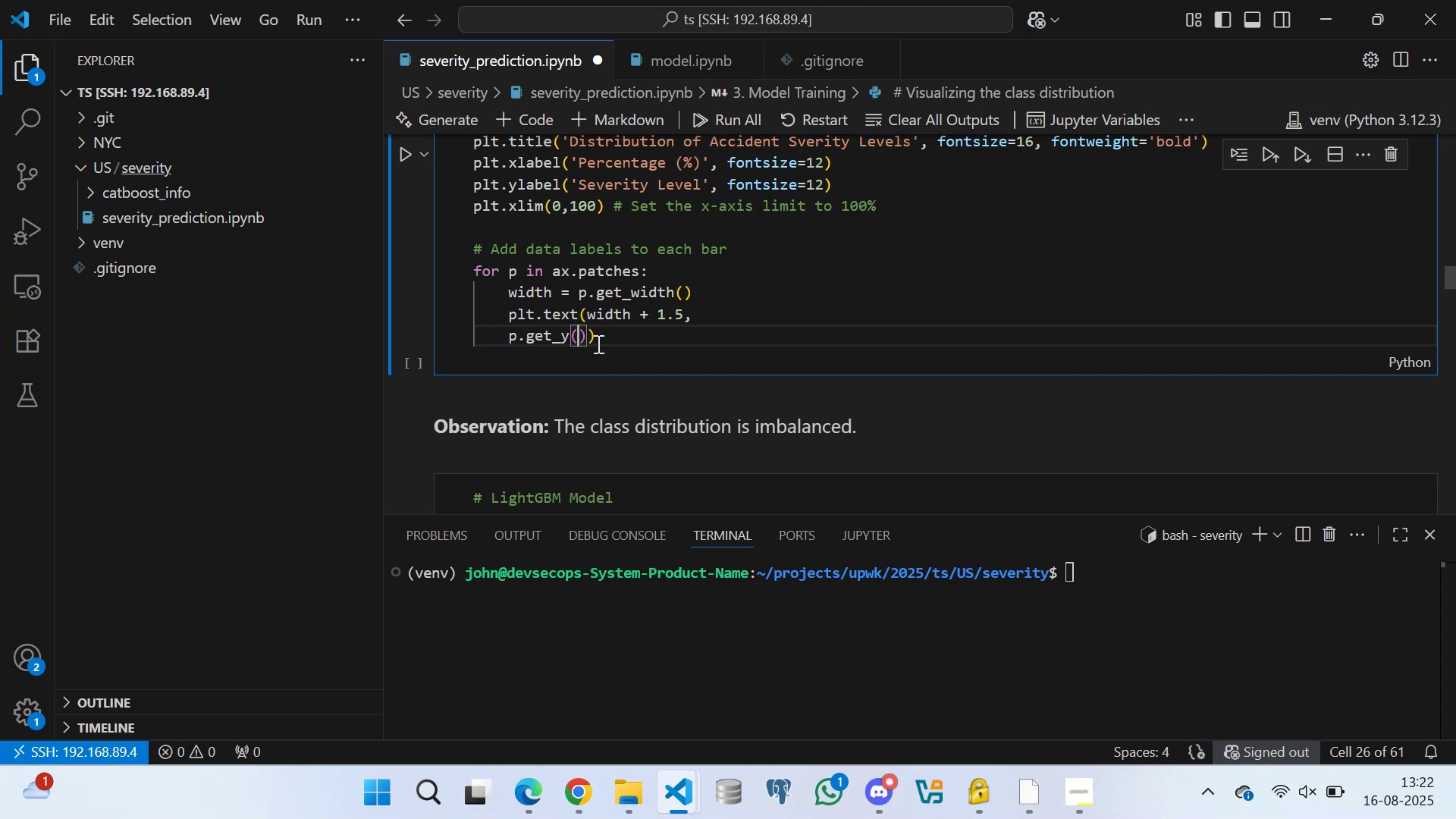 
key(ArrowRight)
 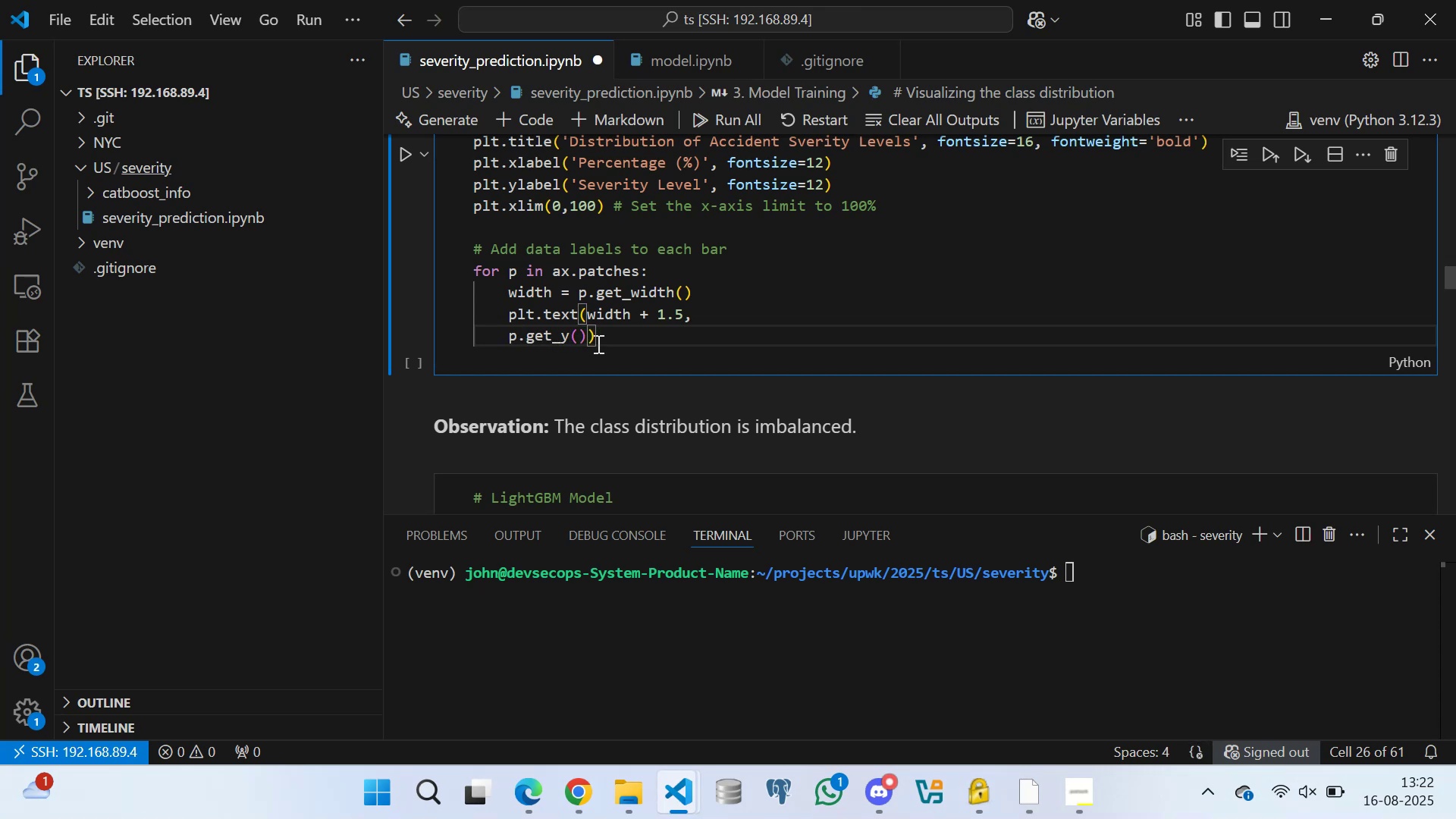 
type(,)
key(Backspace)
type( + p.get_height()
 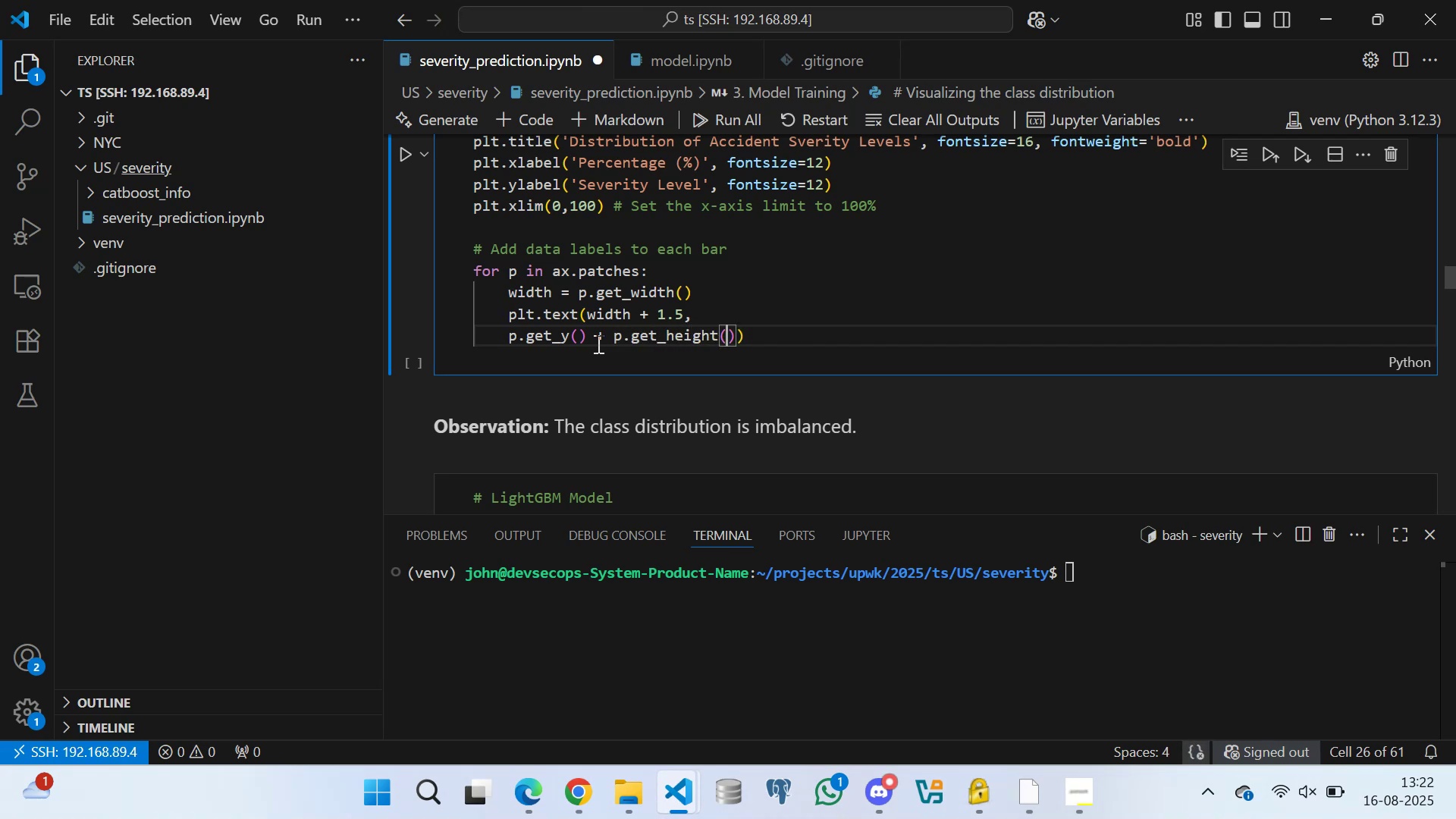 
key(ArrowRight)
 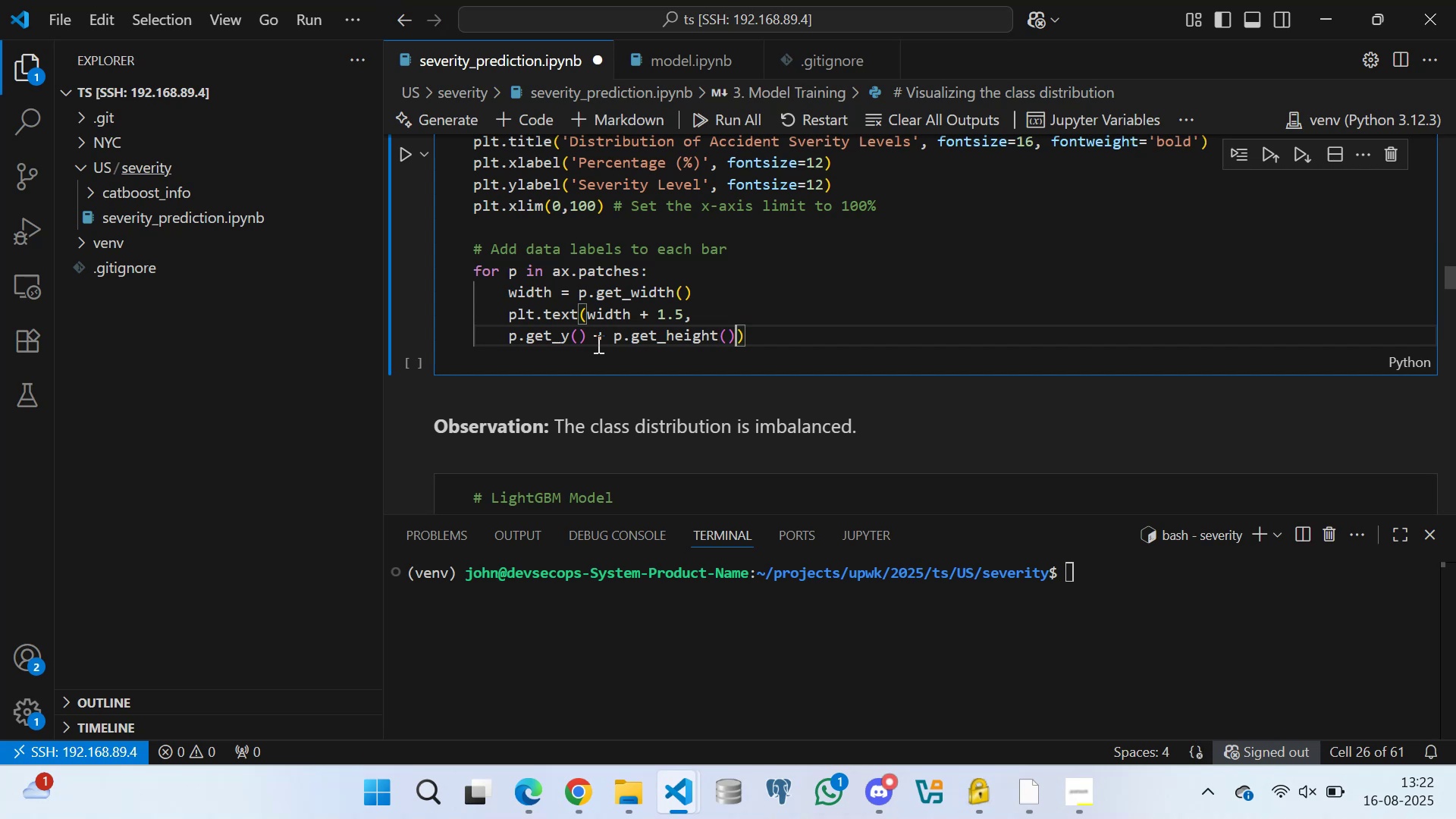 
key(Slash)
 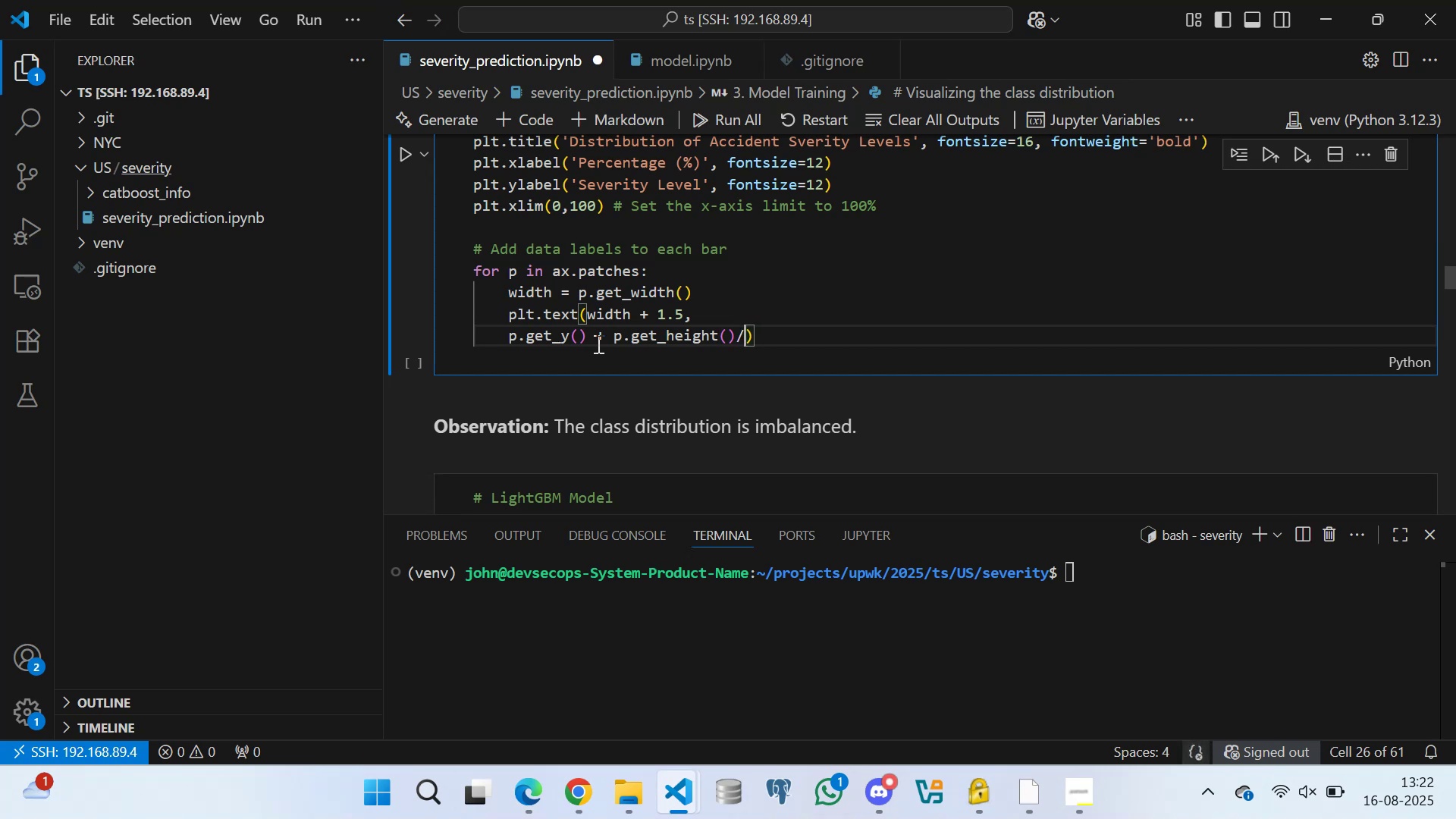 
key(2)
 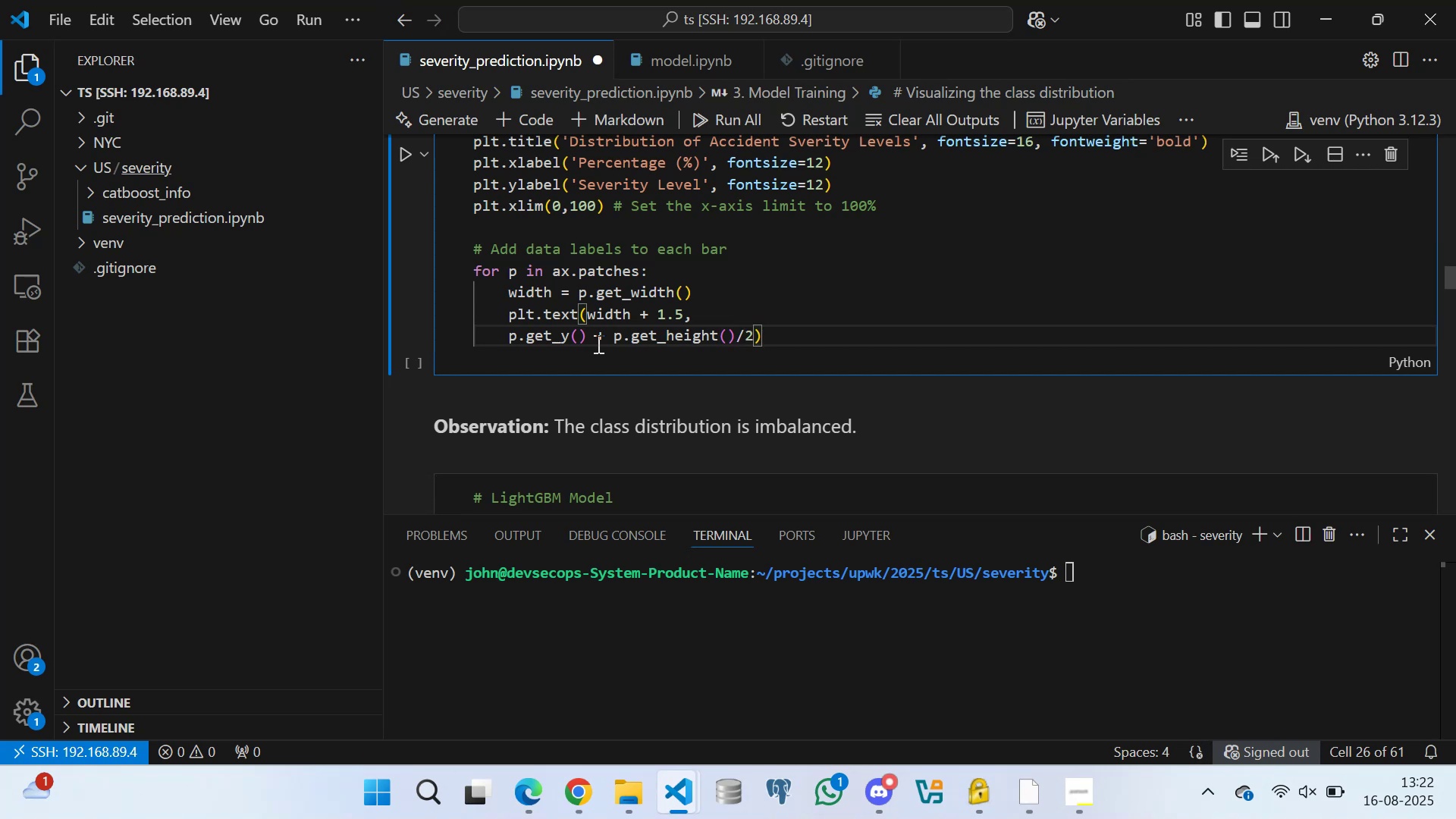 
key(Comma)
 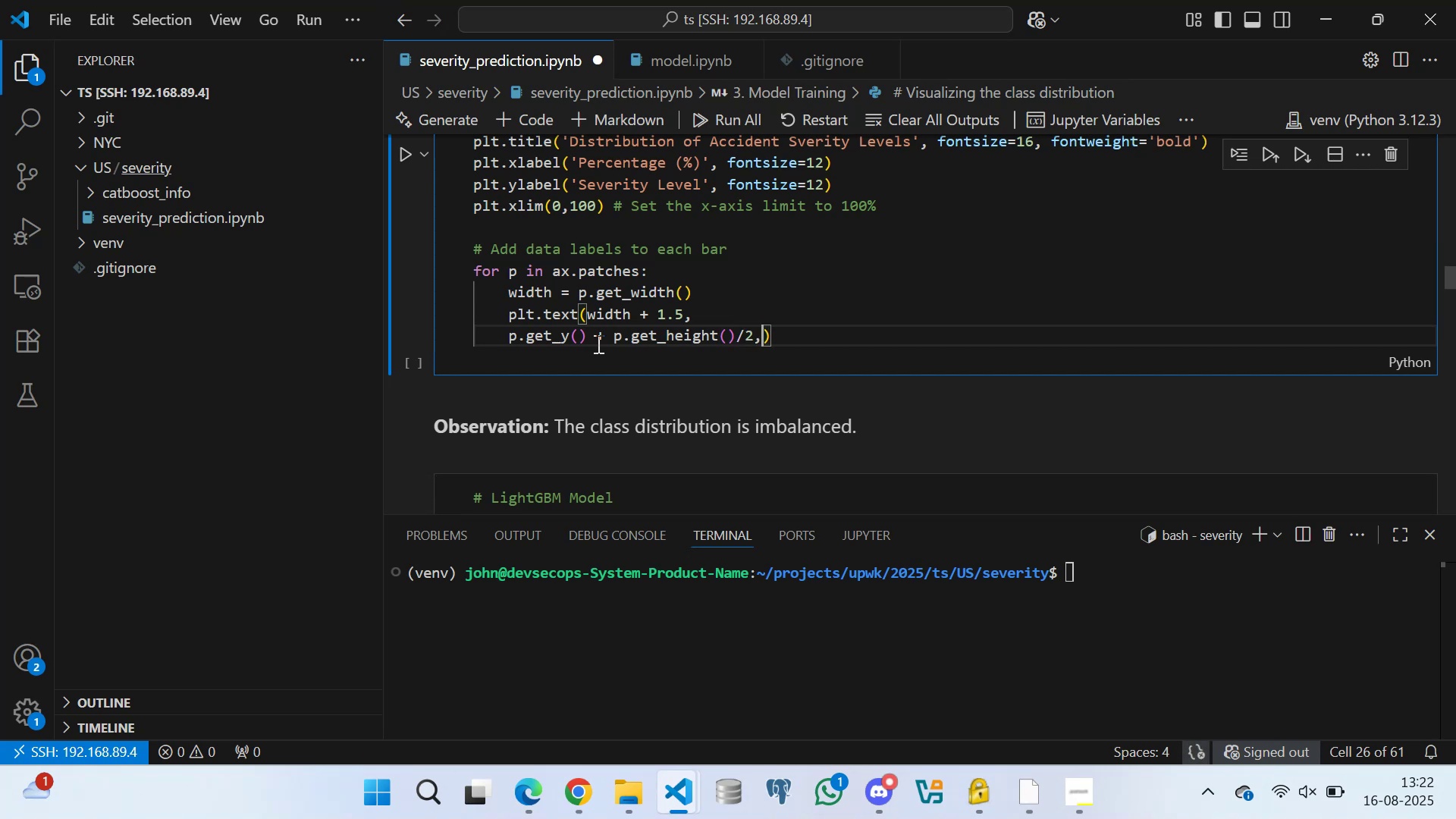 
key(Enter)
 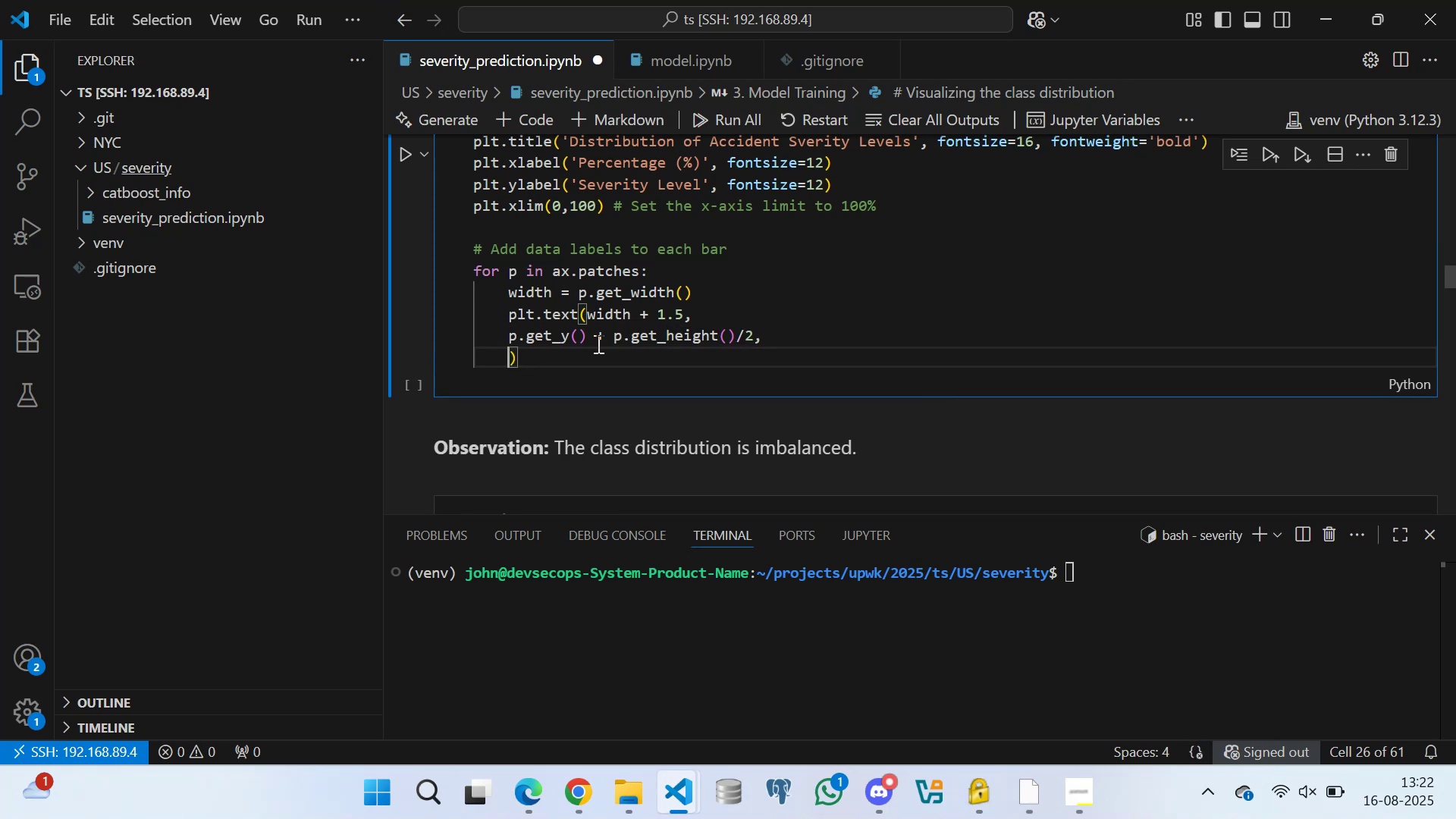 
type(f"{width:.2f)
 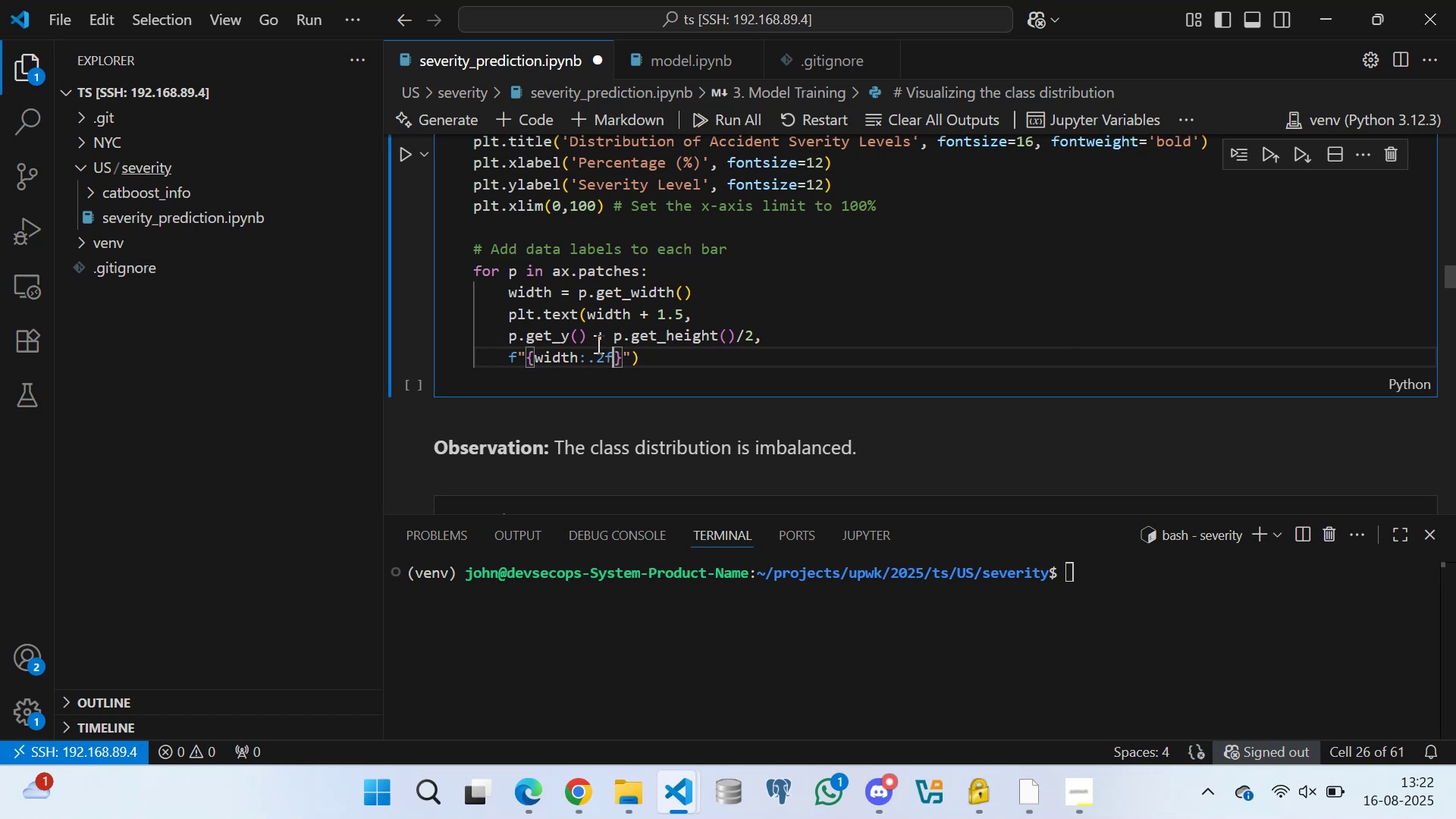 
key(ArrowRight)
 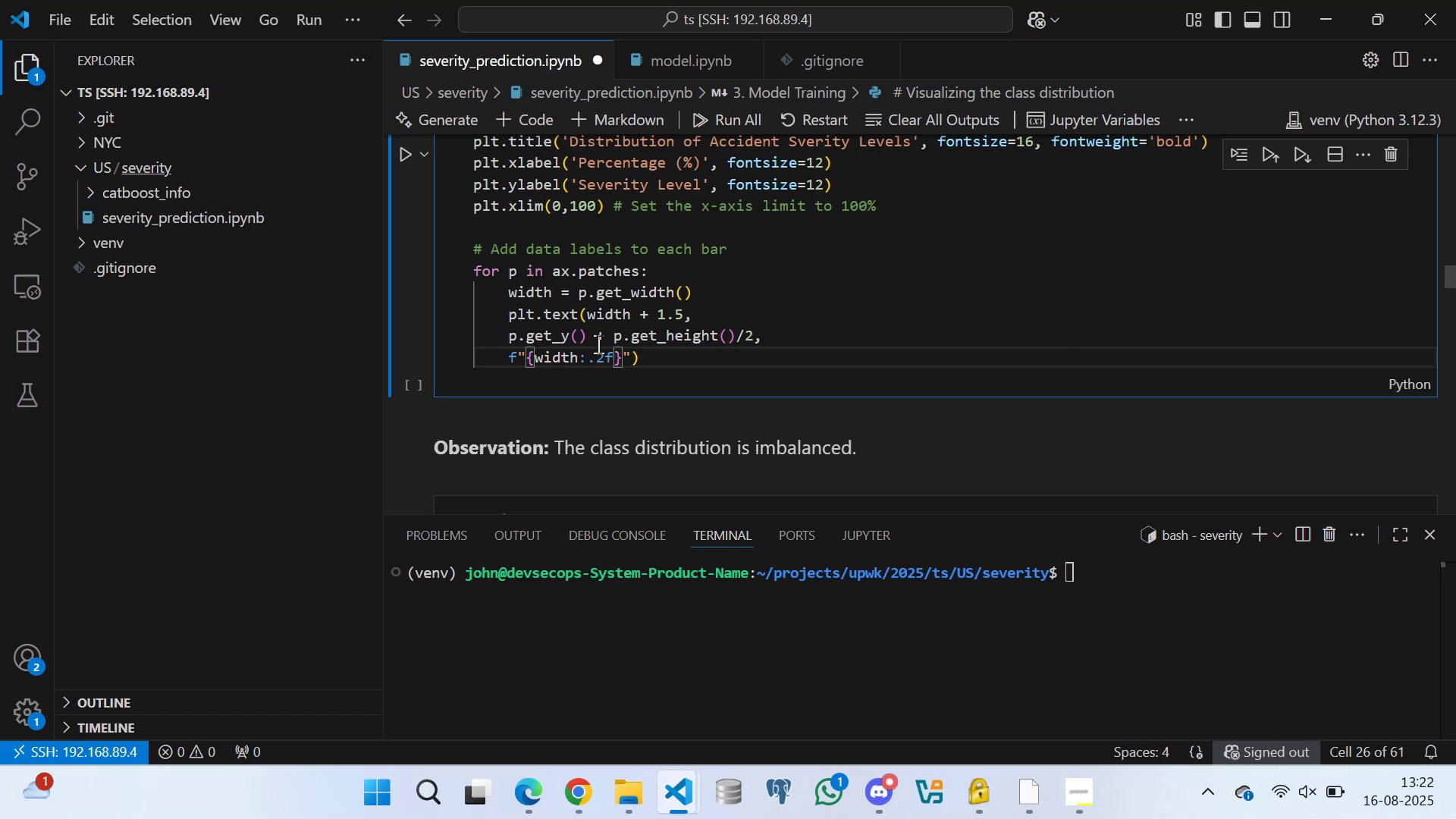 
key(Shift+5)
 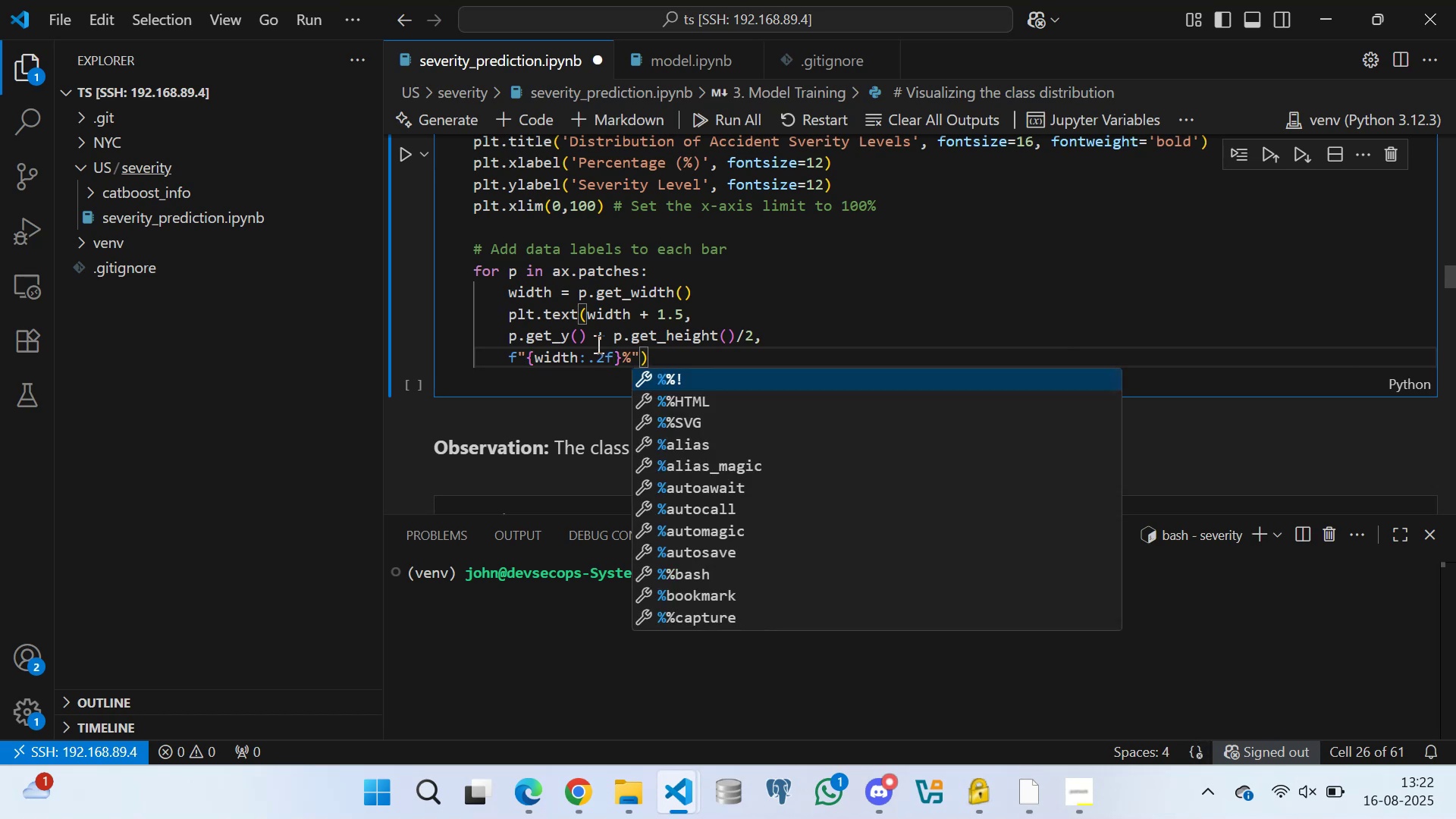 
key(Comma)
 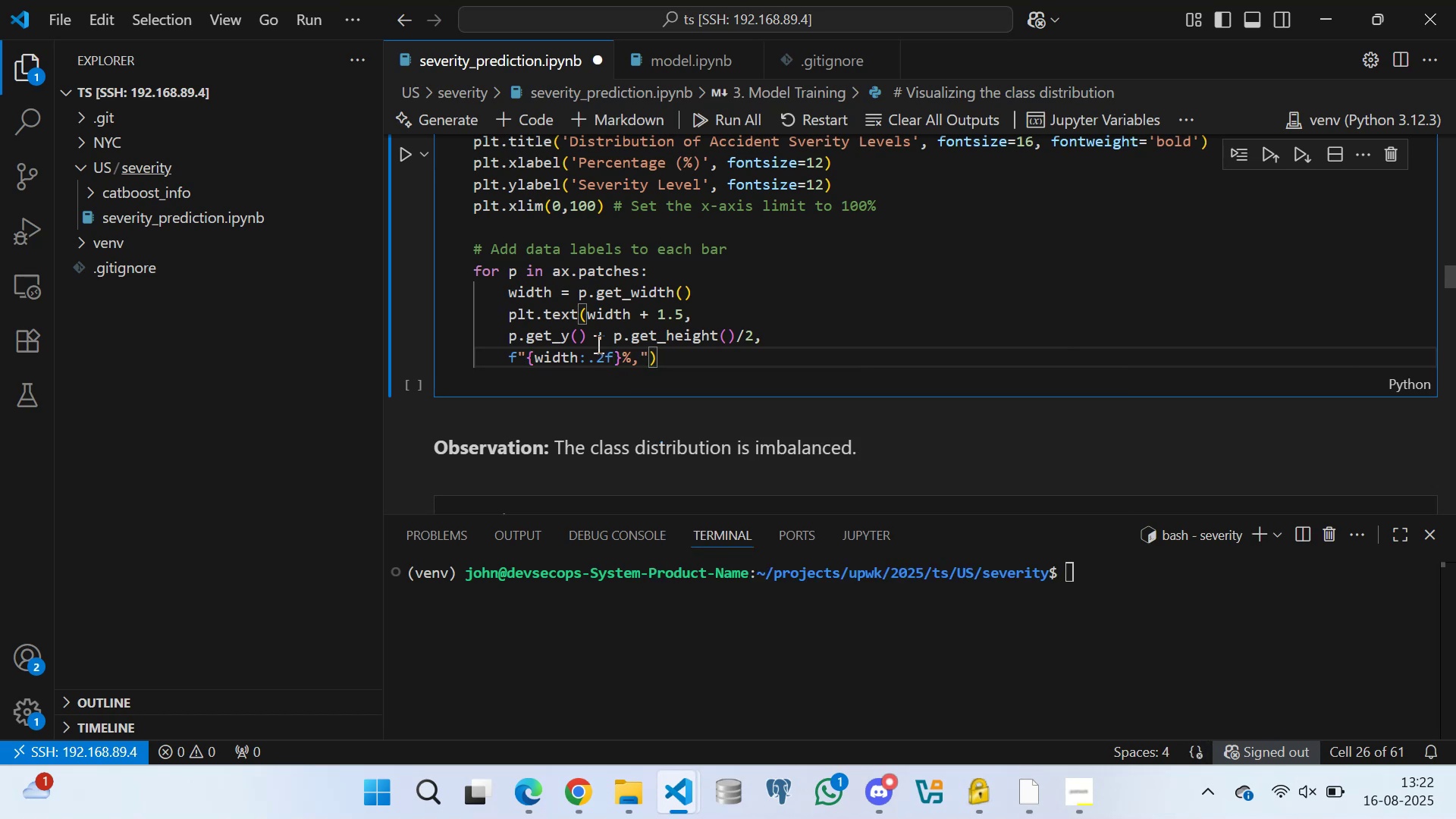 
key(Backspace)
 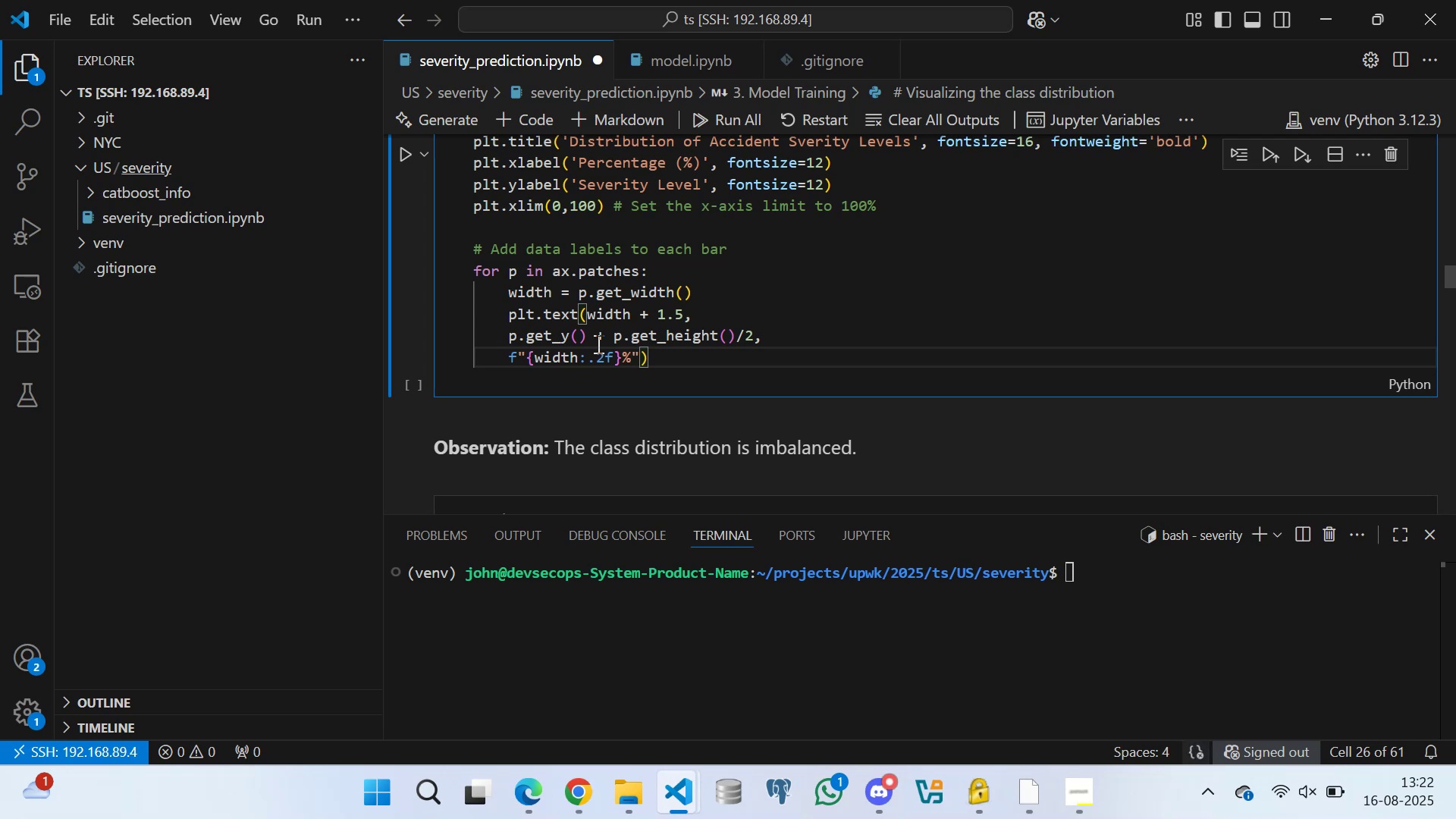 
key(ArrowRight)
 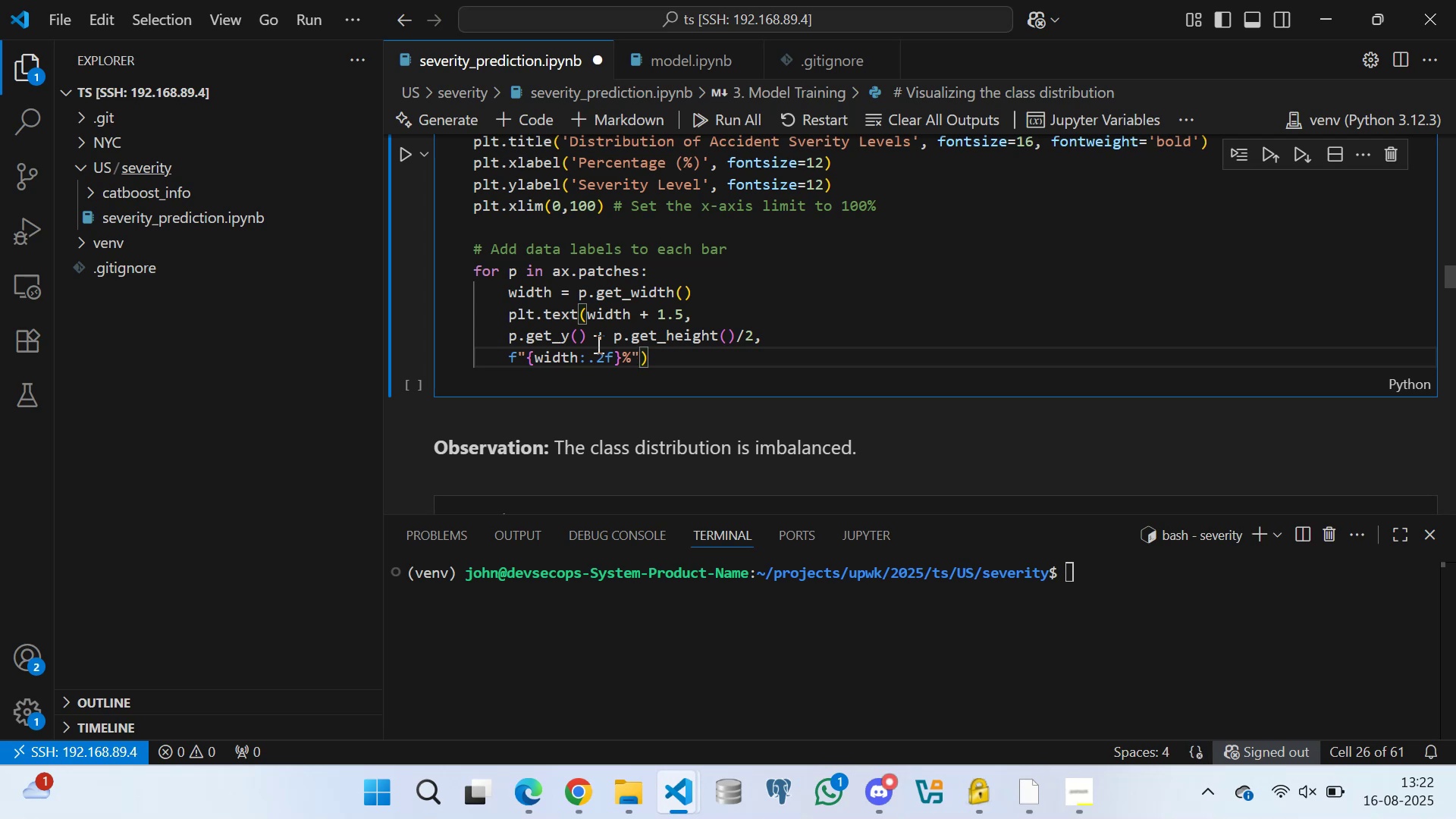 
key(Comma)
 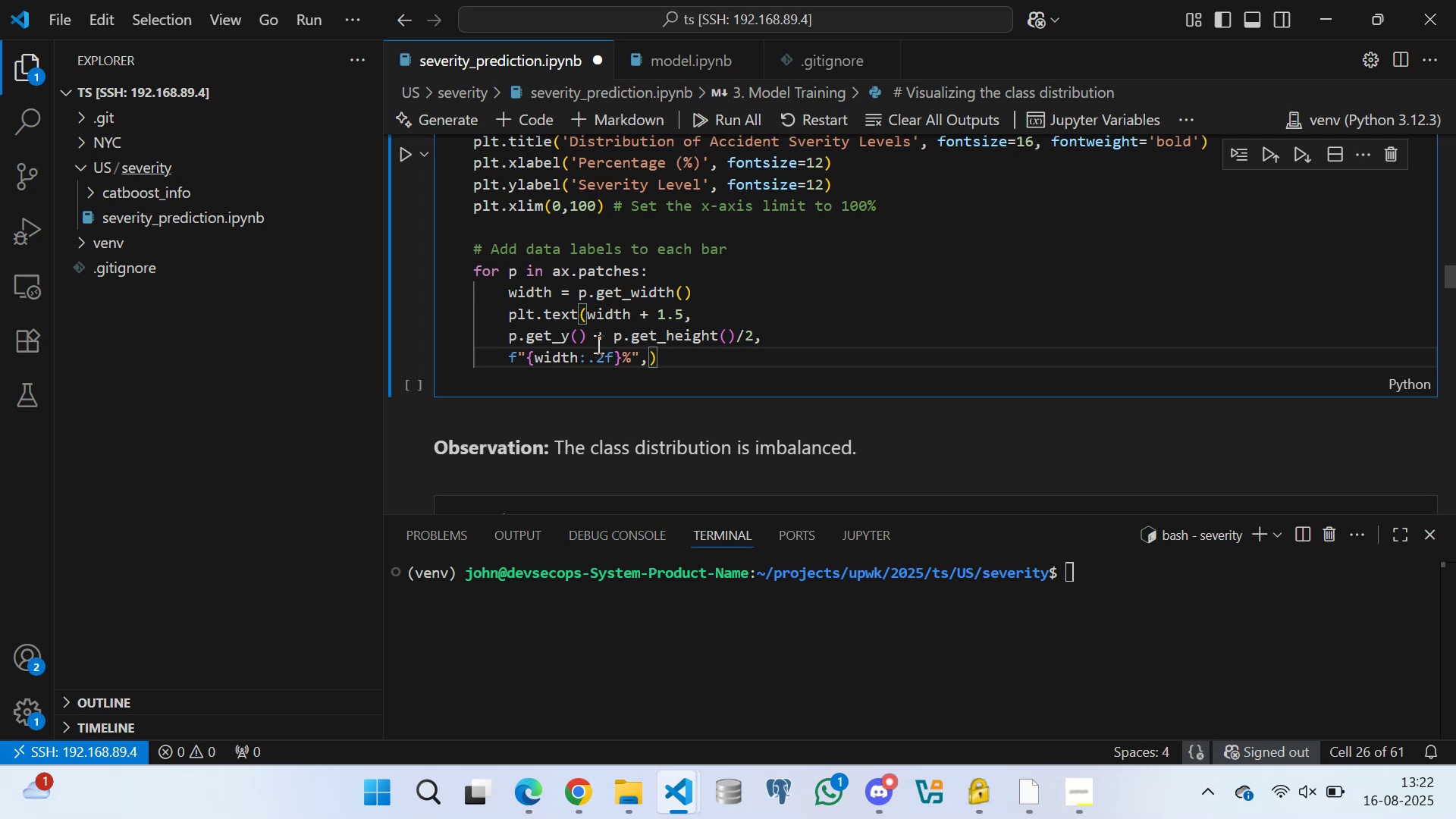 
key(Enter)
 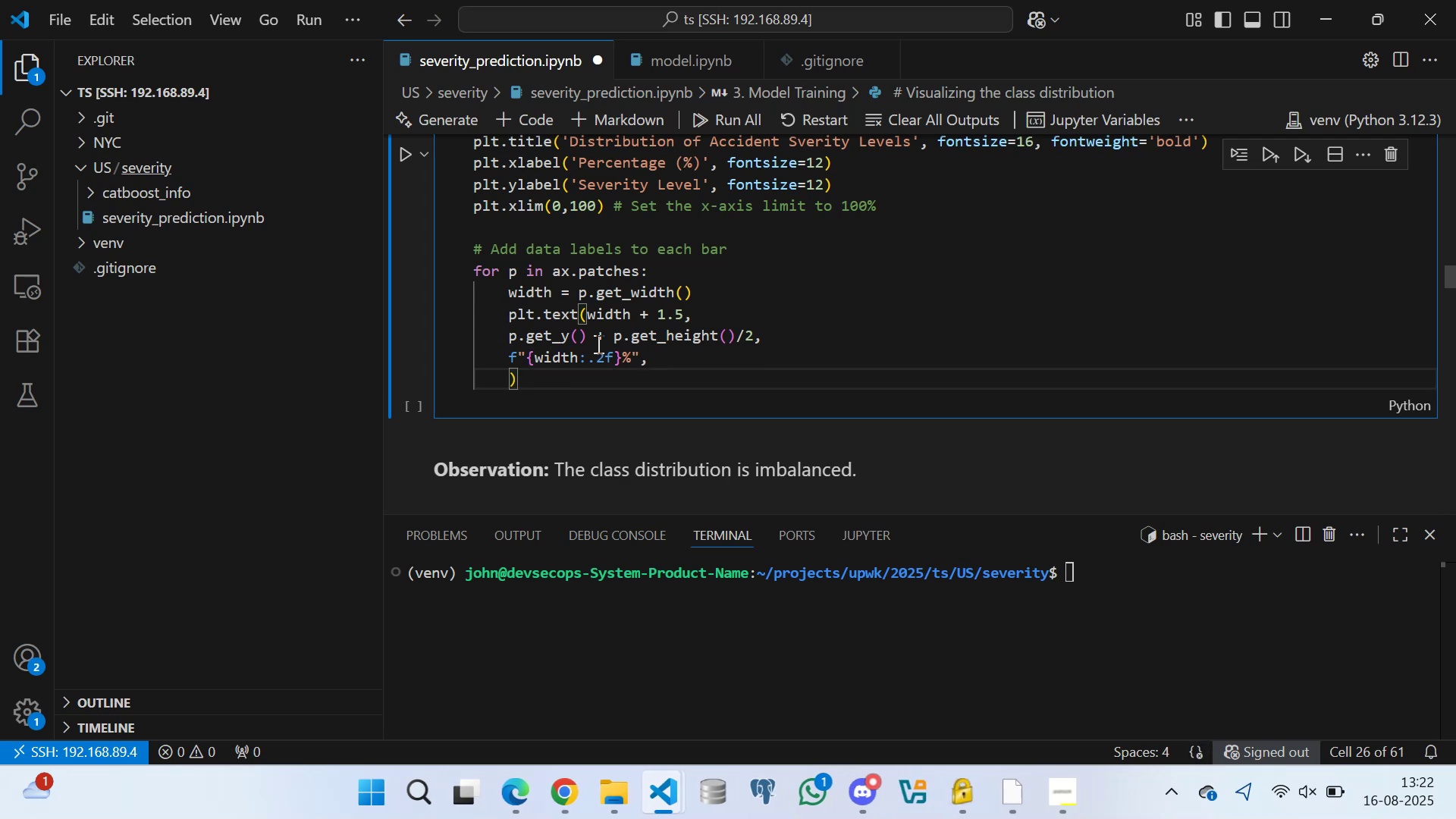 
type(ha='left)
 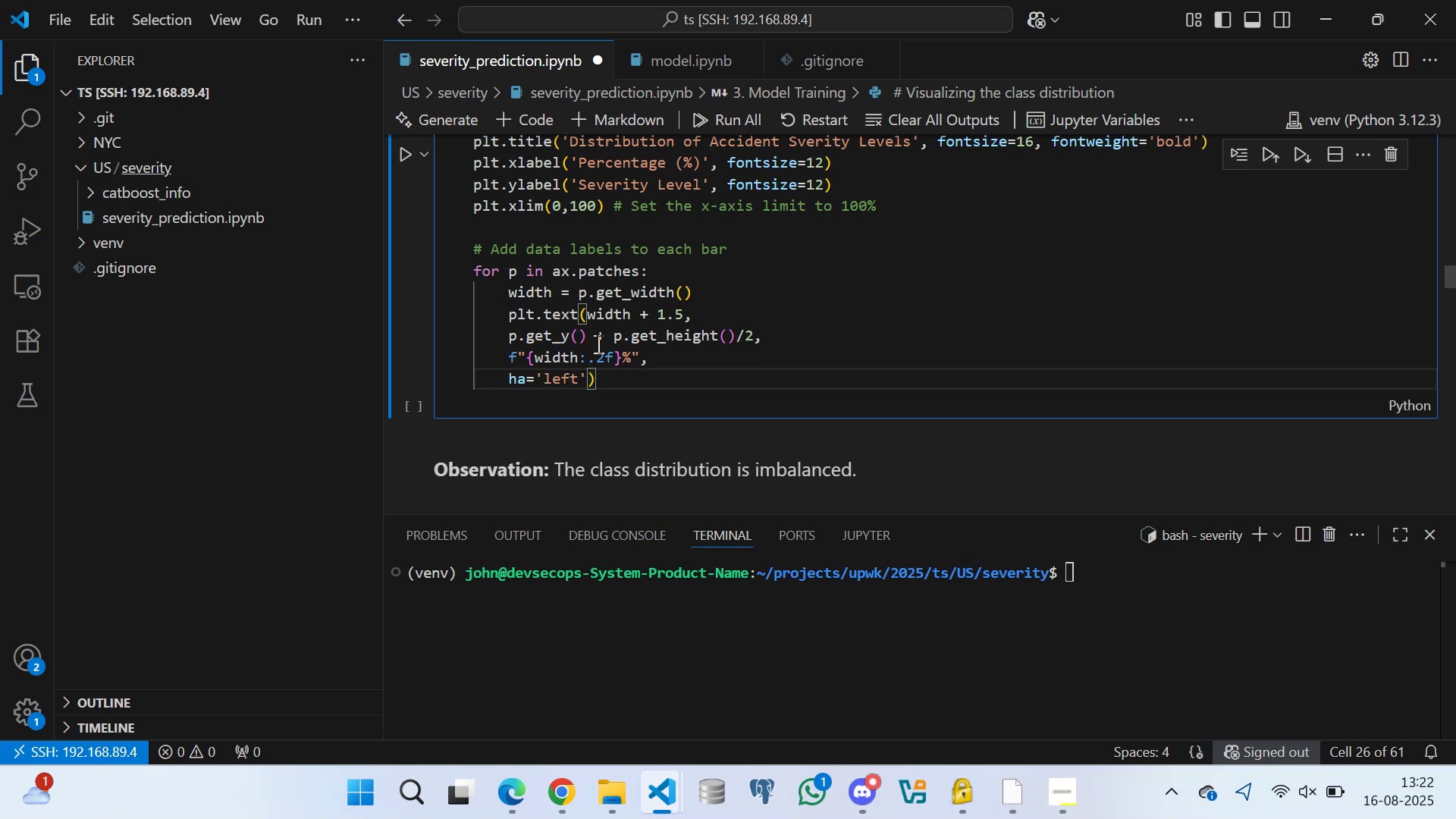 
key(ArrowRight)
 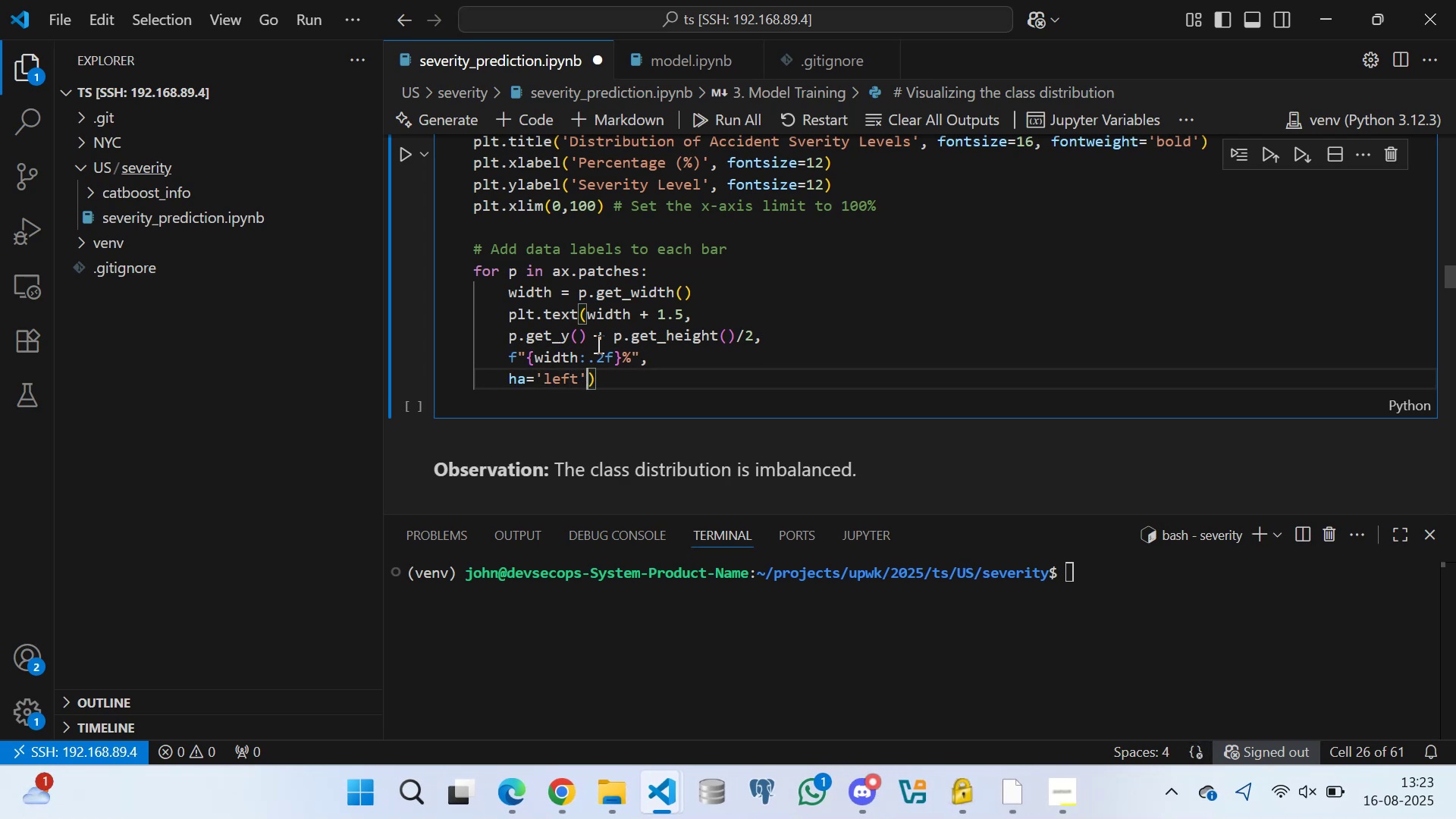 
type(, va='center)
 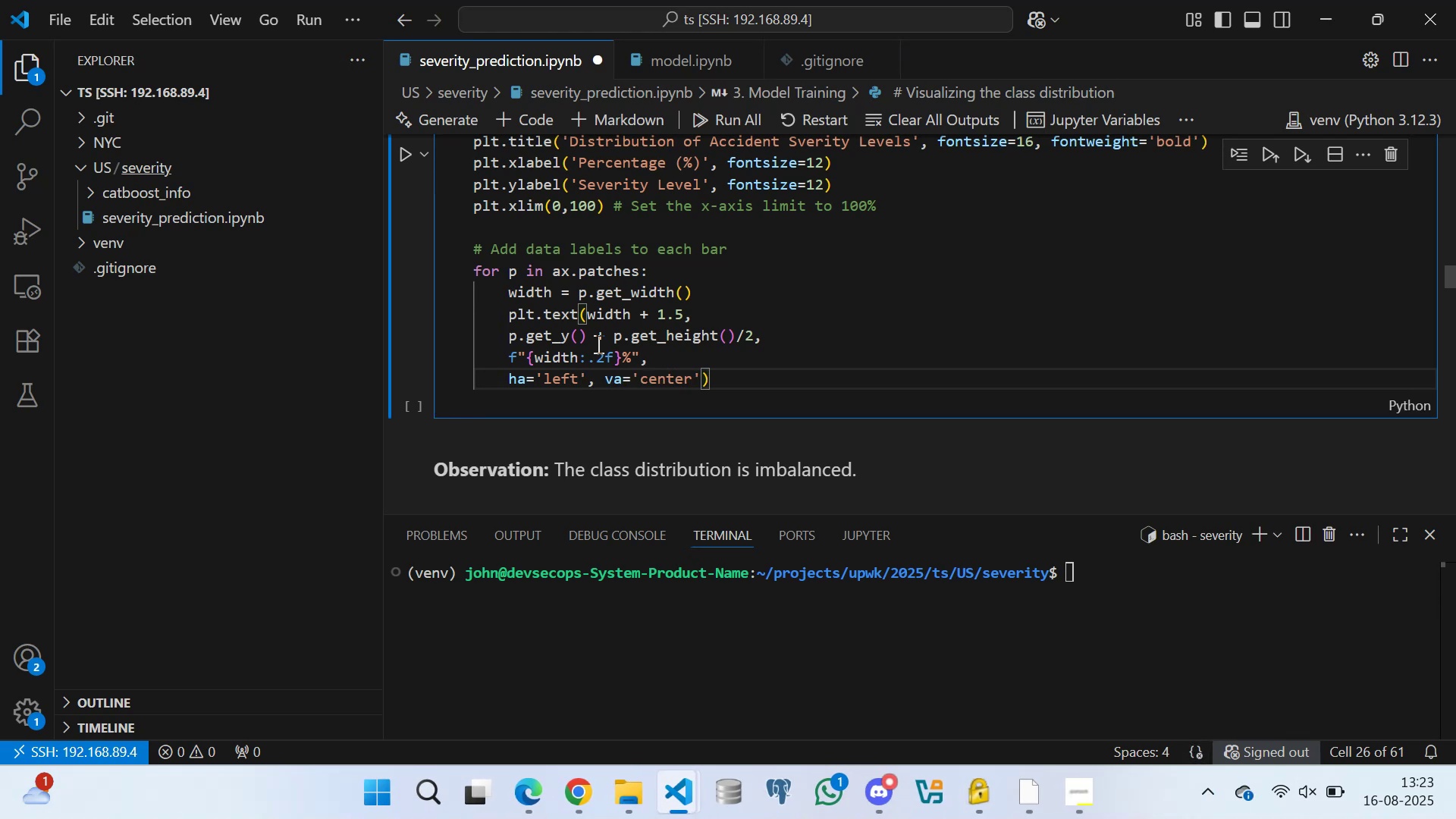 
key(ArrowRight)
 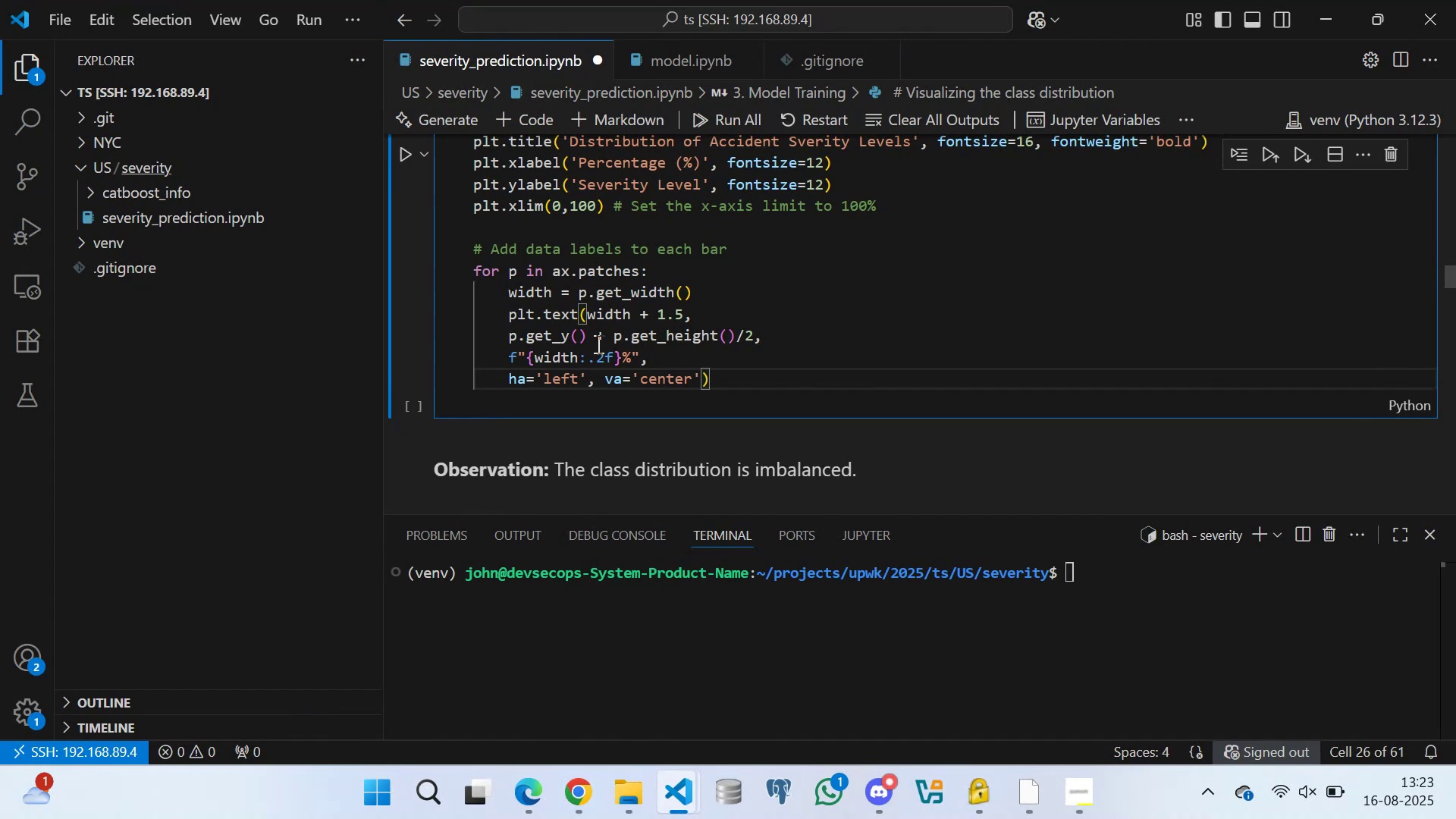 
type(, fontsize=10)
 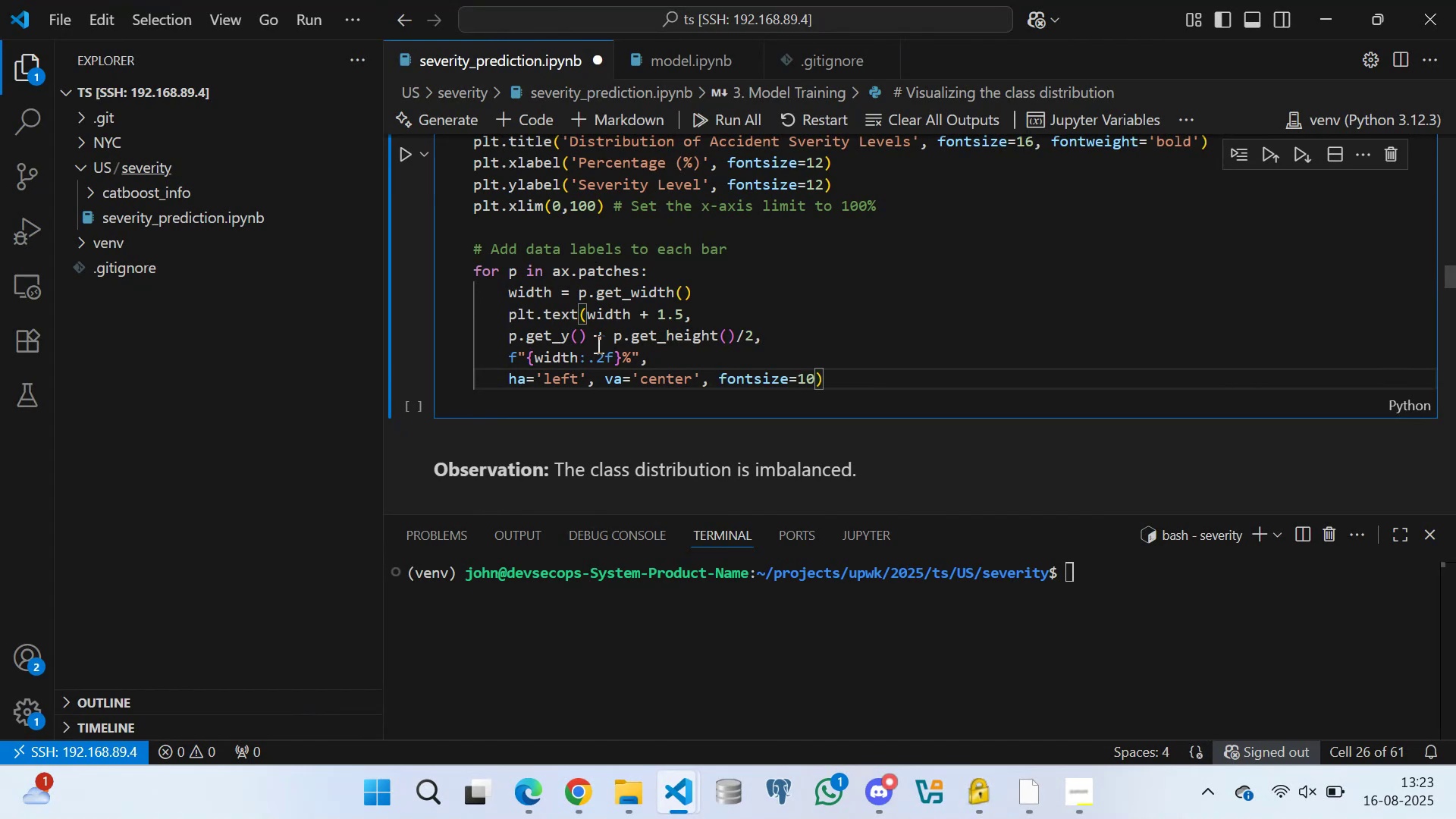 
key(ArrowDown)
 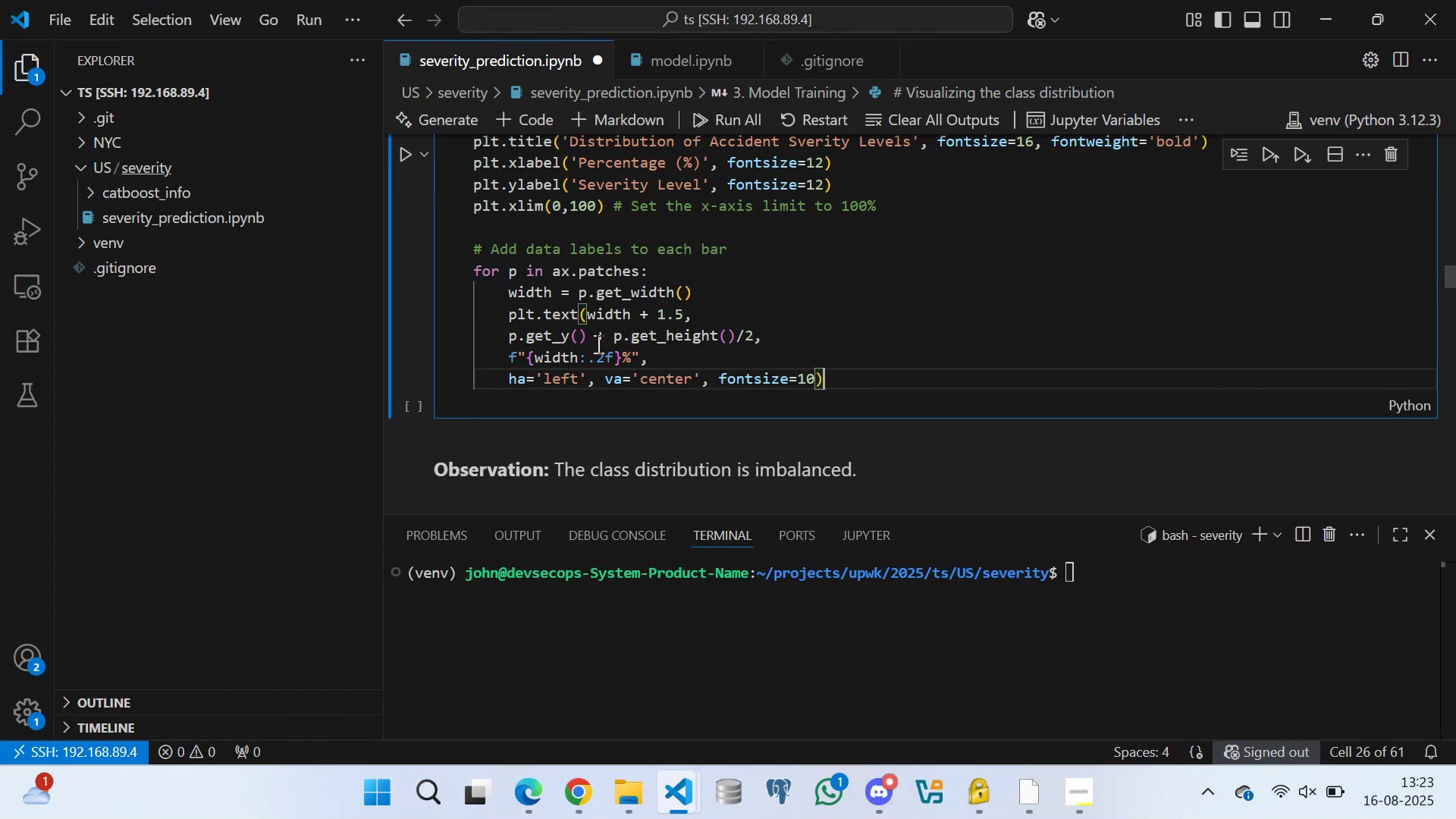 
key(ArrowDown)
 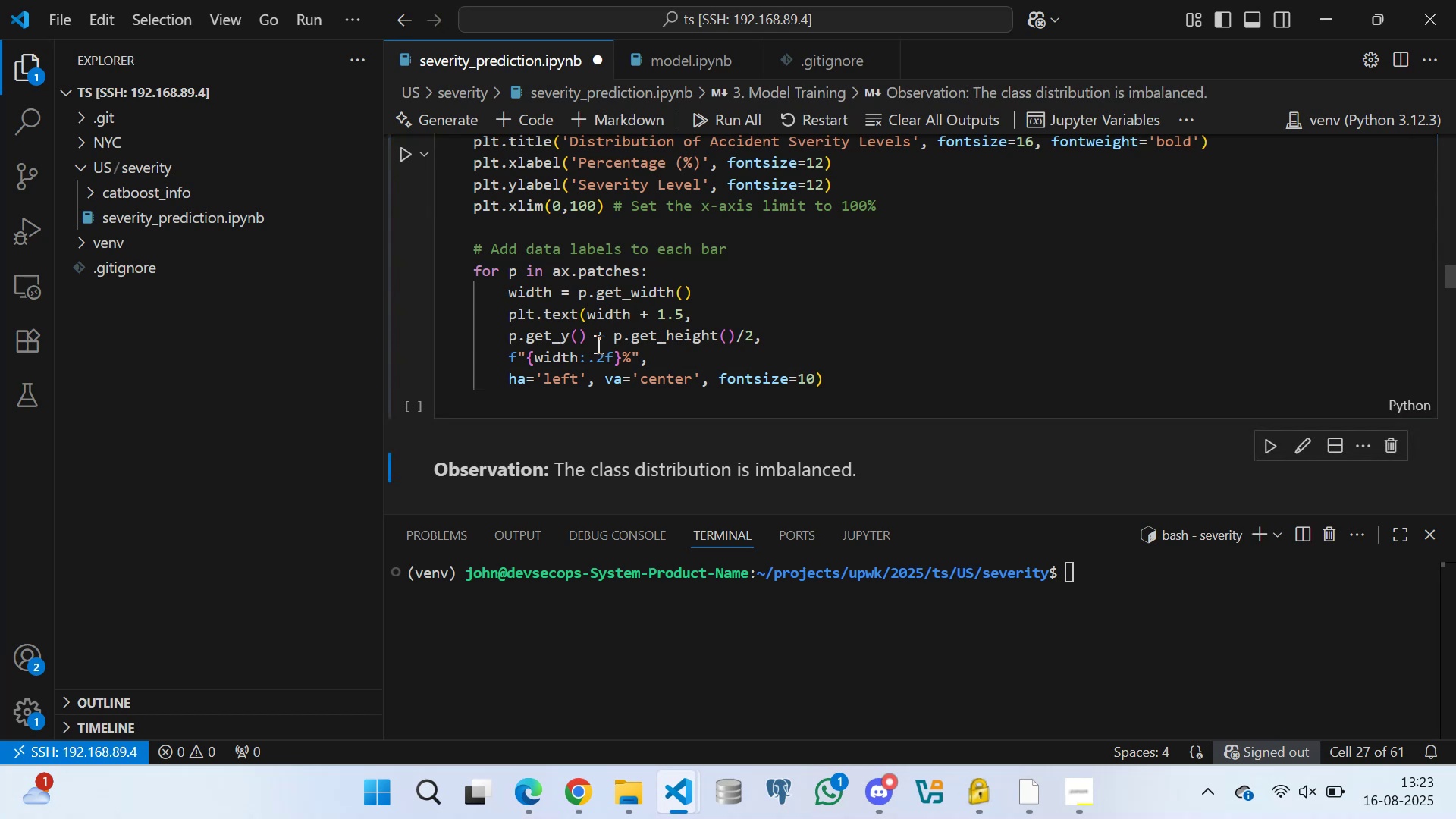 
key(ArrowDown)
 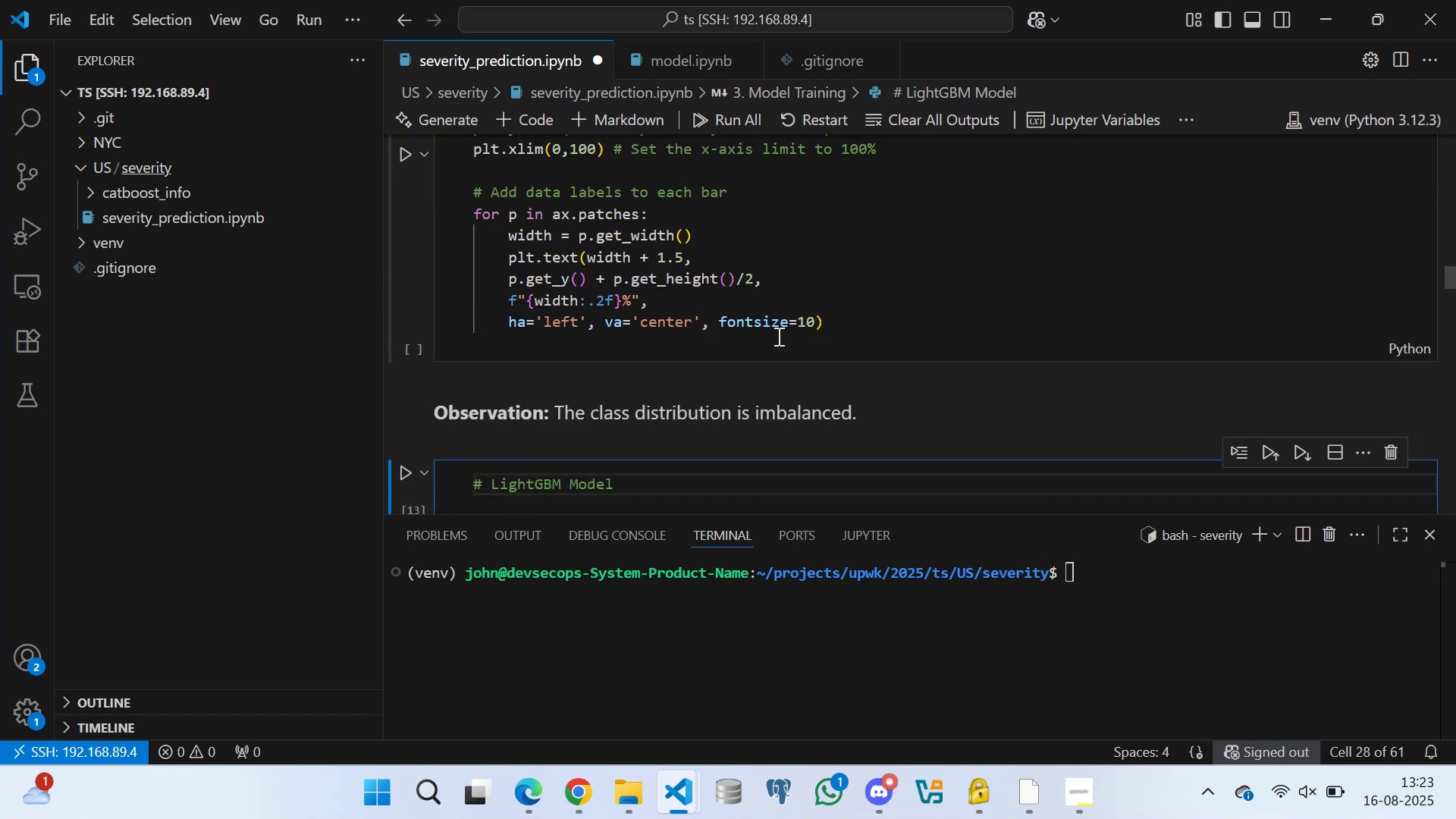 
left_click([817, 311])
 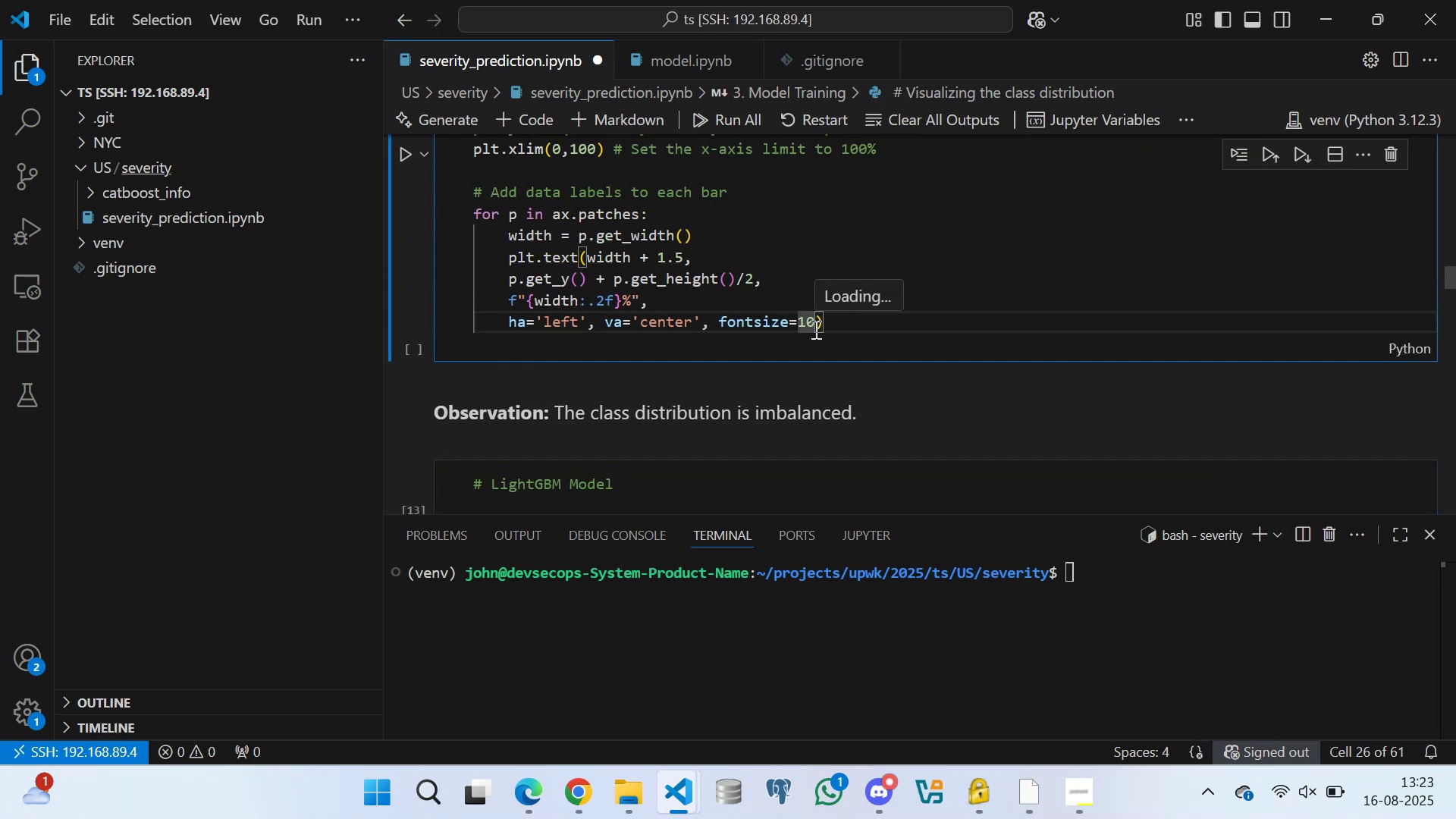 
key(ArrowRight)
 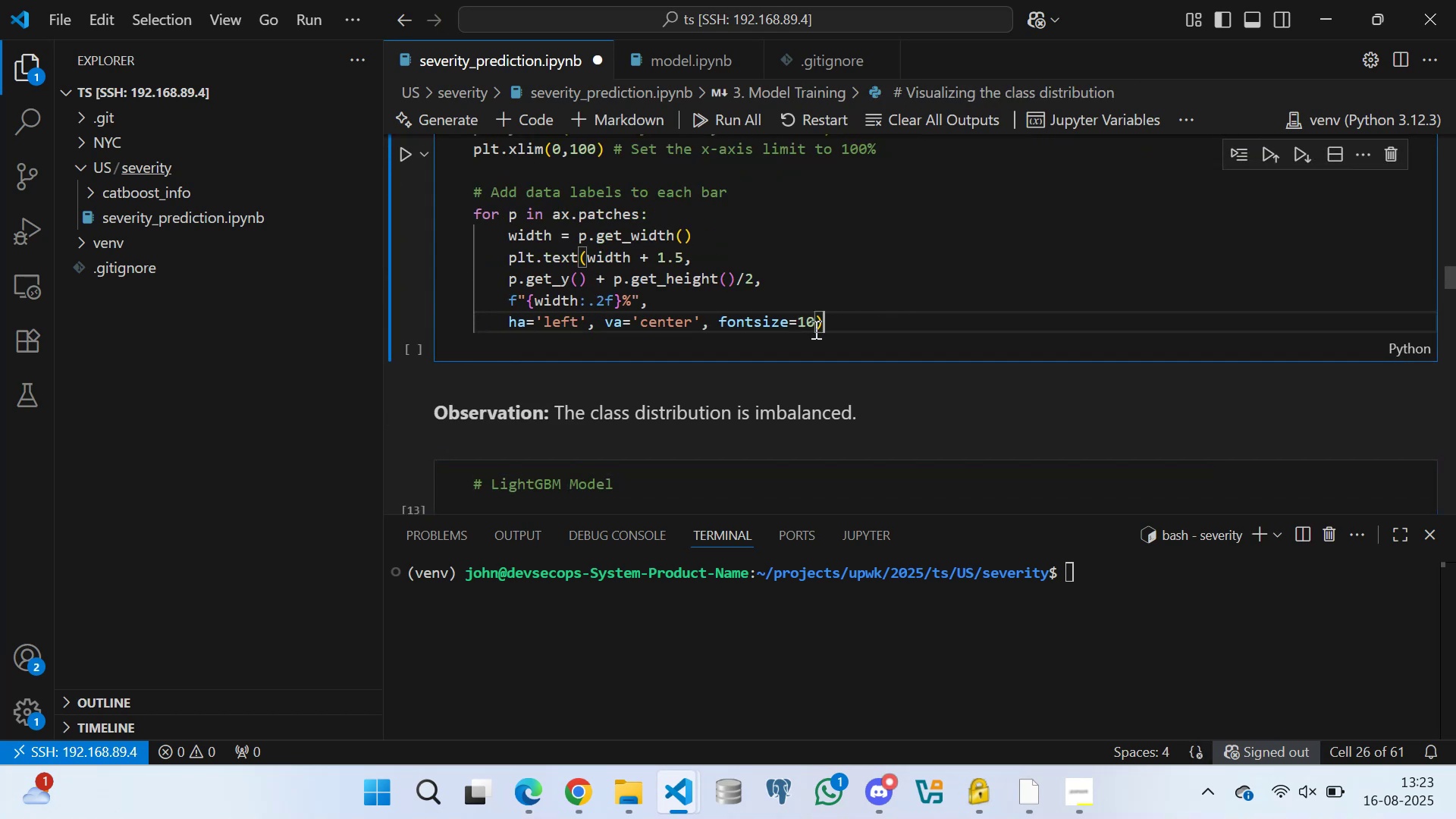 
key(Enter)
 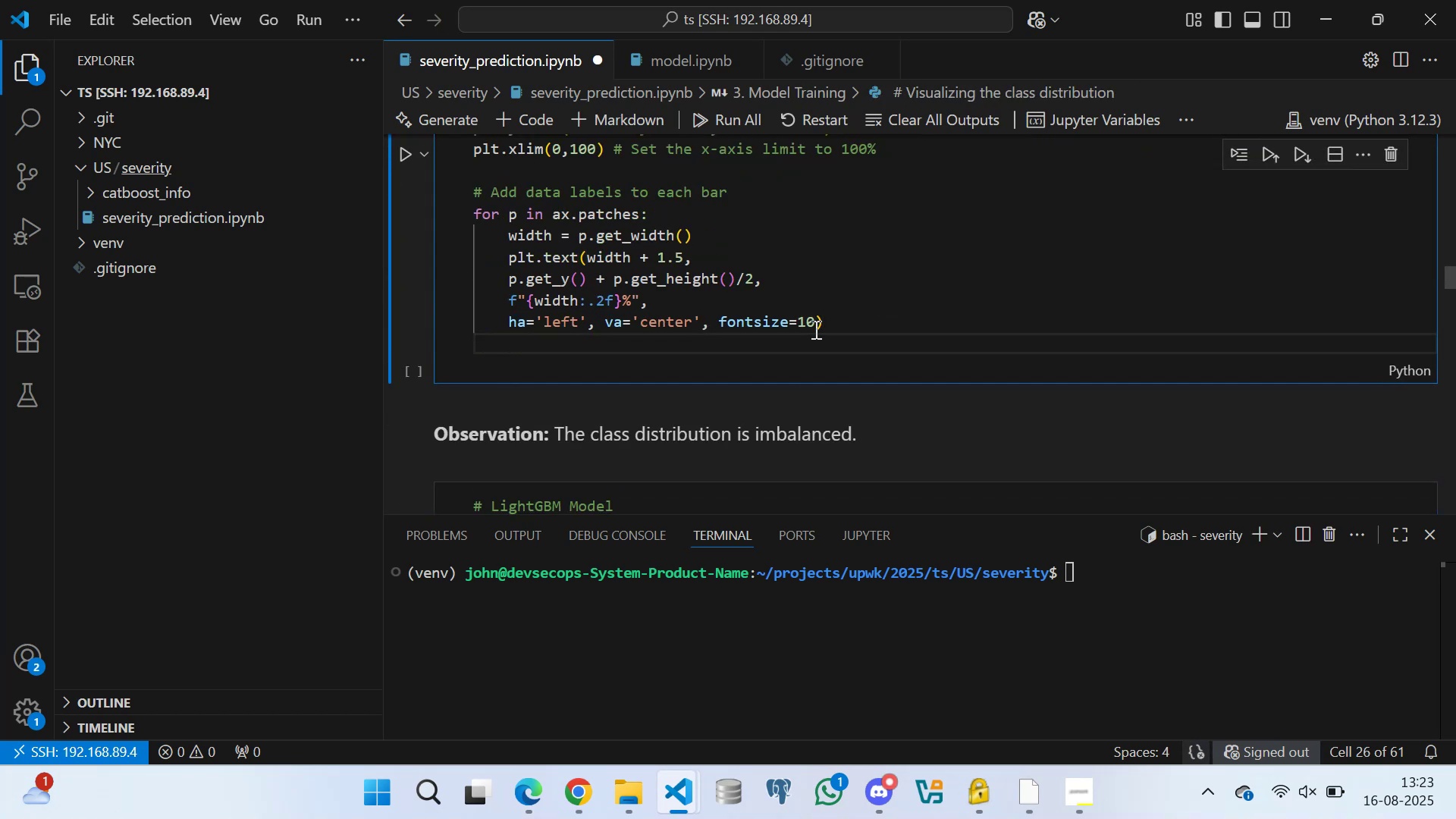 
key(ArrowLeft)
 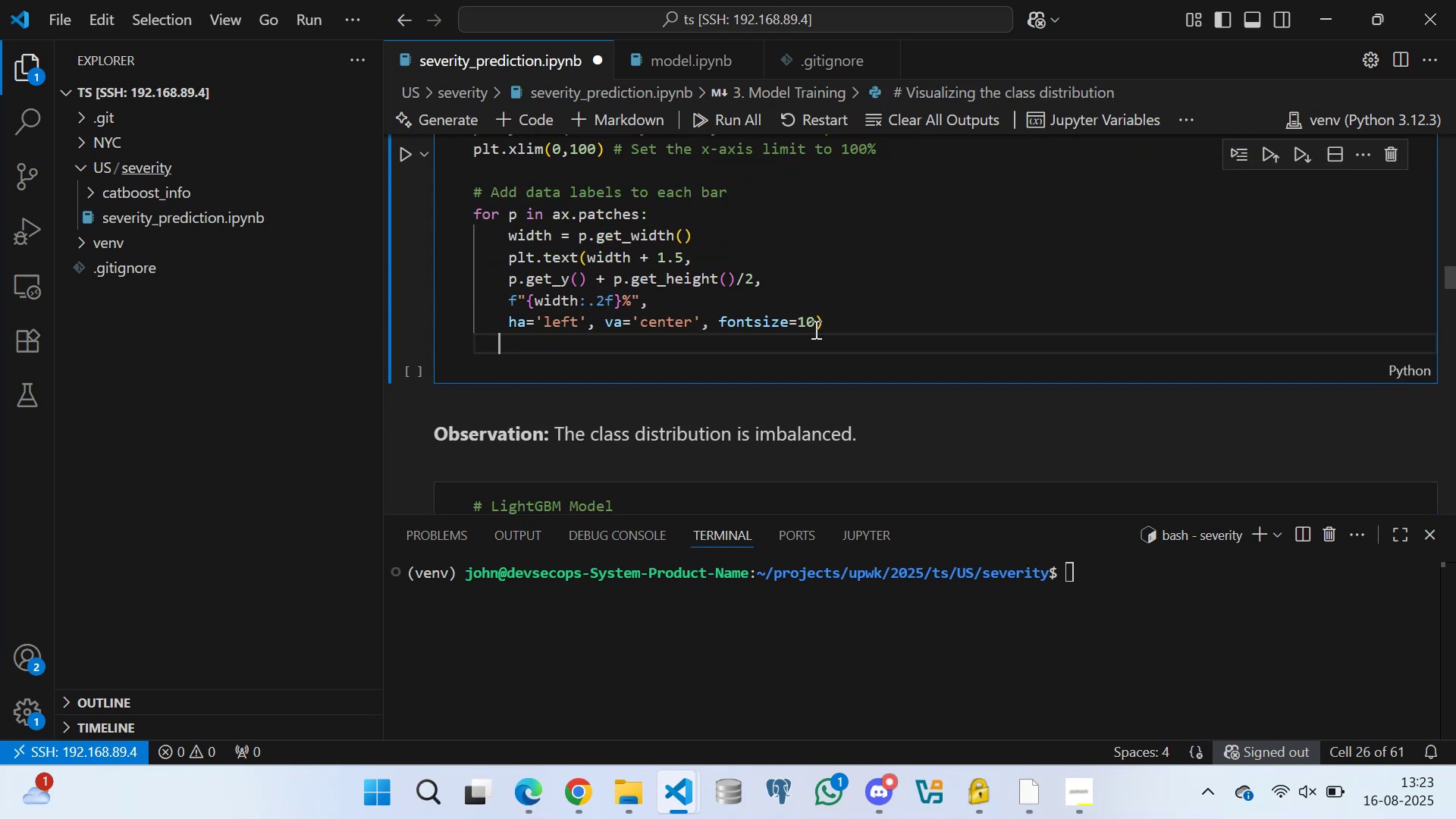 
key(ArrowLeft)
 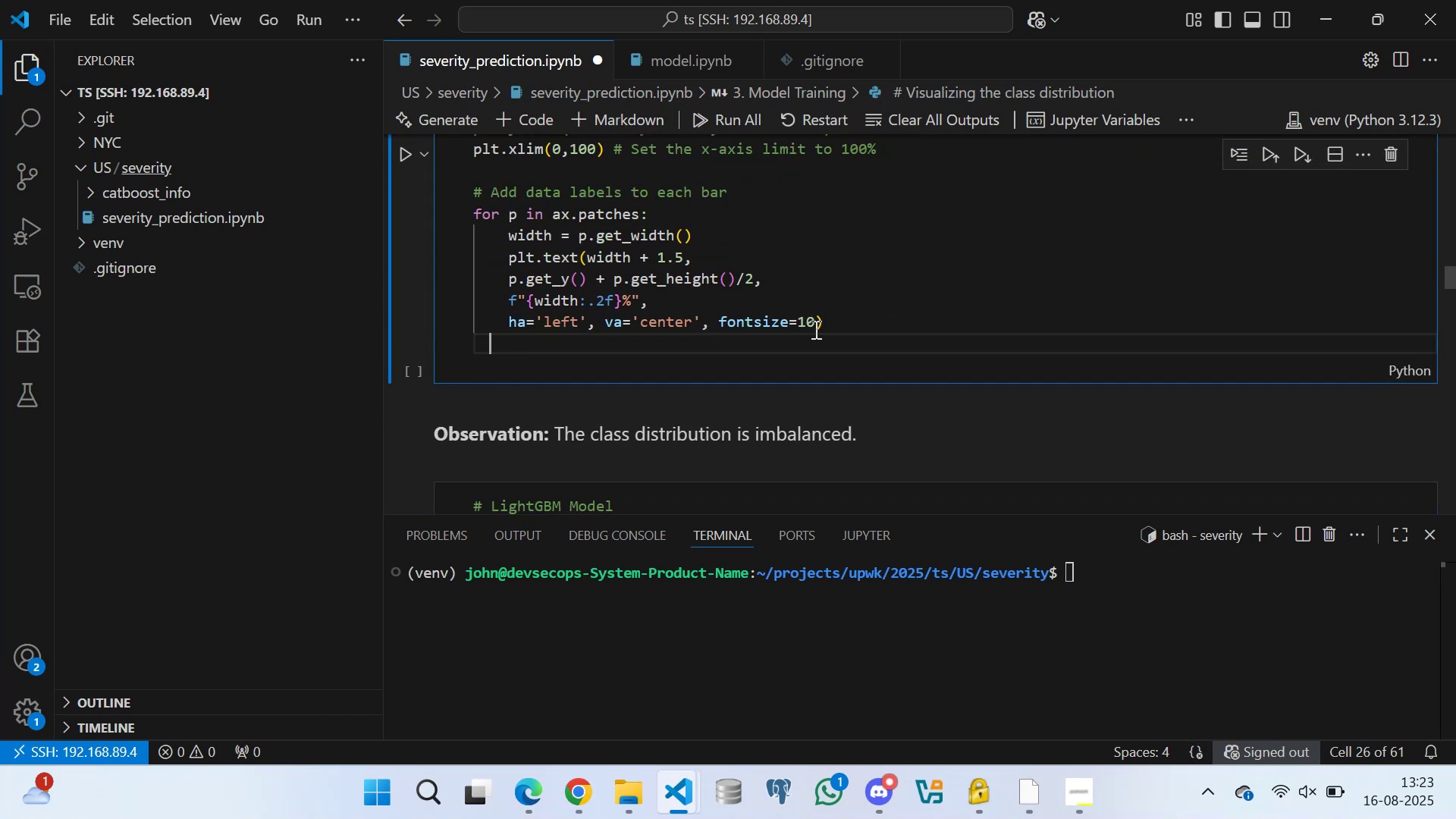 
key(ArrowLeft)
 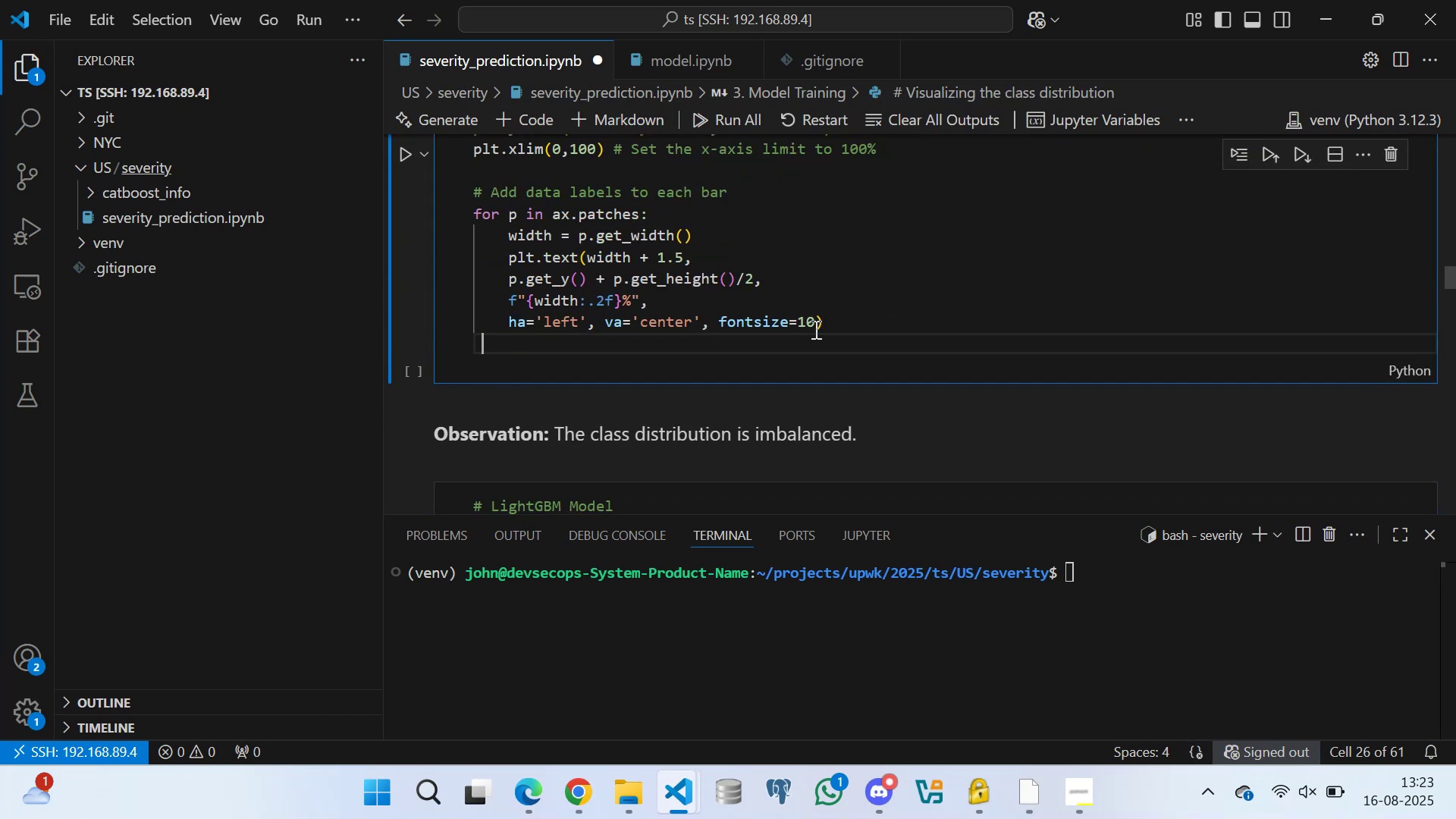 
key(ArrowLeft)
 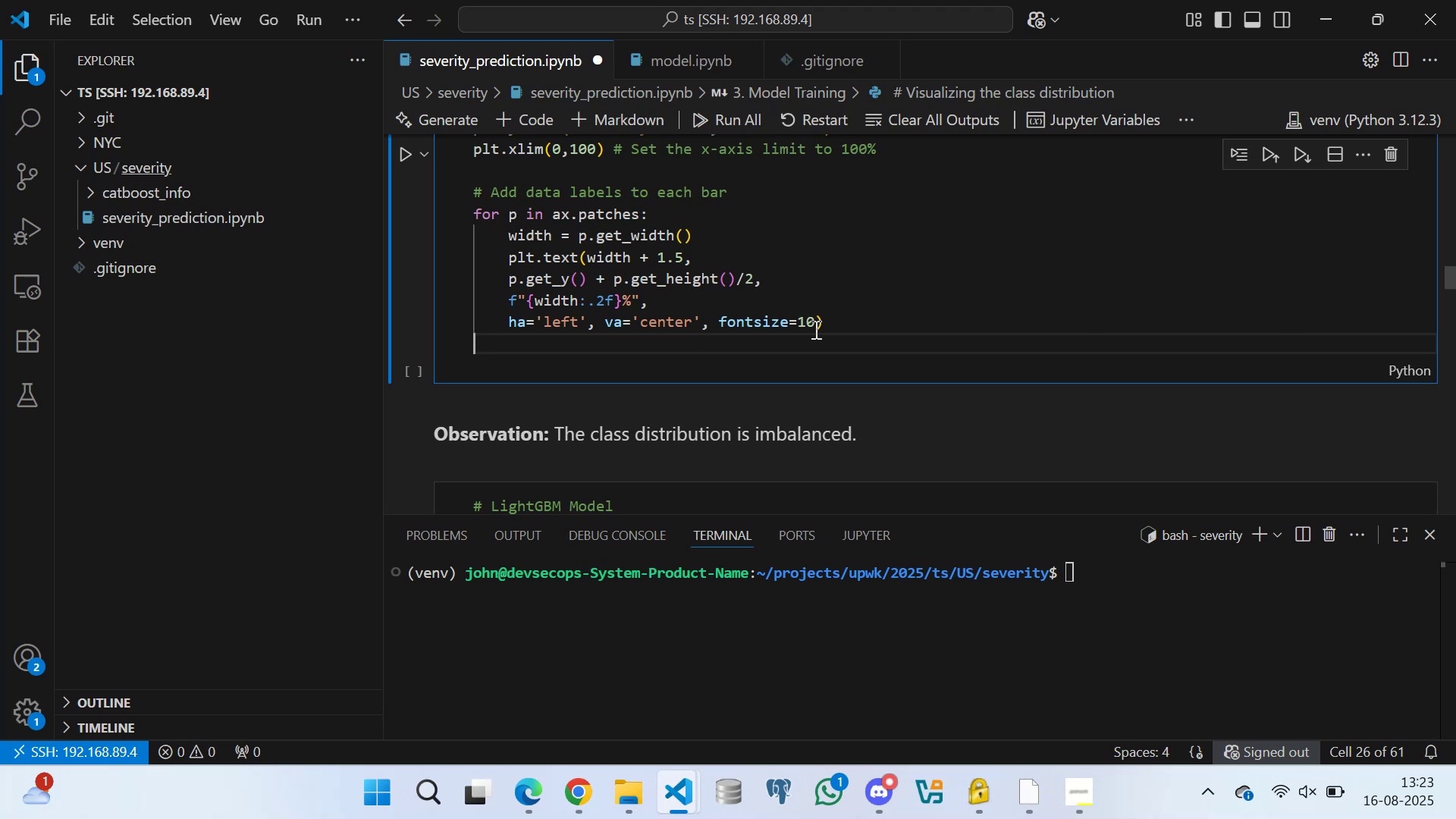 
key(Enter)
 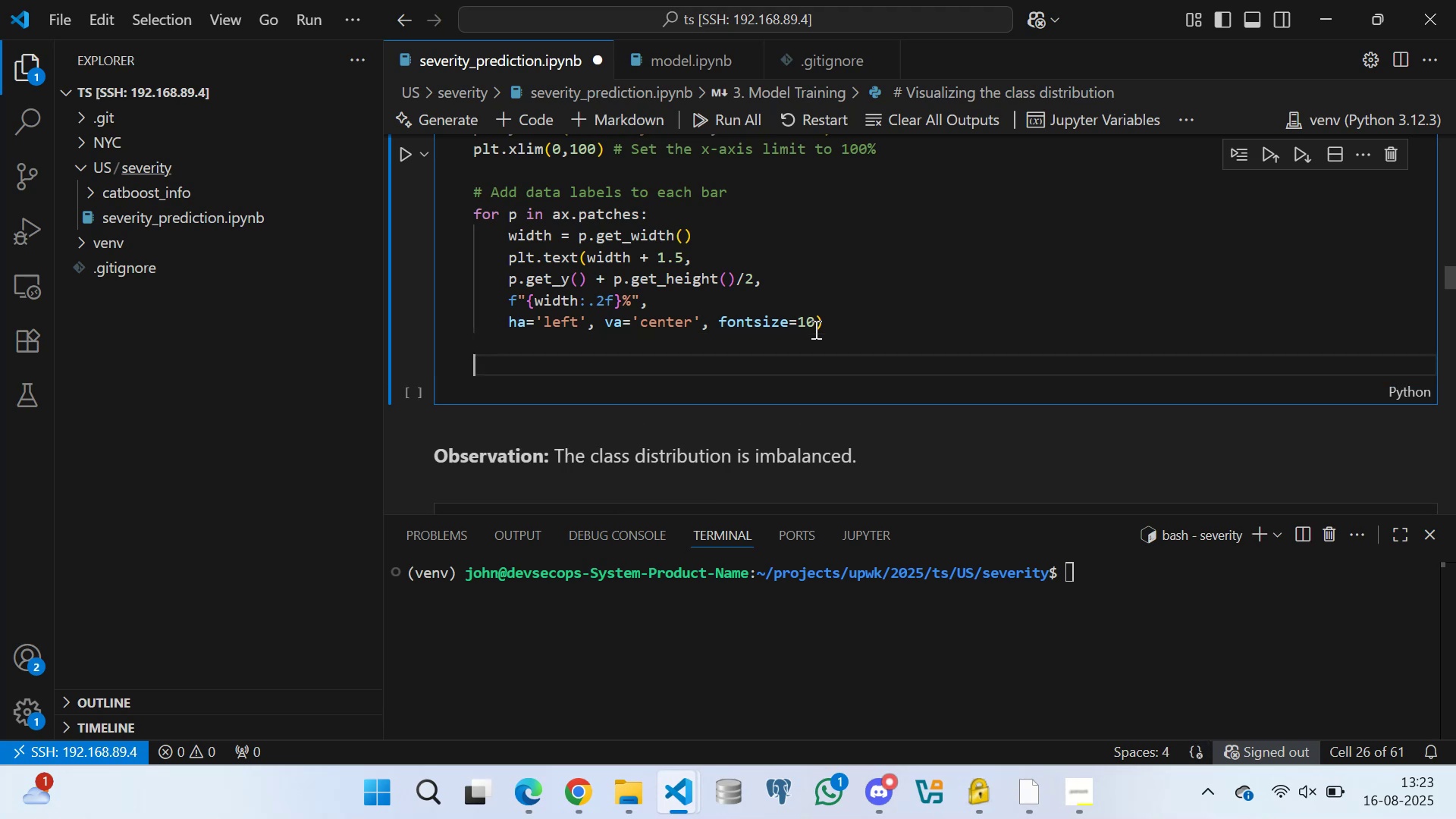 
type(plt.tight_layout()
 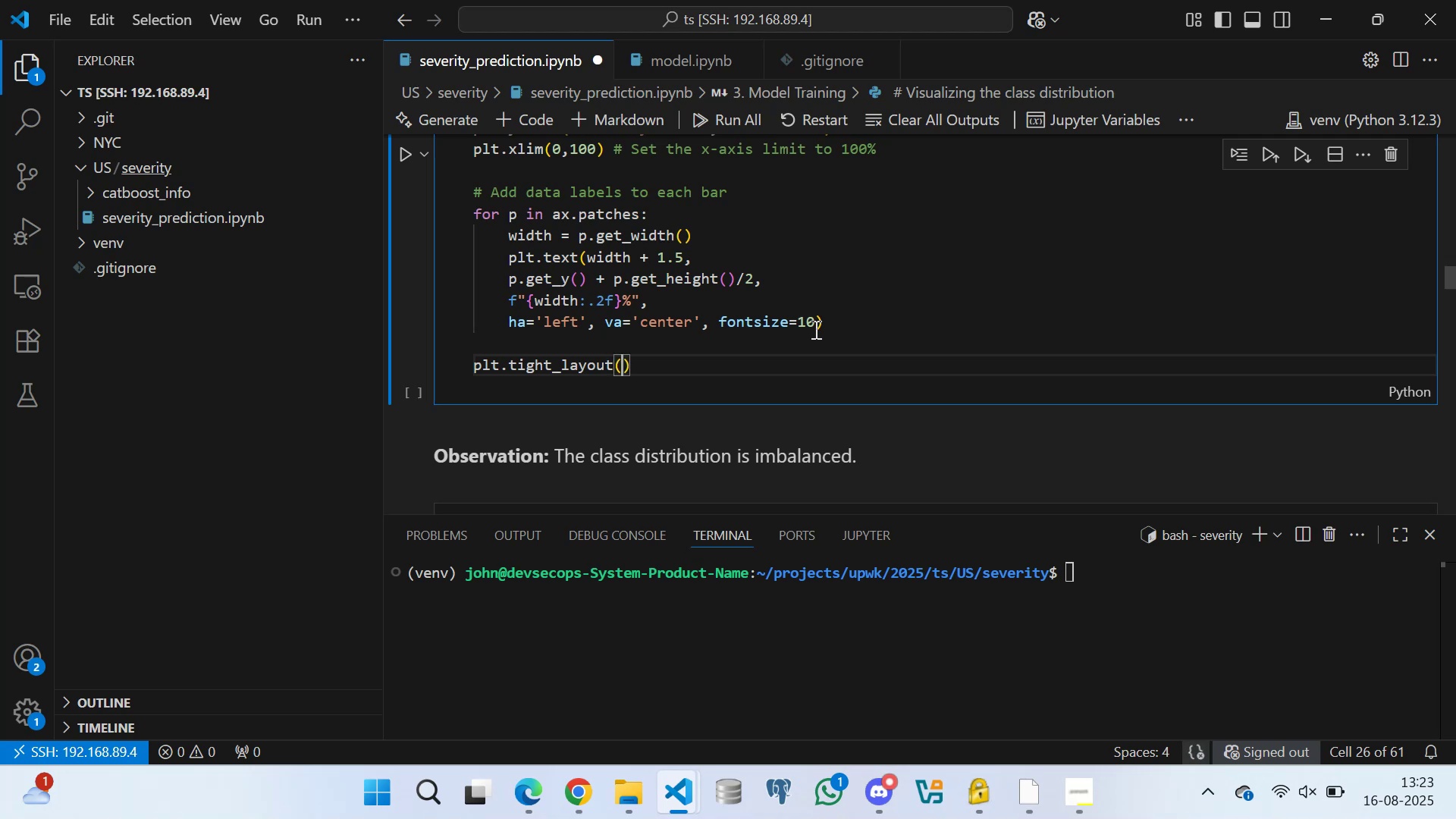 
key(ArrowRight)
 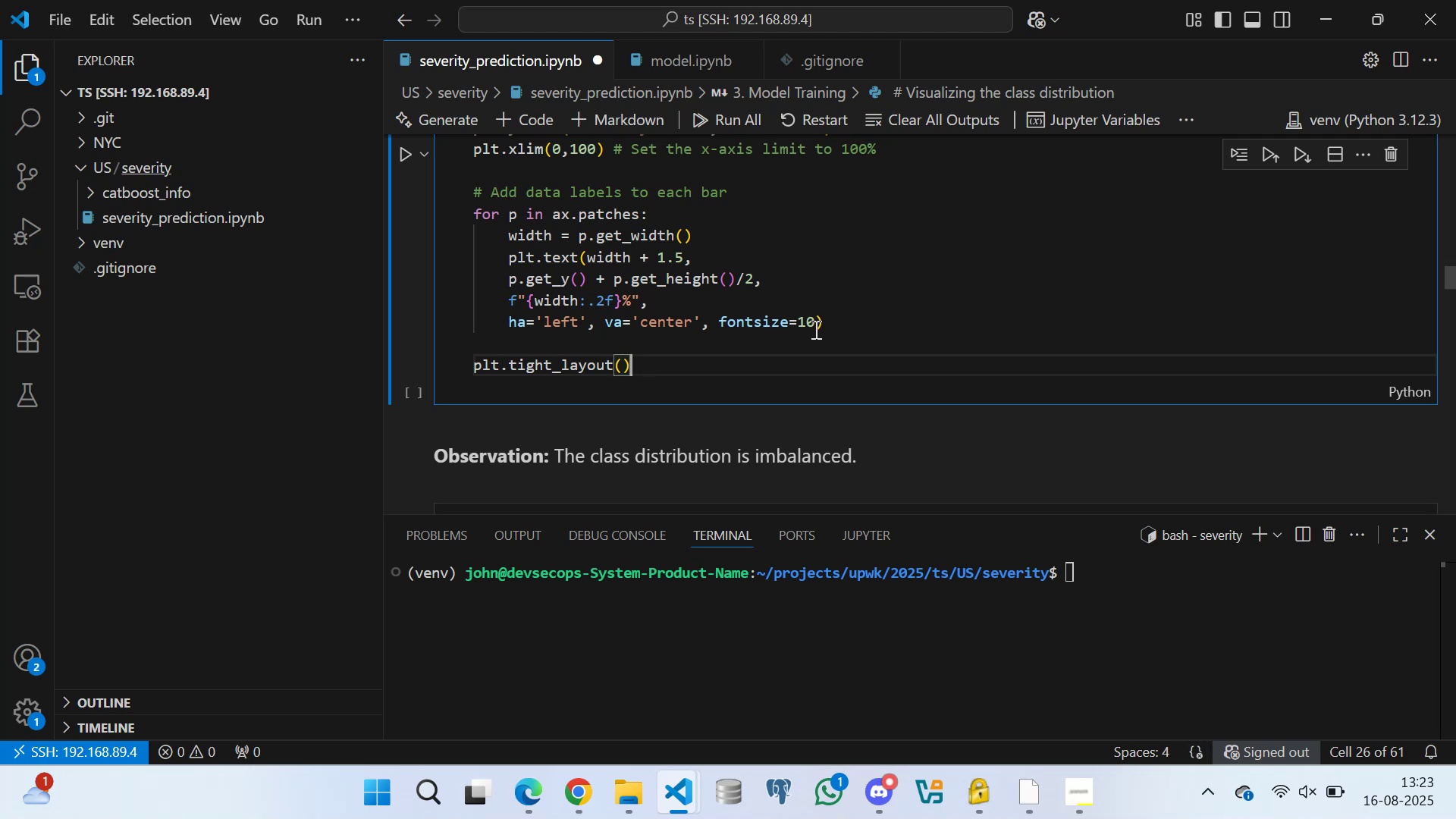 
key(Enter)
 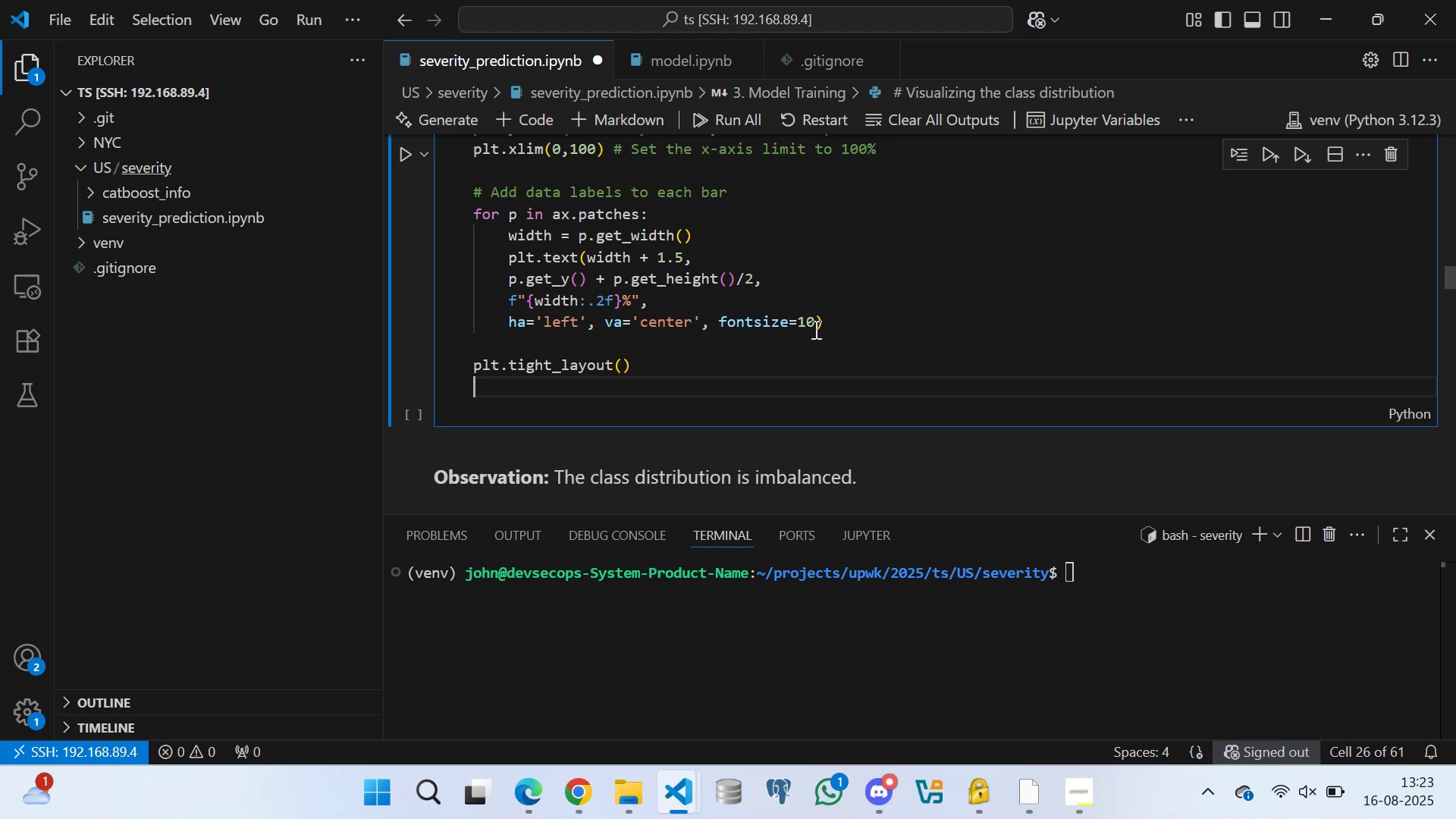 
type(plt.show()
 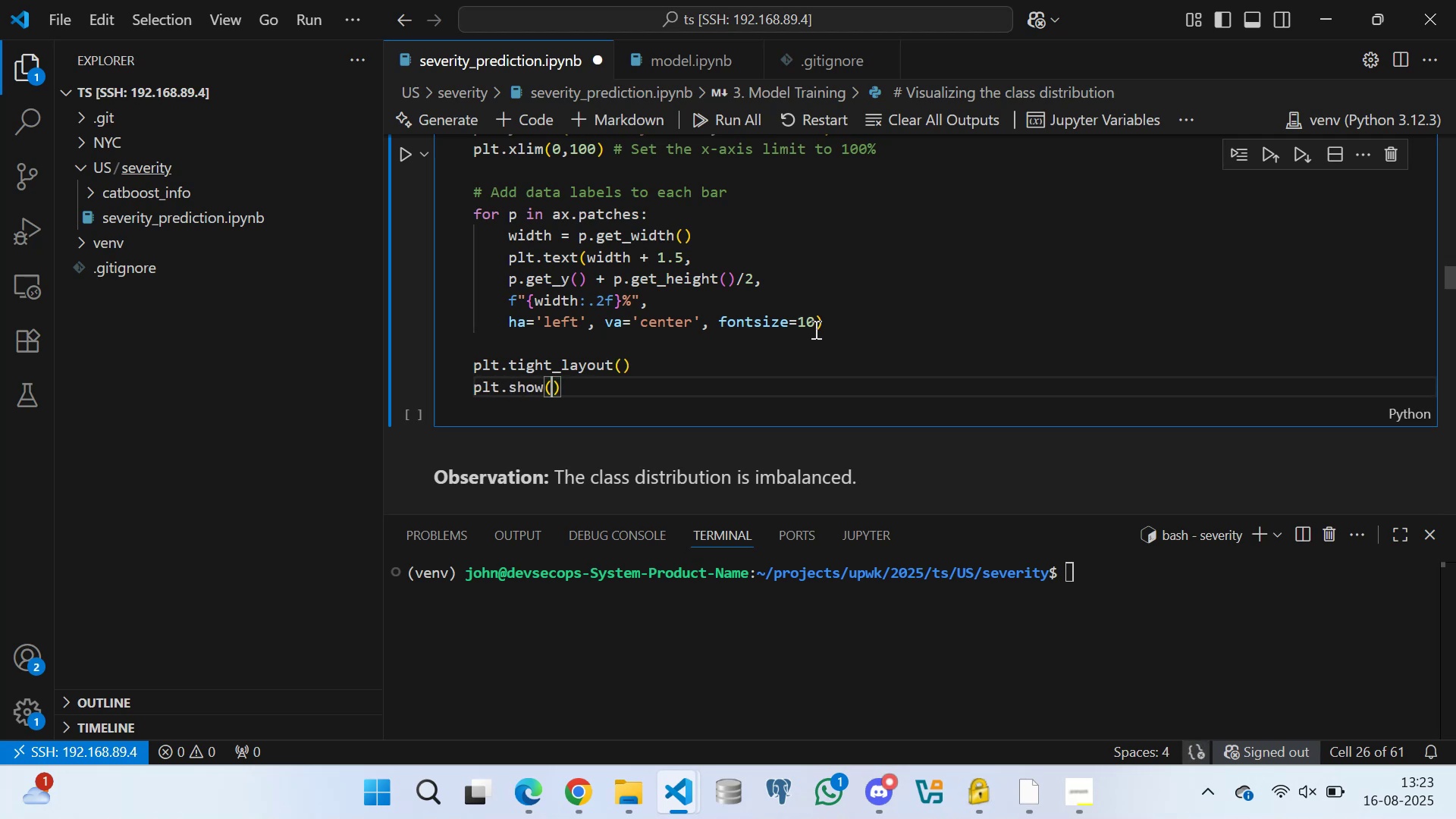 
scroll: coordinate [519, 245], scroll_direction: up, amount: 3.0
 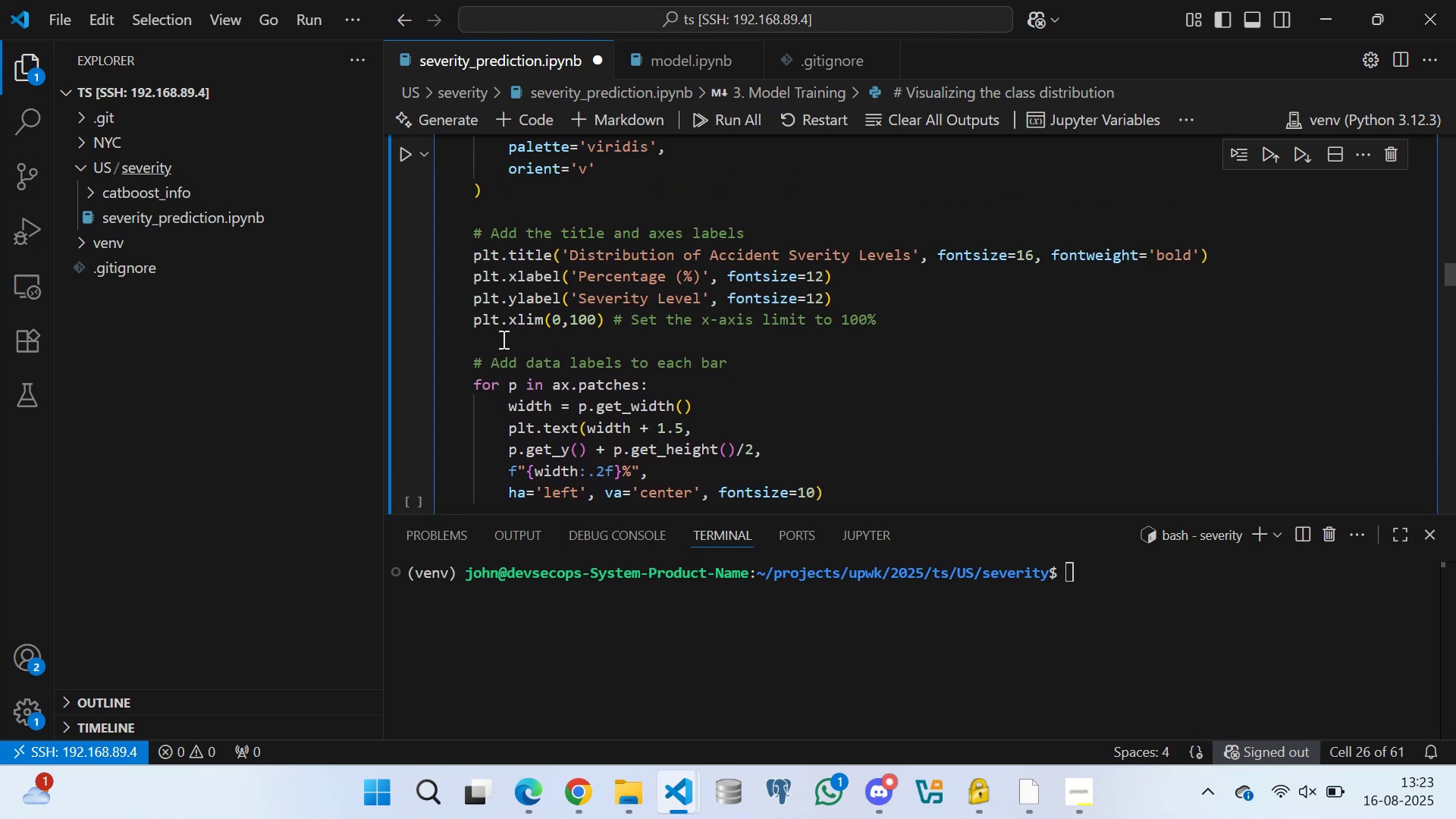 
left_click([502, 339])
 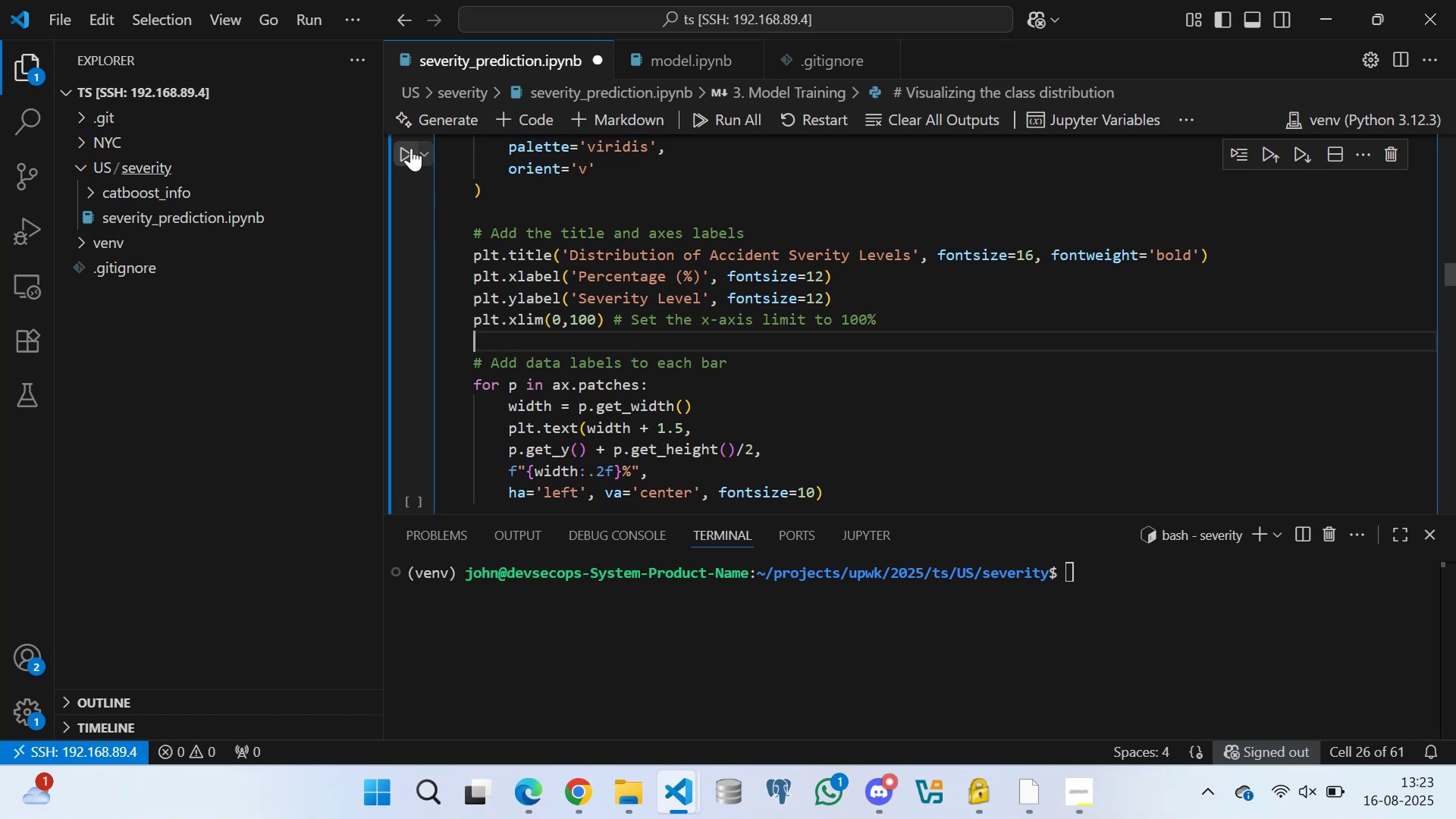 
left_click([404, 156])
 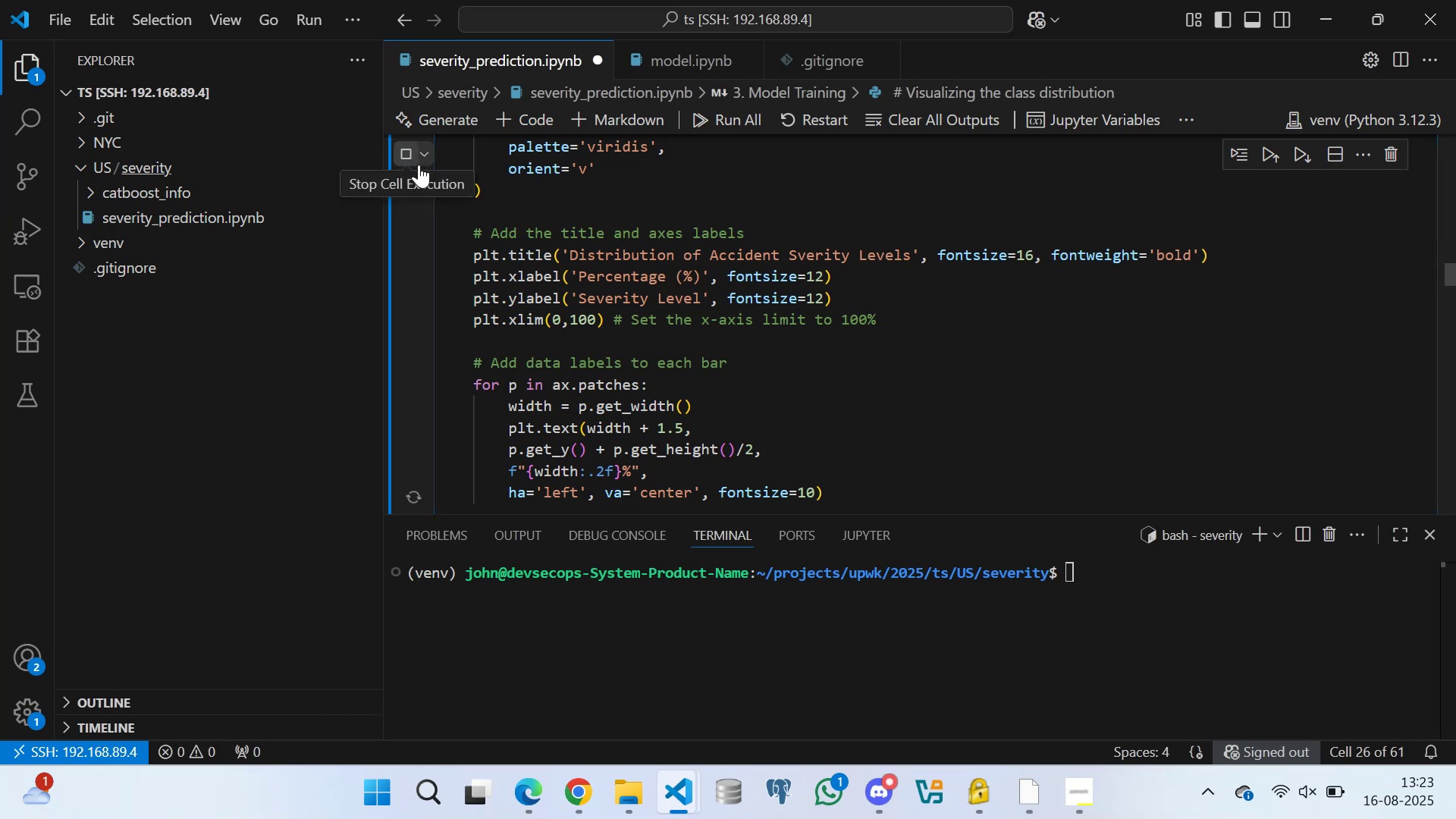 
scroll: coordinate [678, 304], scroll_direction: down, amount: 21.0
 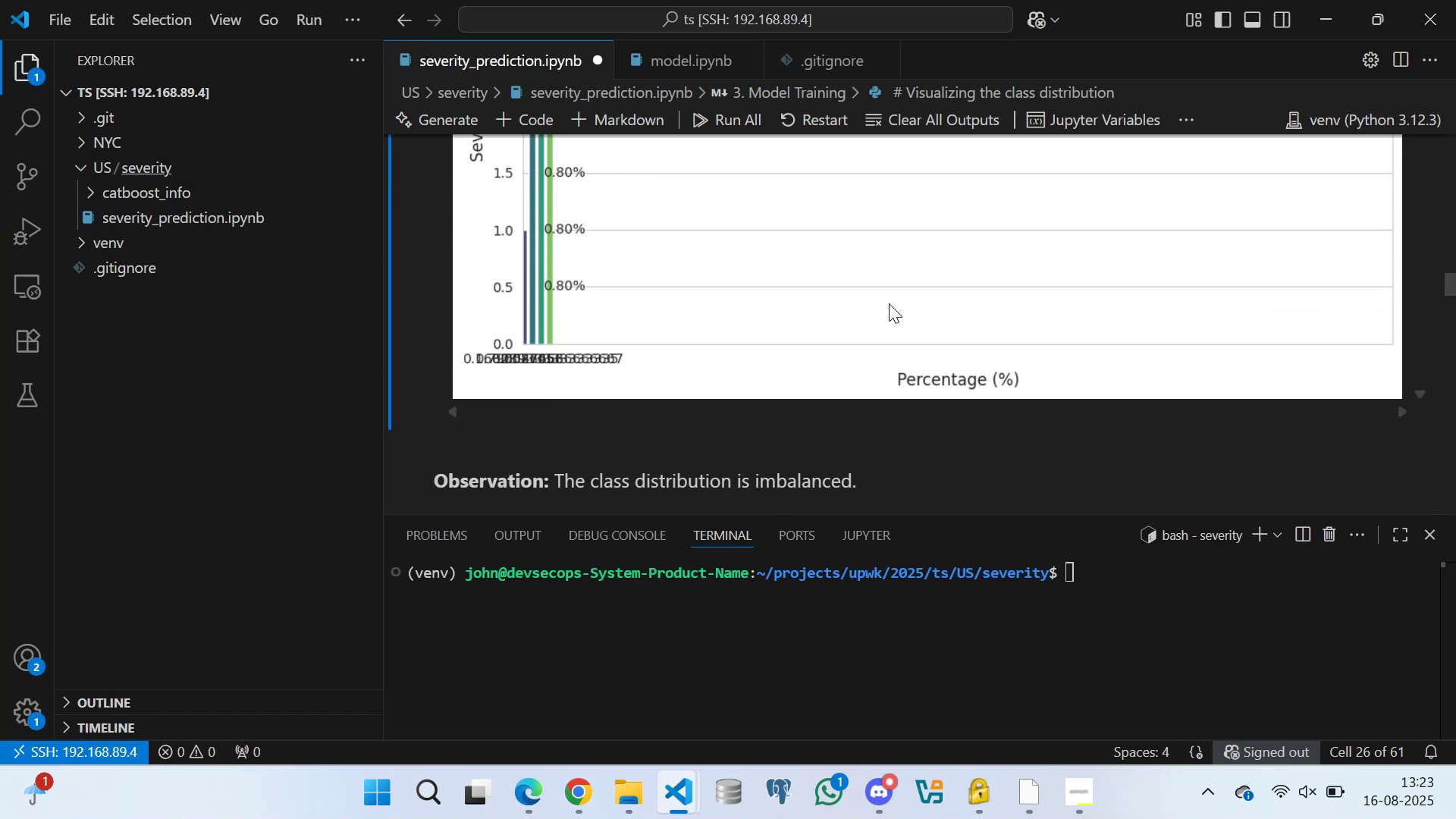 
scroll: coordinate [704, 281], scroll_direction: up, amount: 11.0
 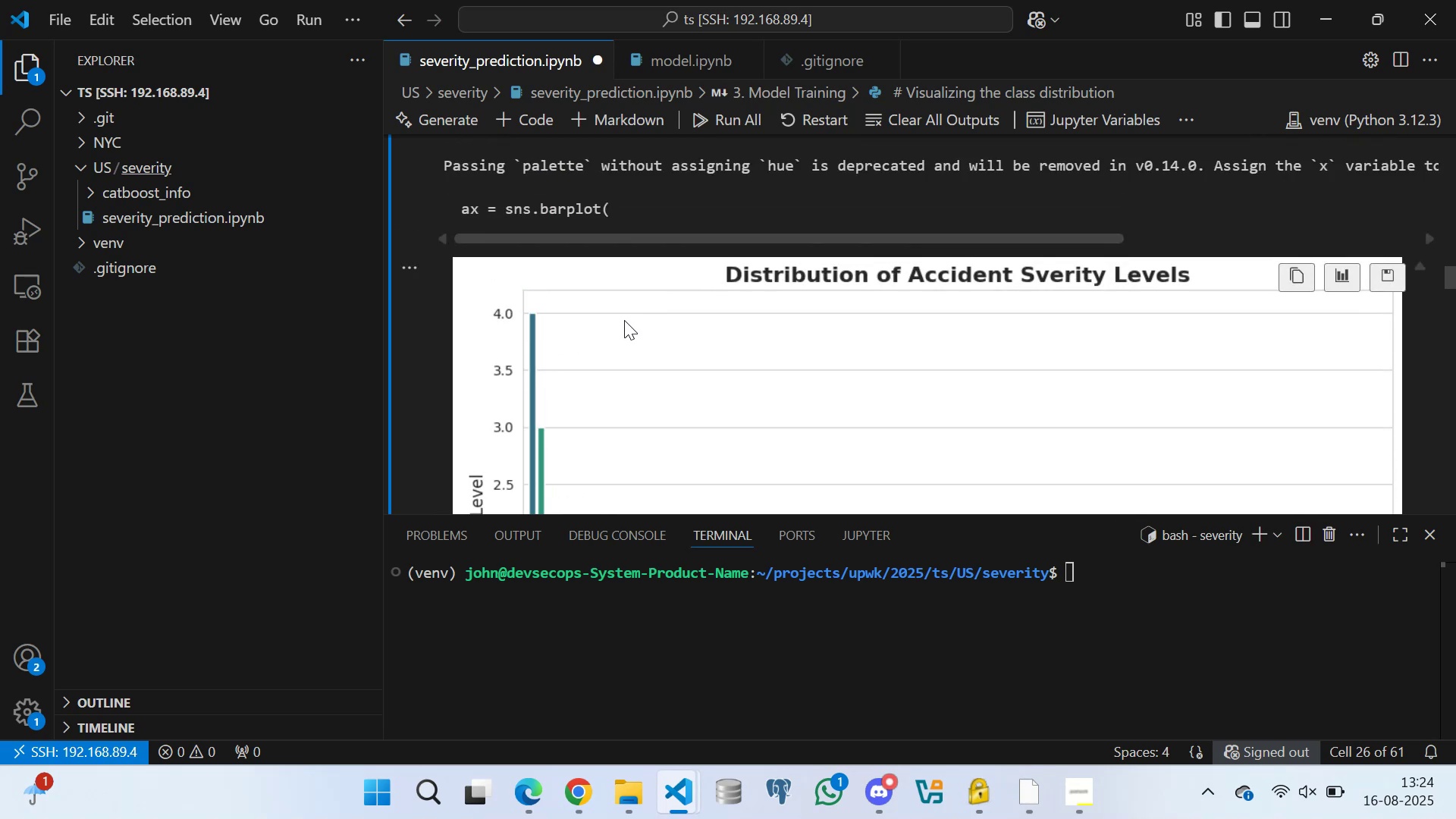 
scroll: coordinate [645, 308], scroll_direction: down, amount: 2.0
 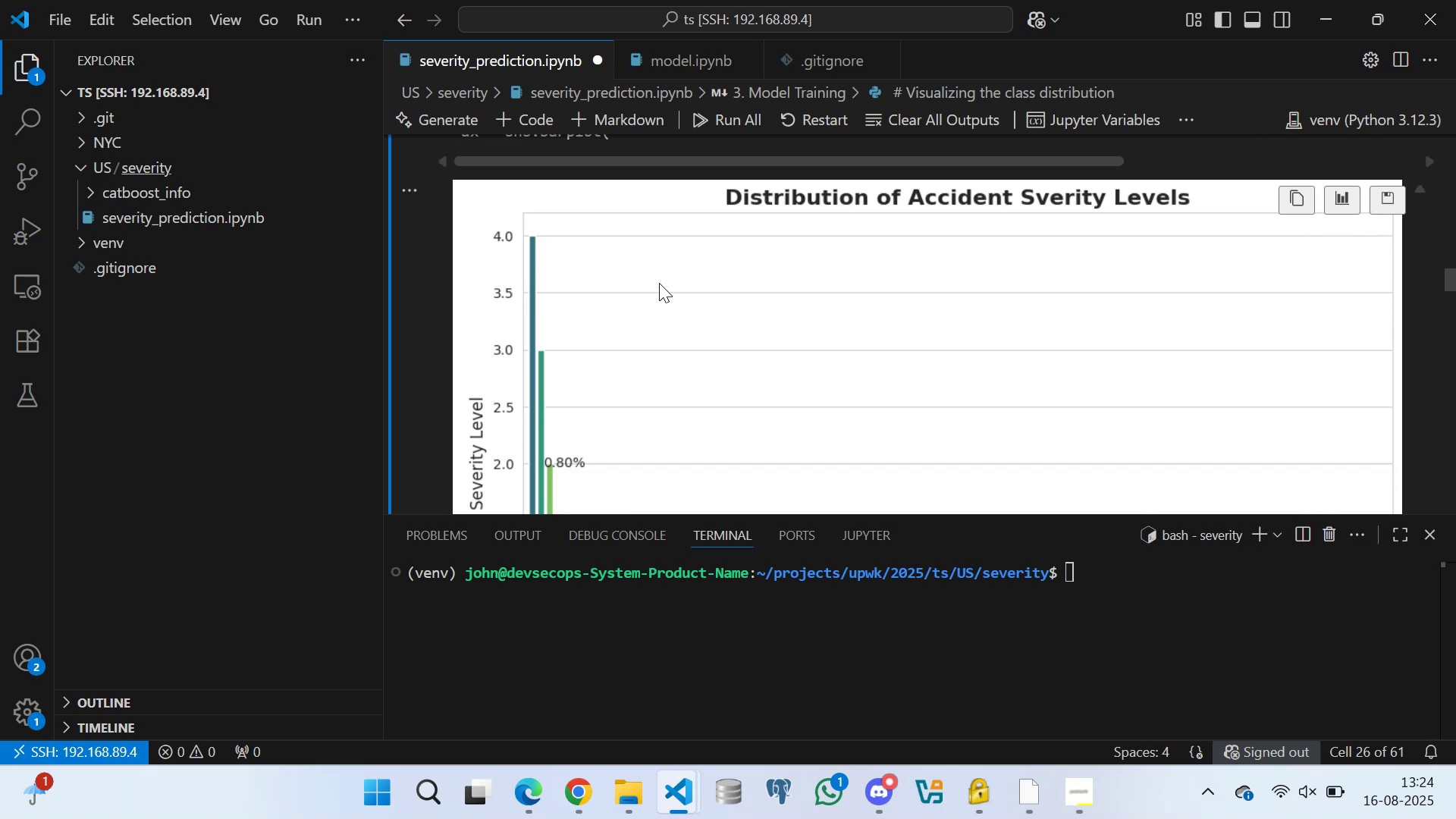 
scroll: coordinate [636, 299], scroll_direction: up, amount: 18.0
 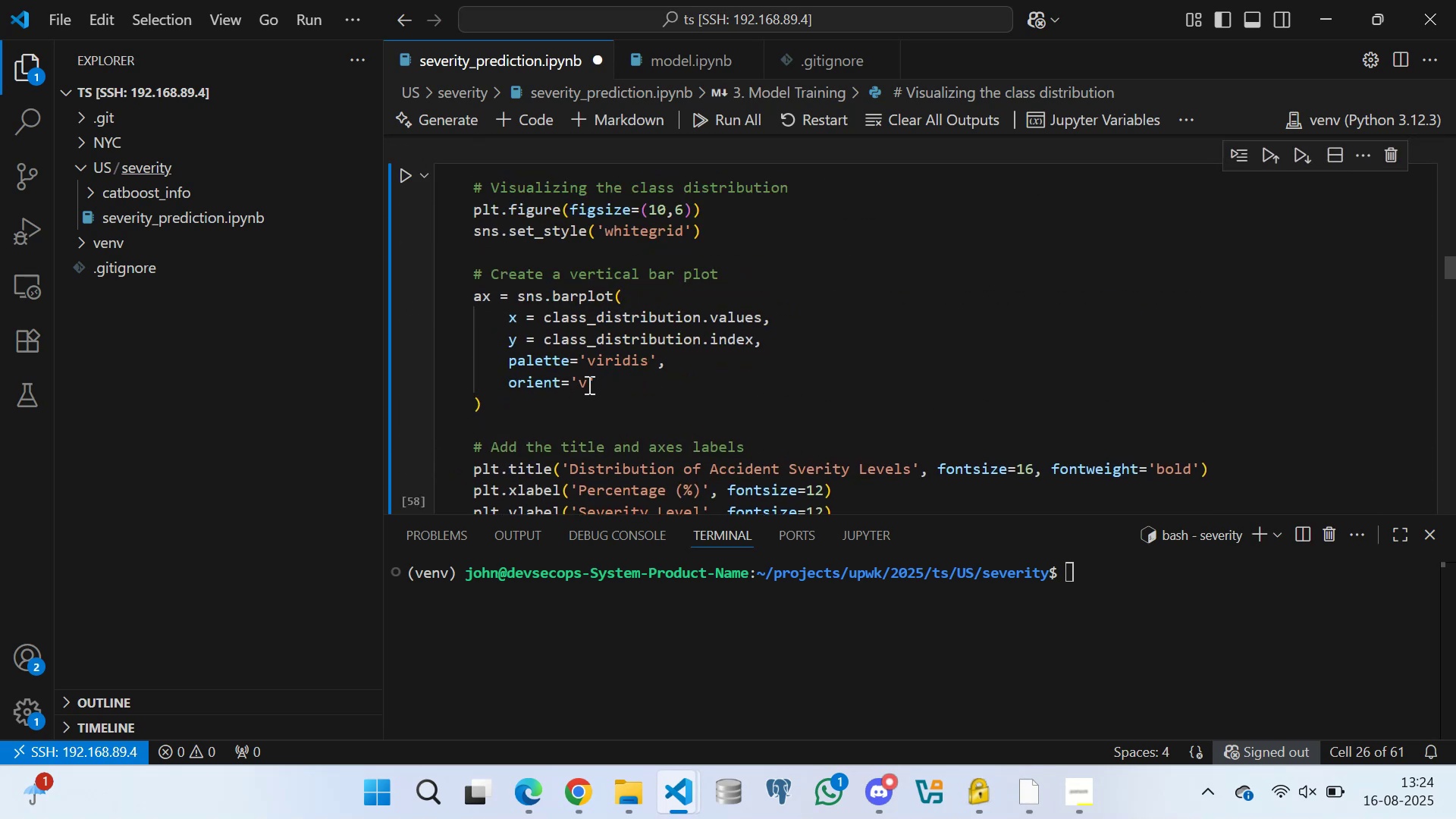 
left_click([585, 383])
 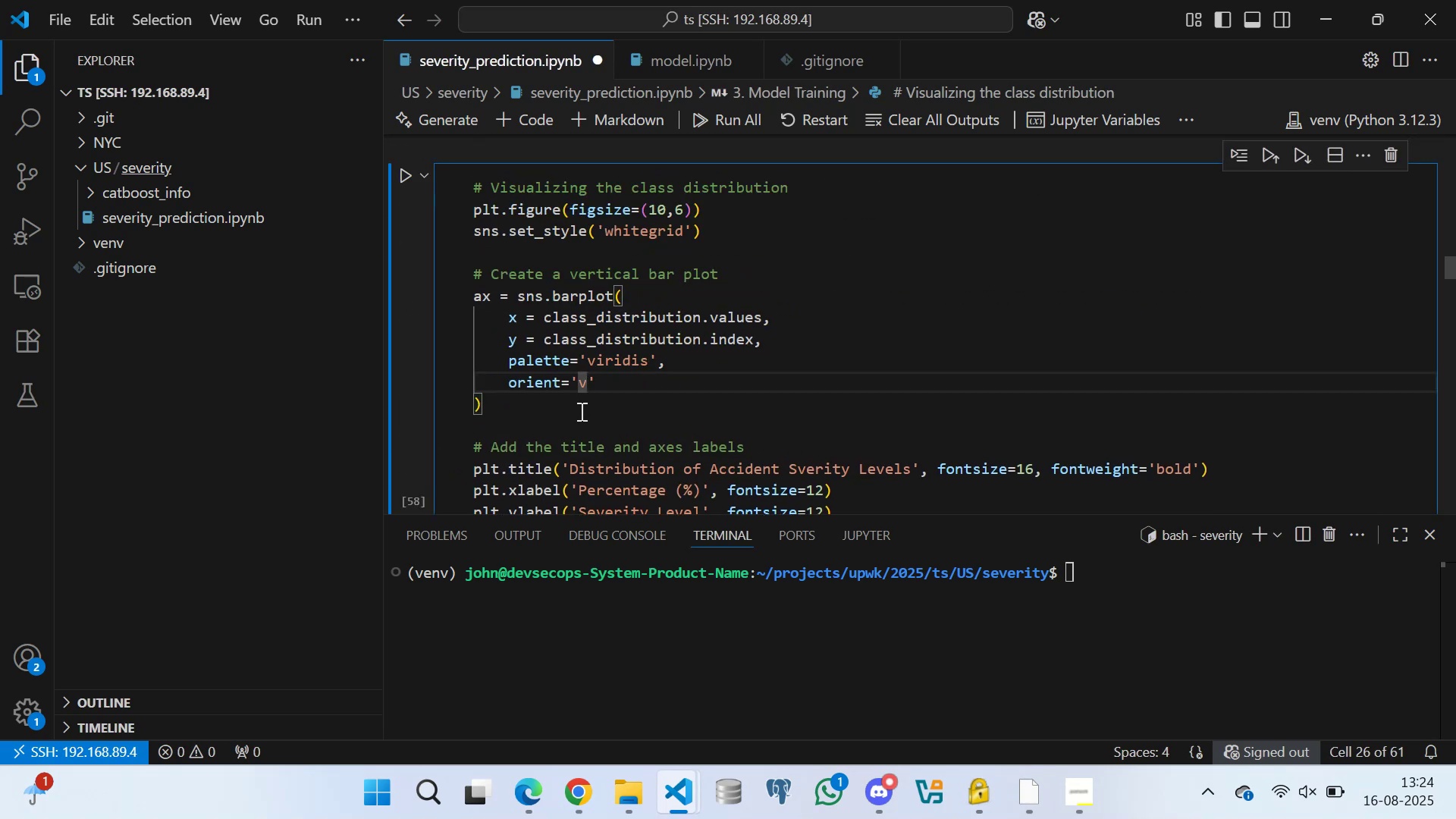 
key(Backspace)
 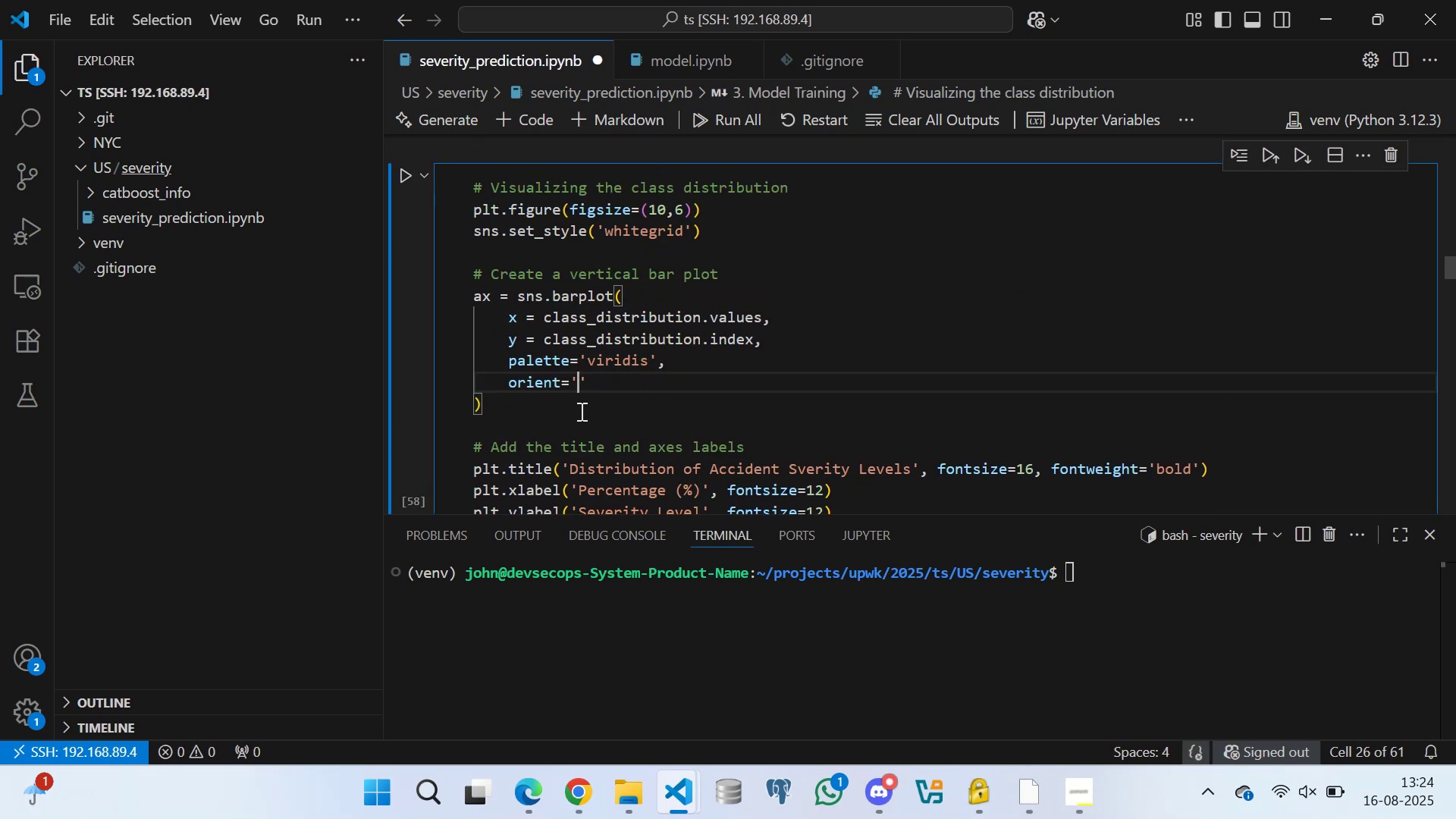 
key(V)
 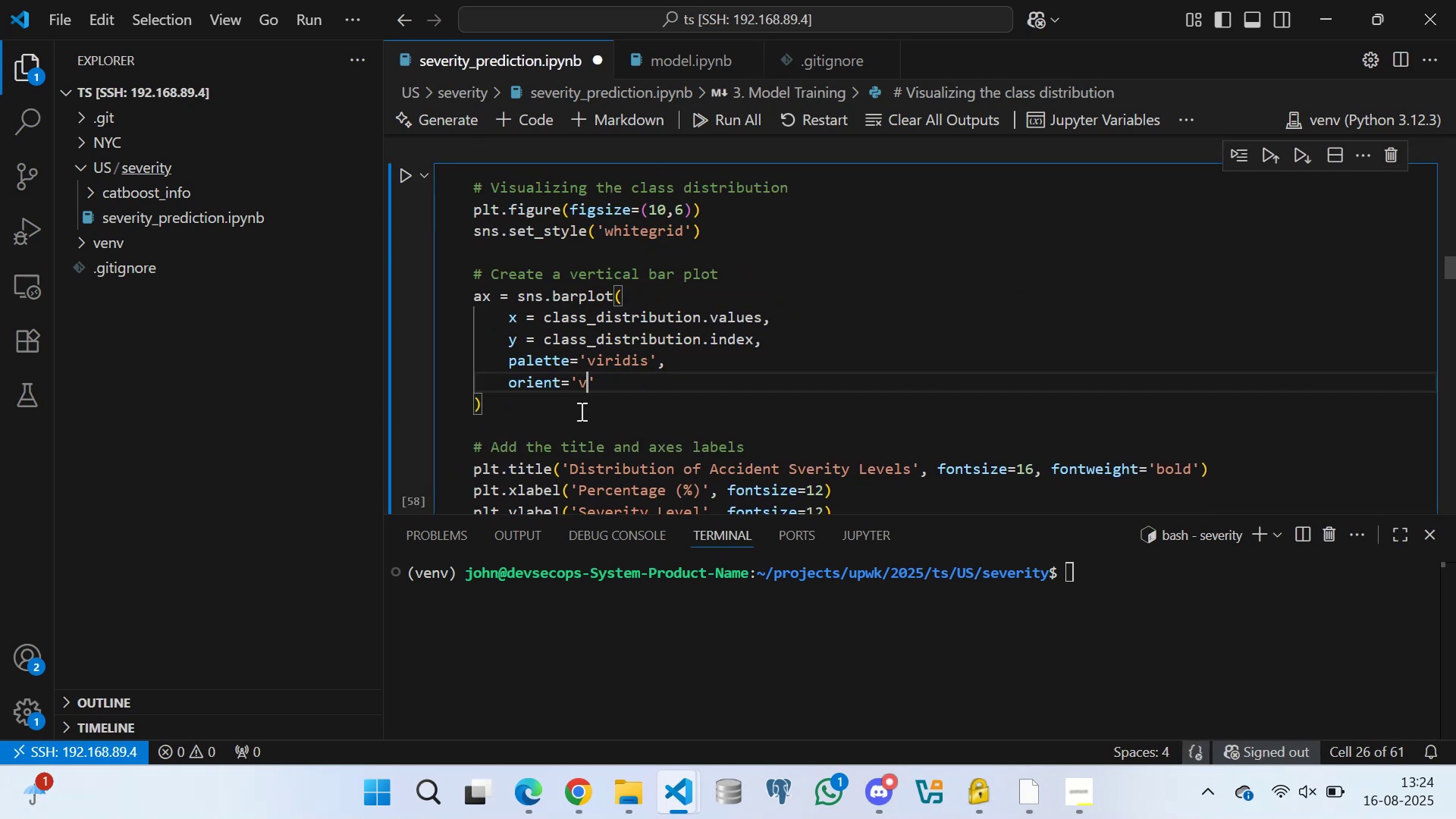 
key(Backspace)
 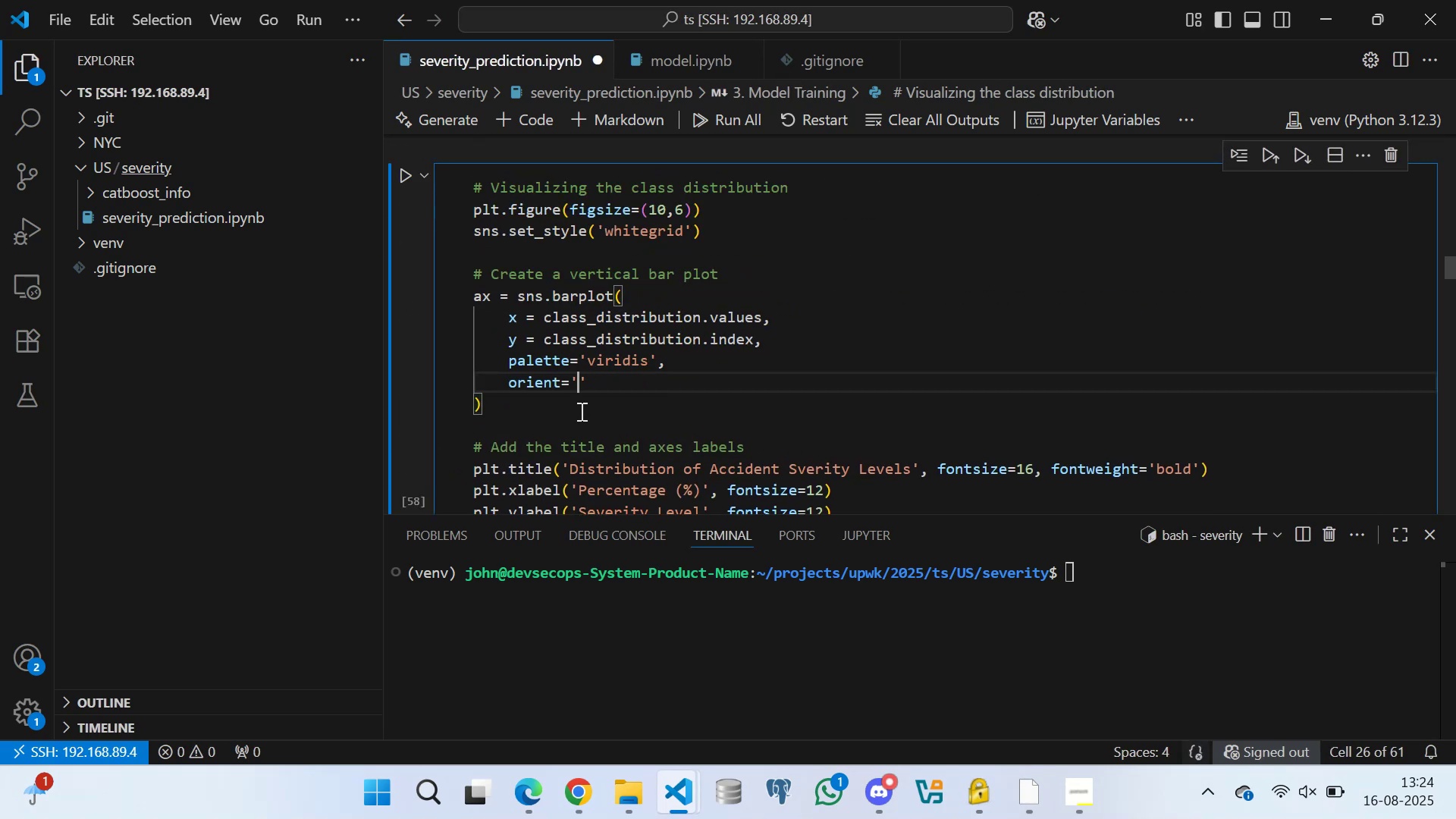 
key(H)
 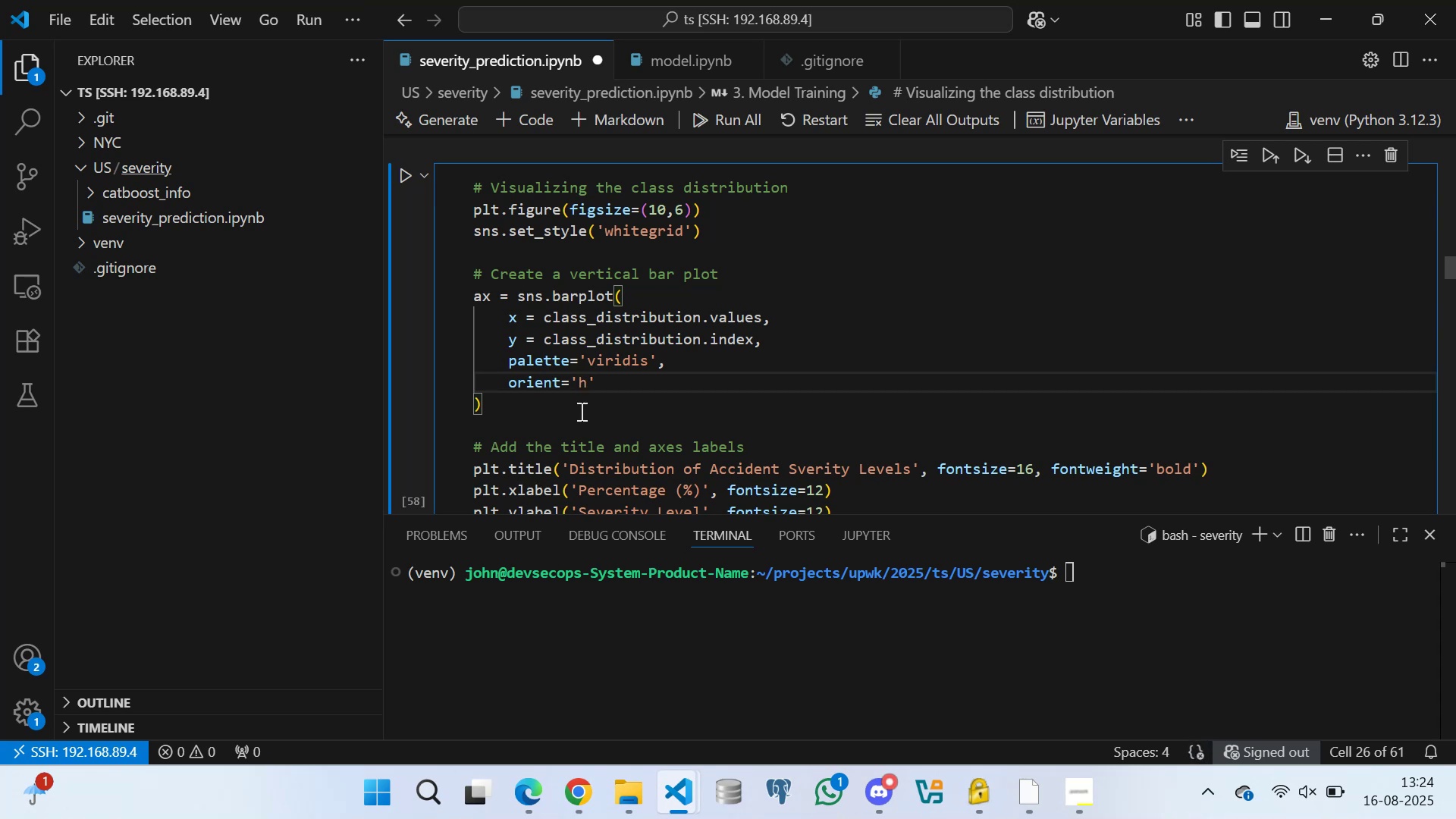 
key(Control+S)
 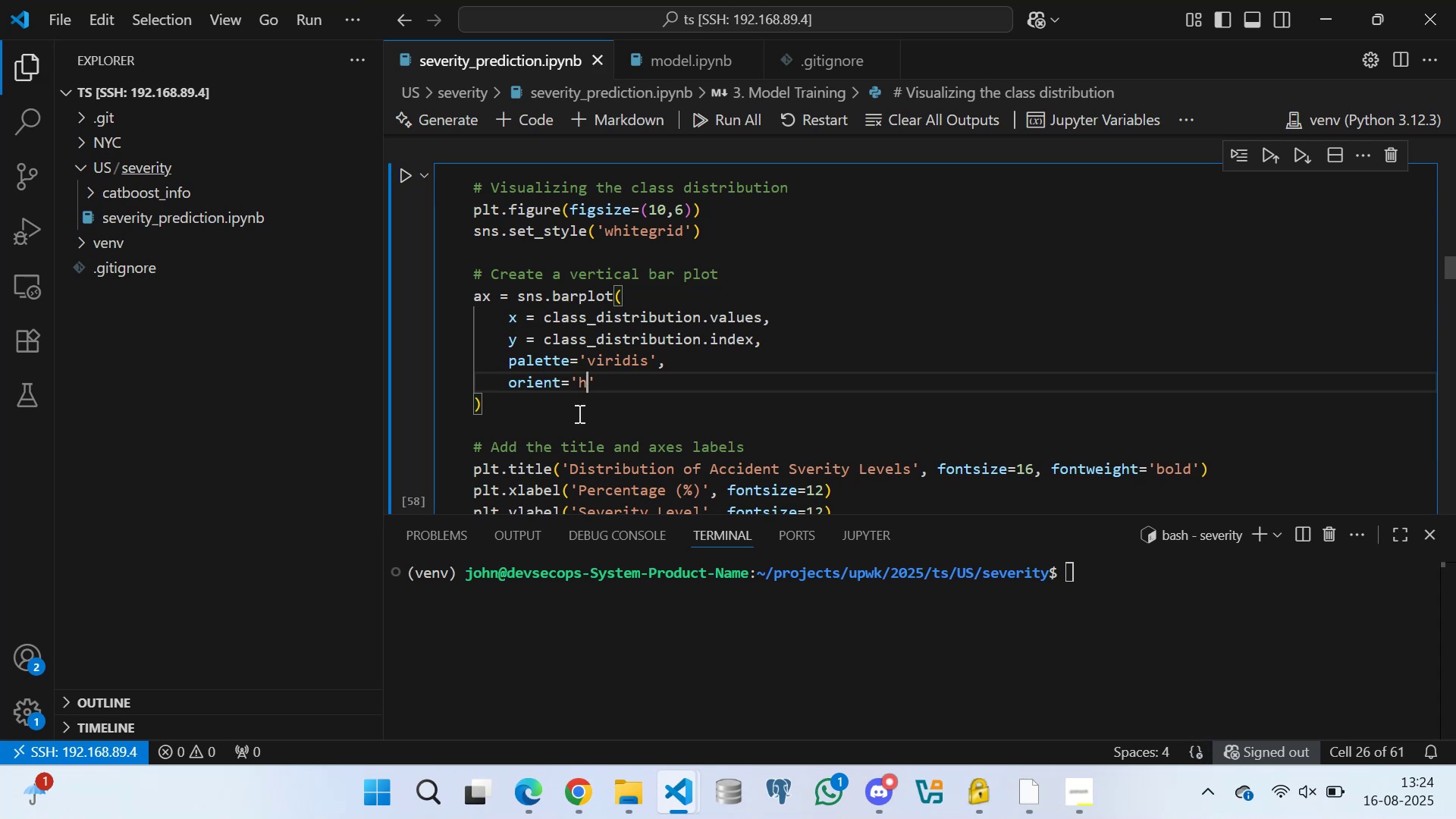 
scroll: coordinate [557, 391], scroll_direction: down, amount: 2.0
 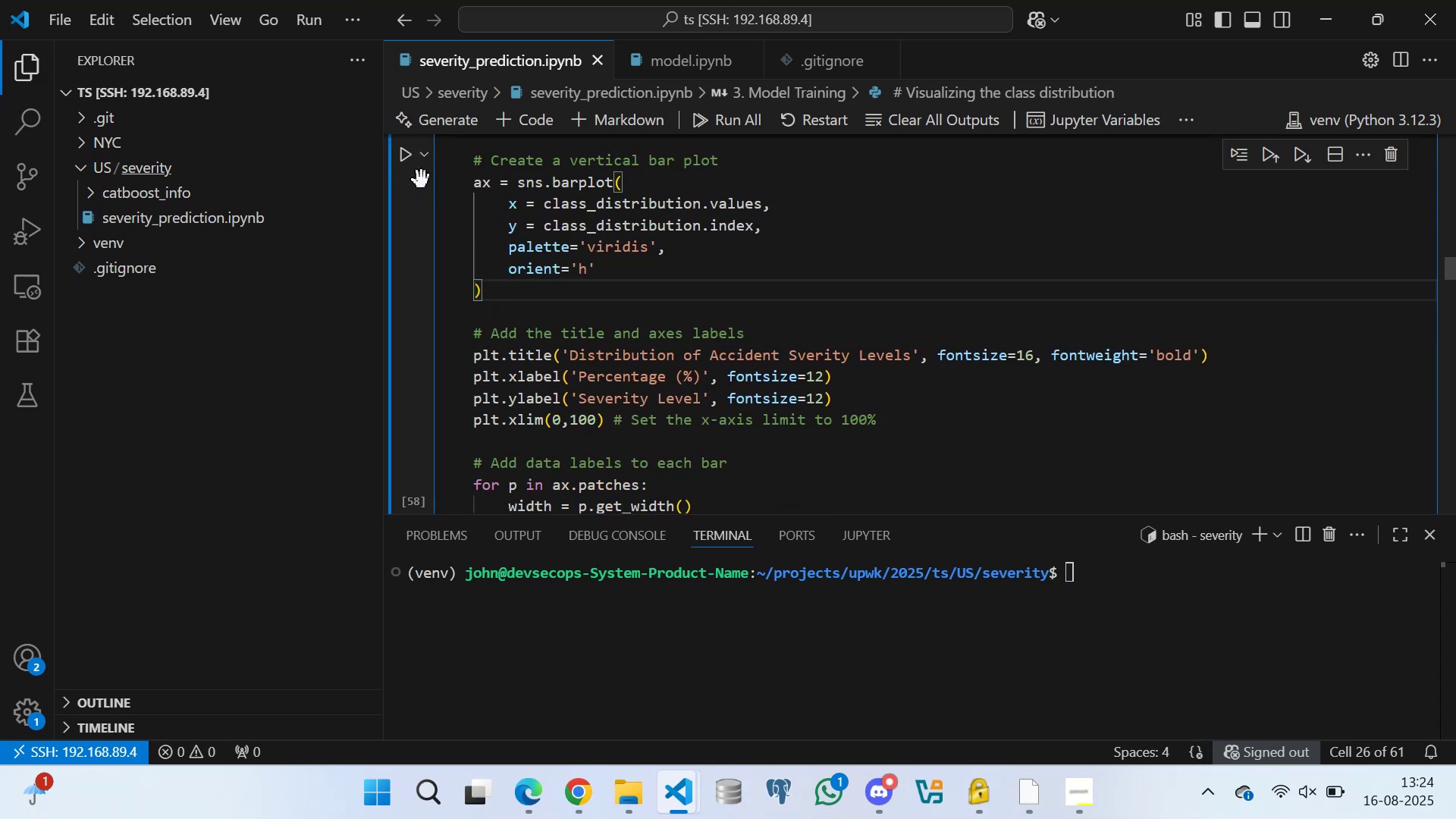 
left_click([406, 148])
 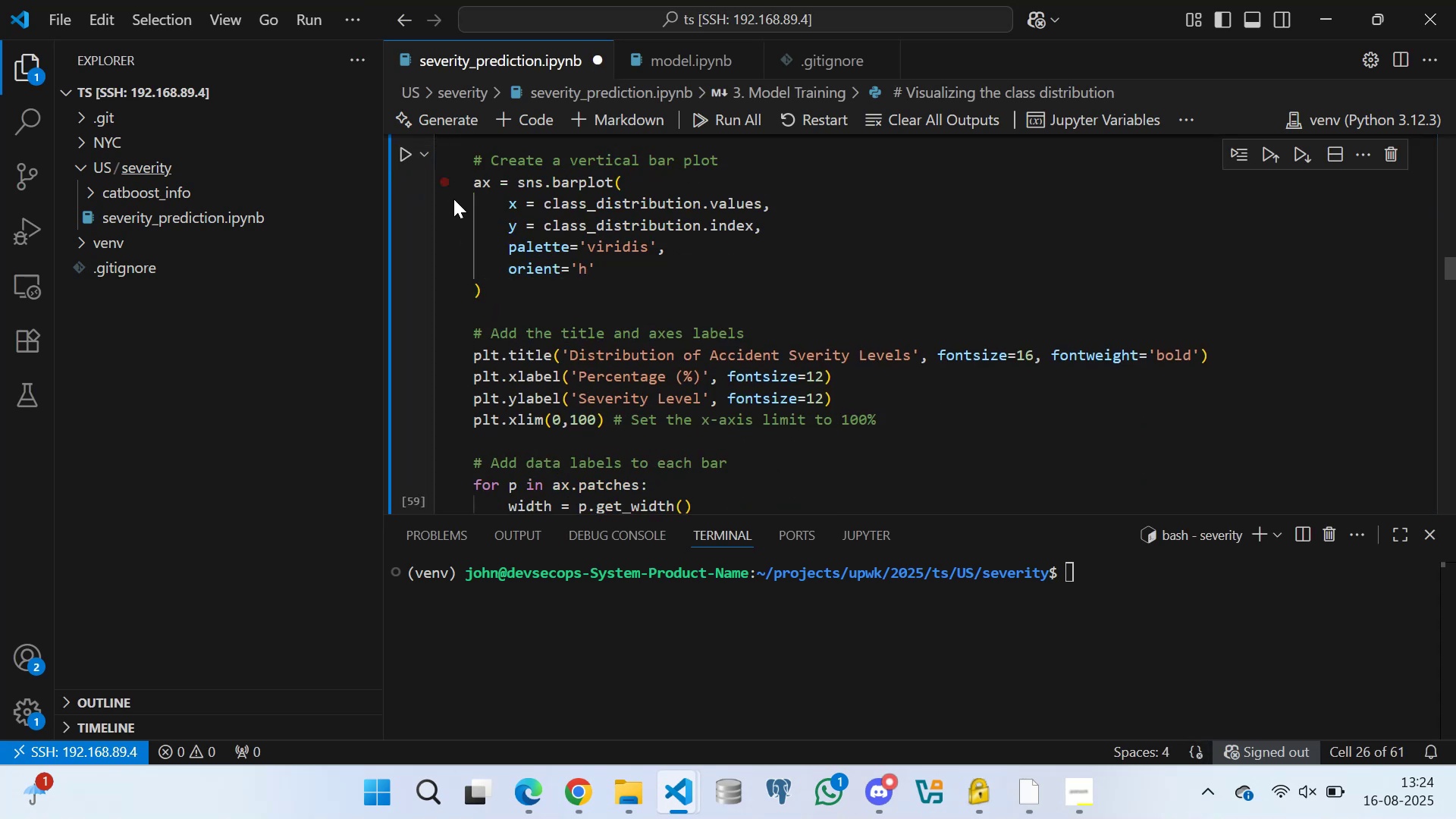 
scroll: coordinate [637, 263], scroll_direction: down, amount: 20.0
 